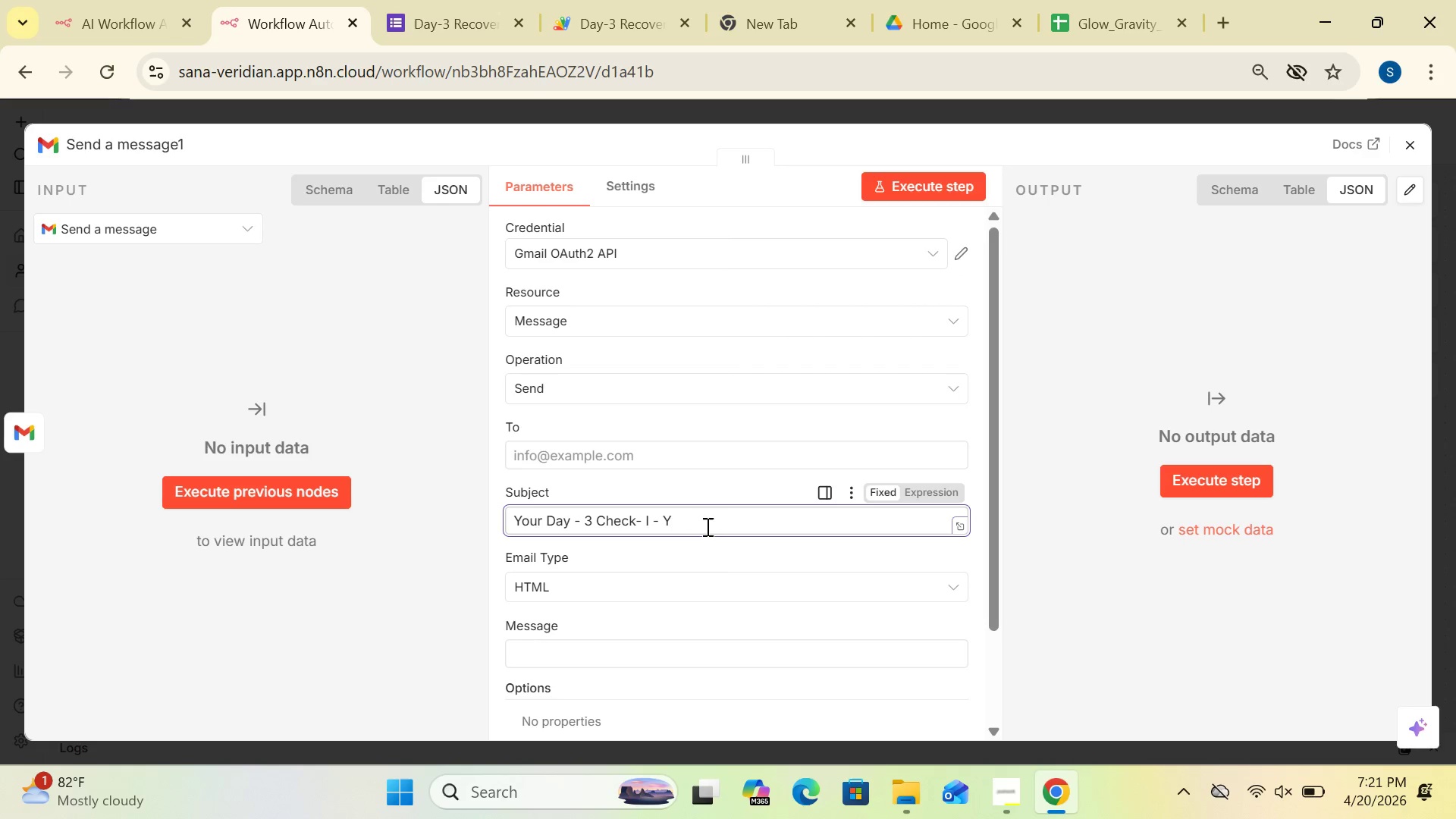 
key(N)
 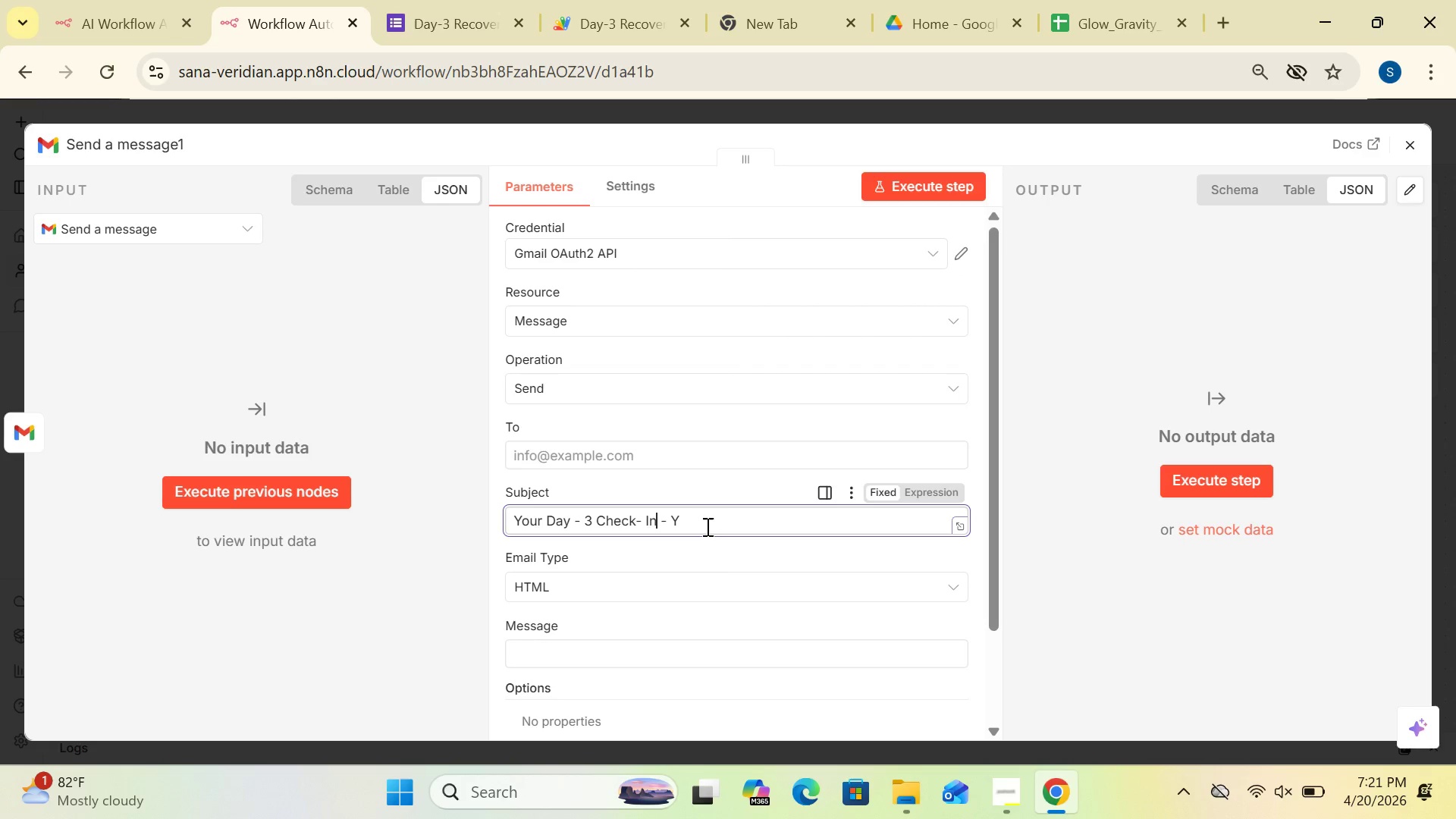 
key(CapsLock)
 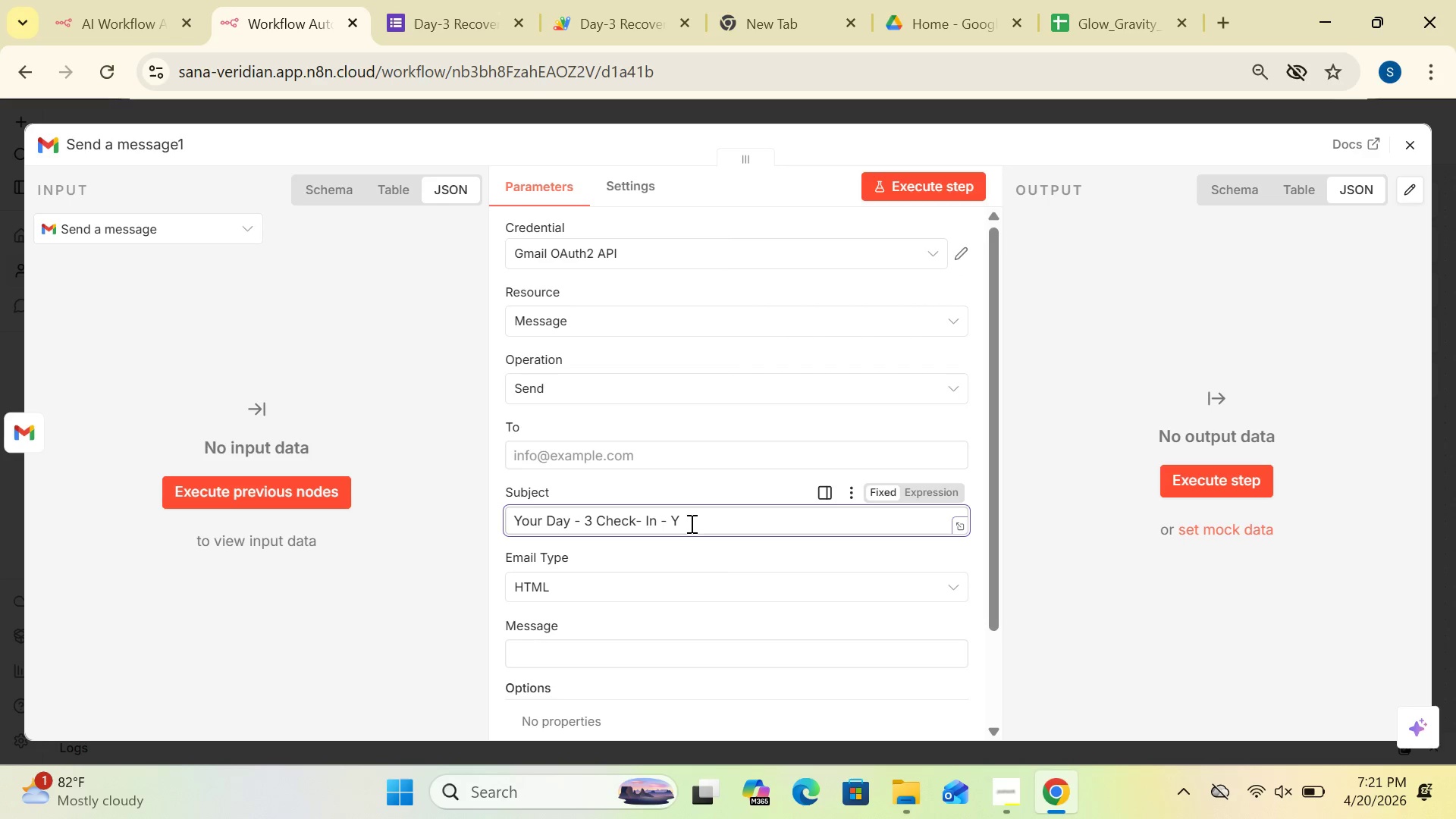 
left_click([683, 519])
 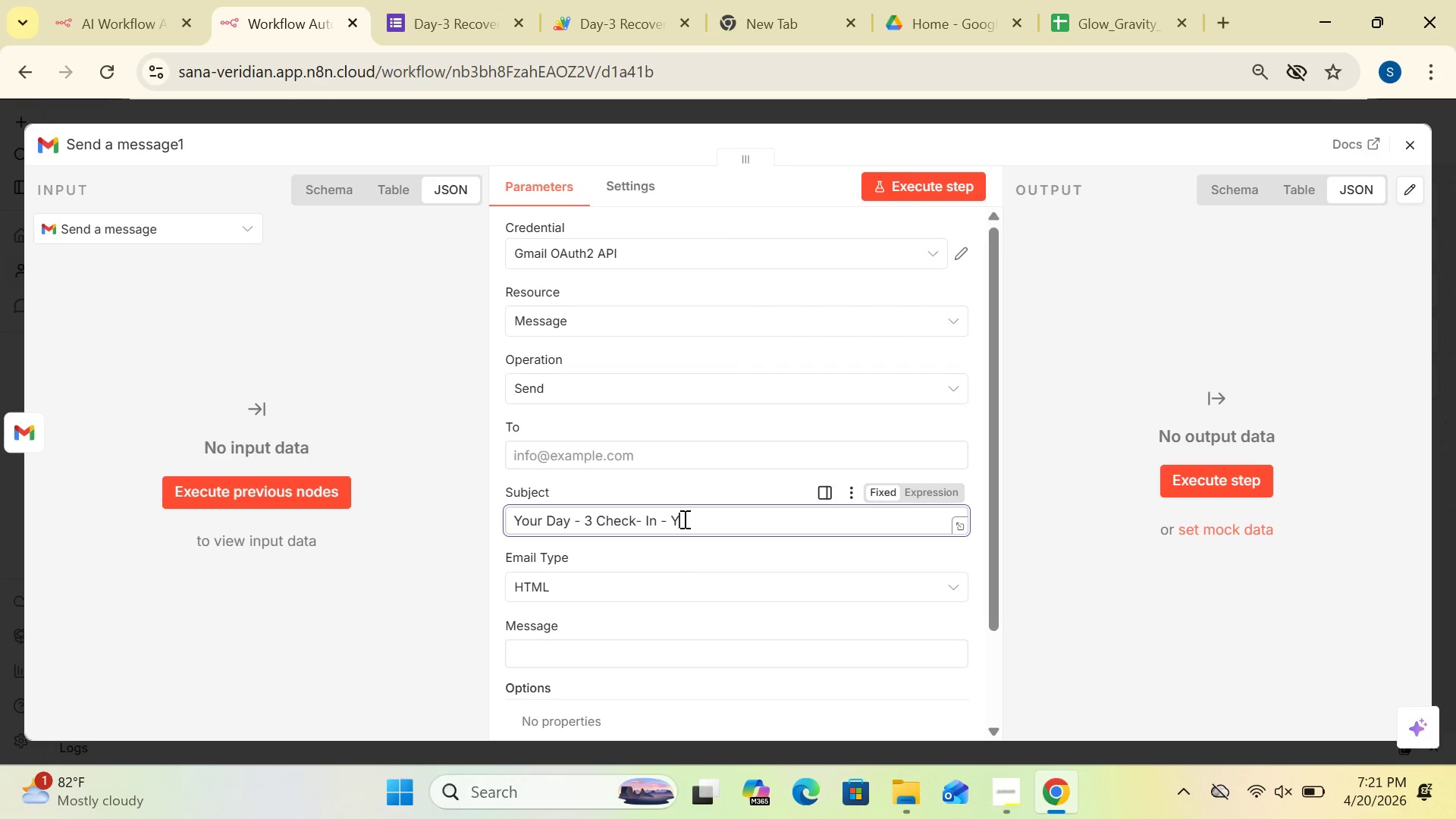 
key(O)
 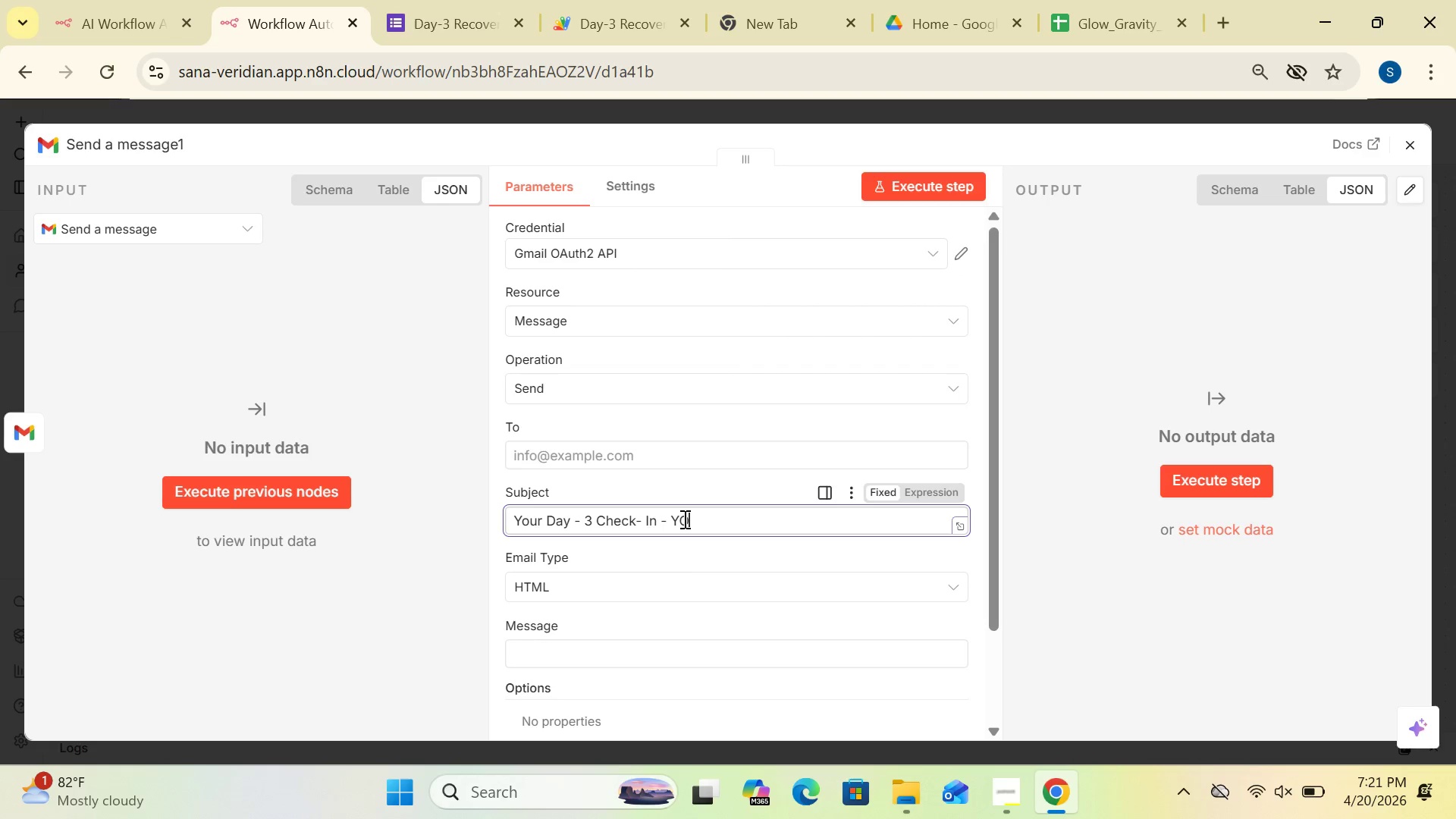 
key(CapsLock)
 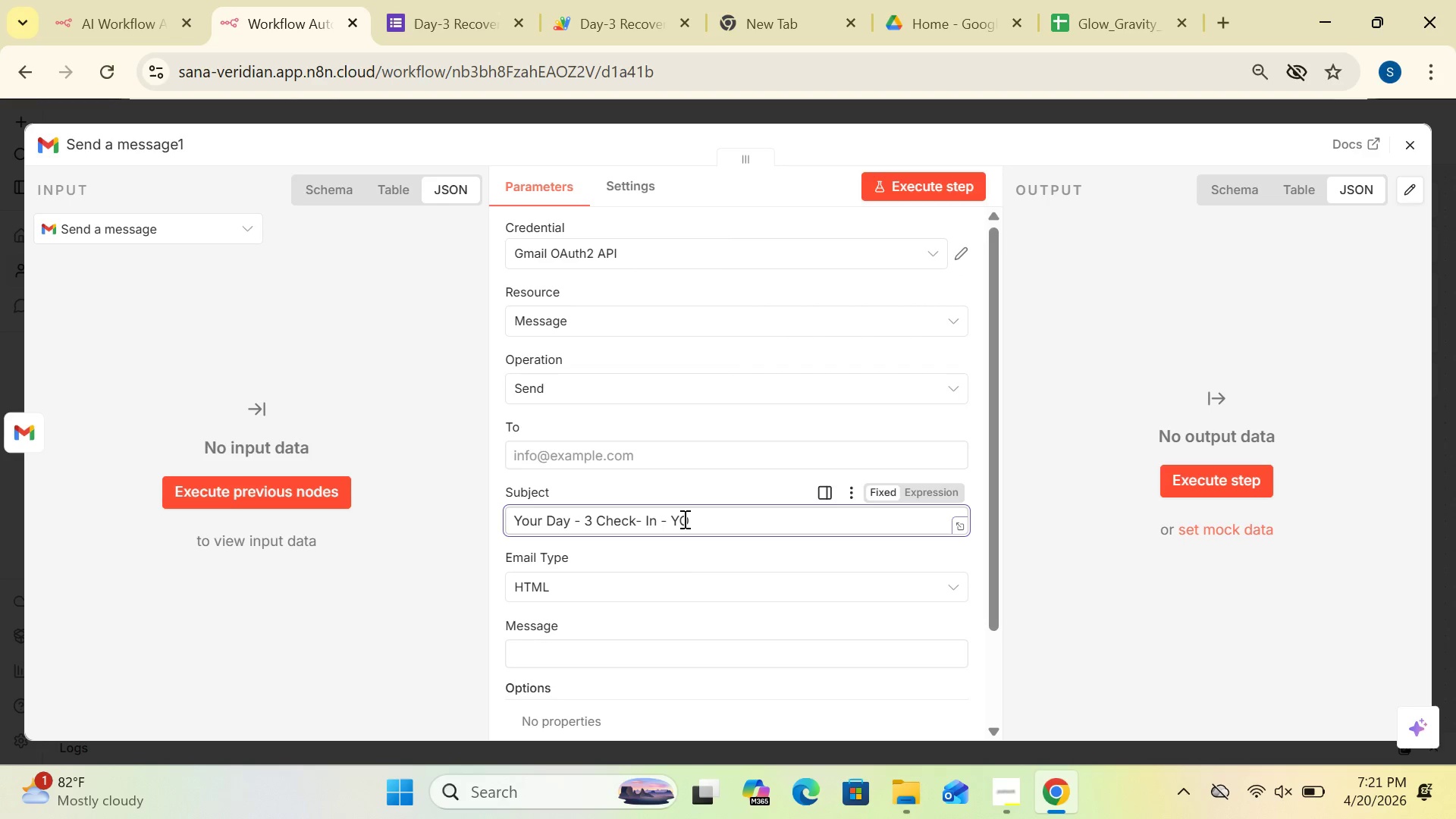 
key(Backspace)
 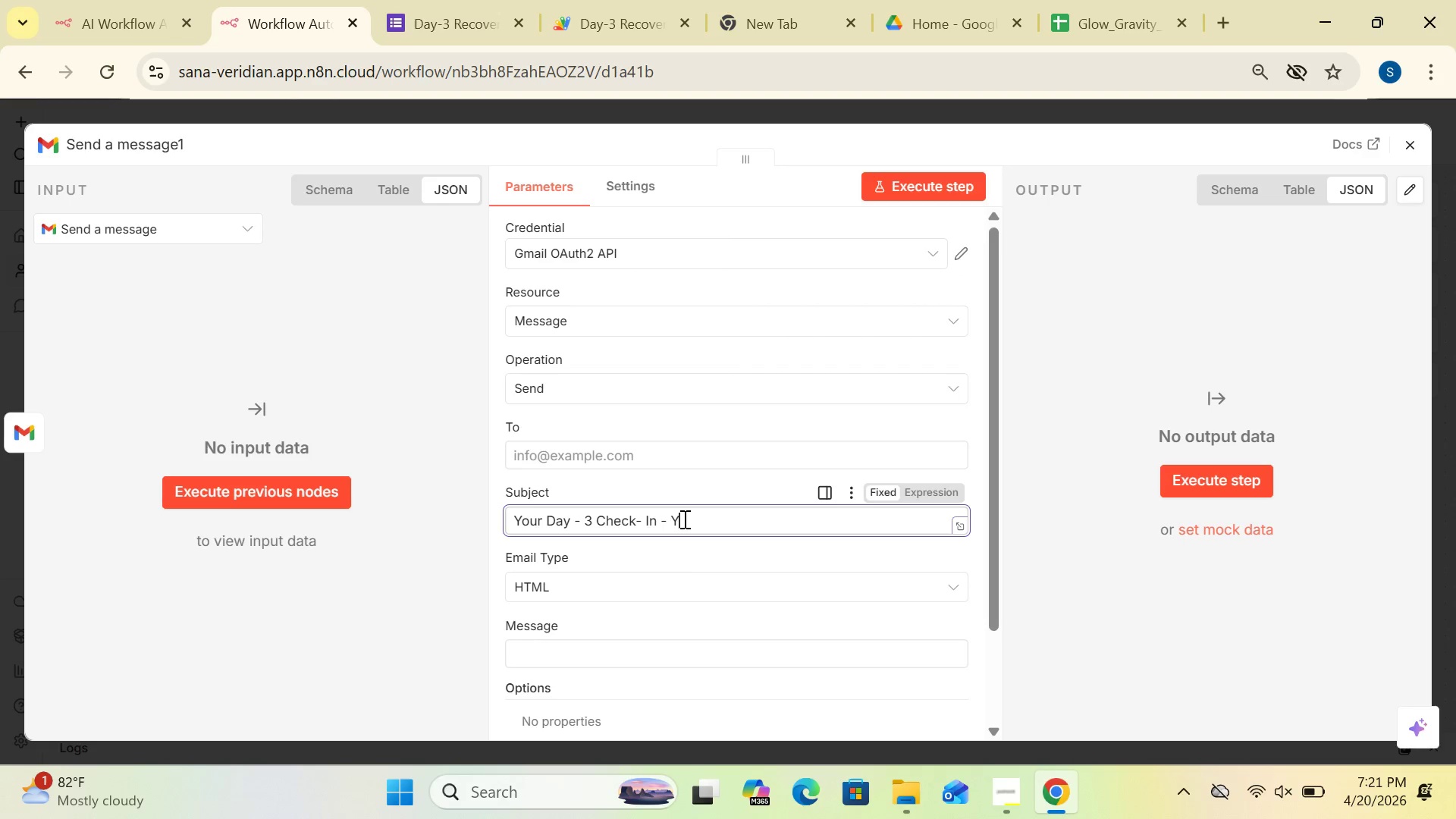 
key(U)
 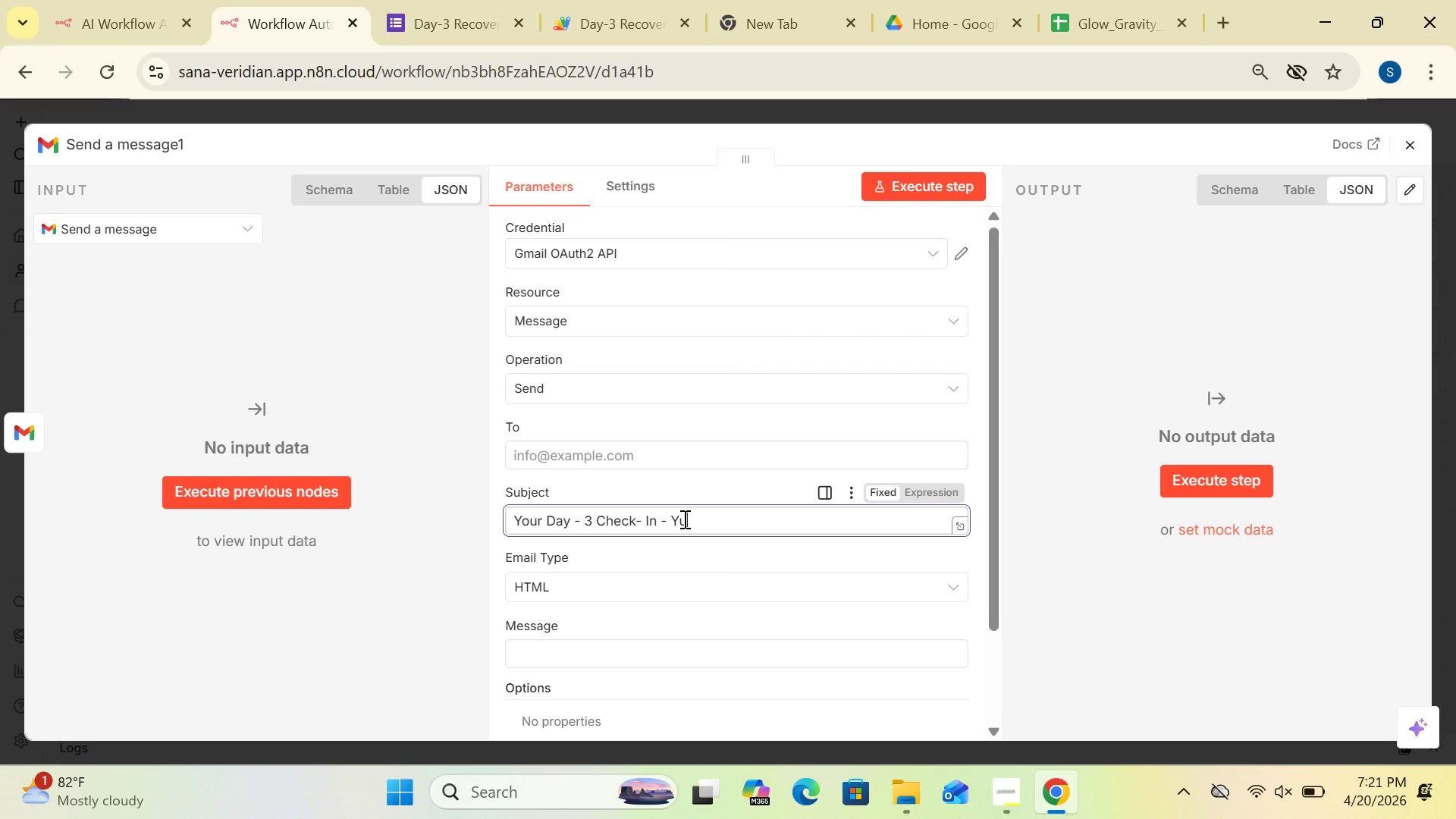 
key(U)
 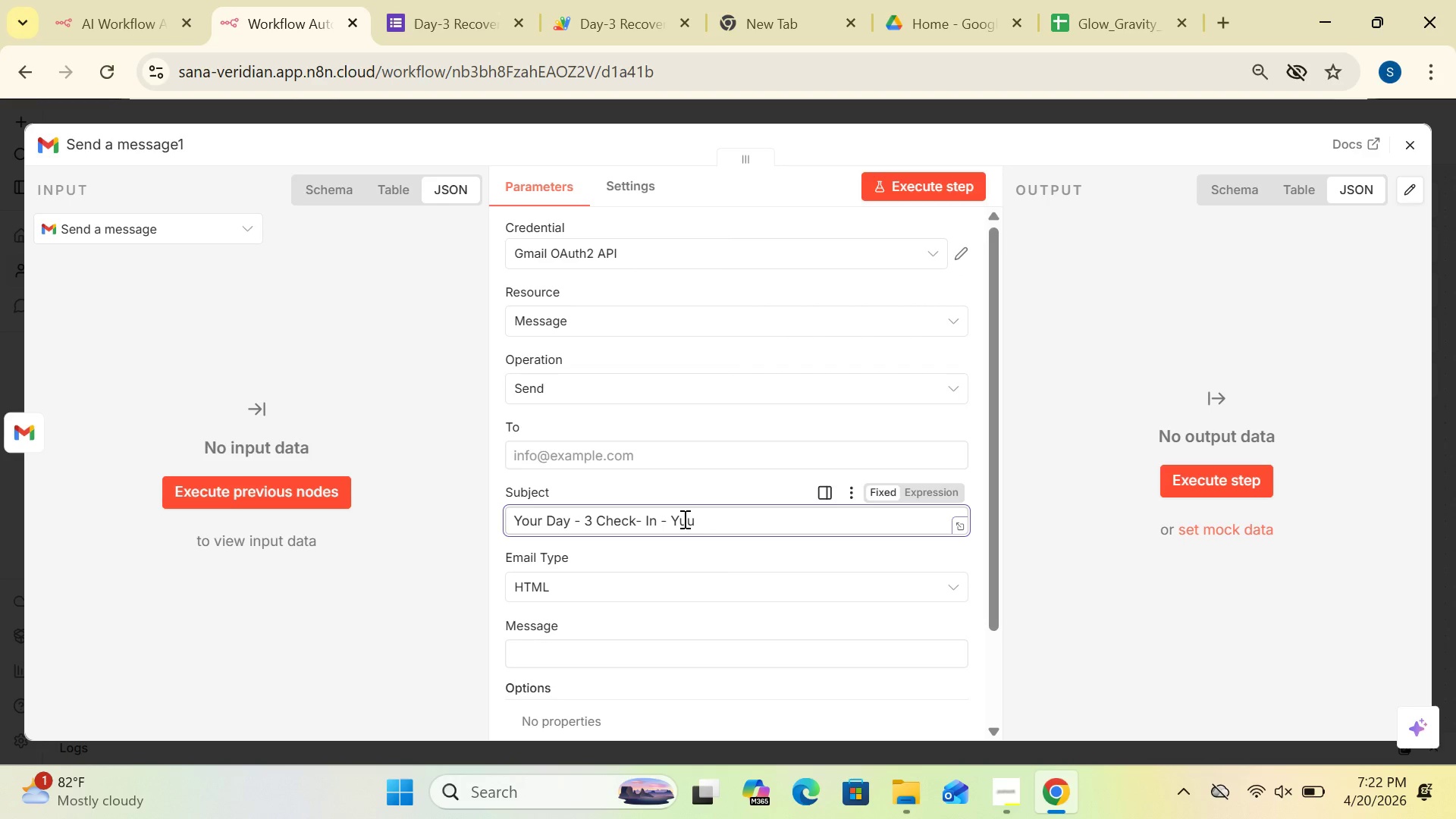 
key(Quote)
 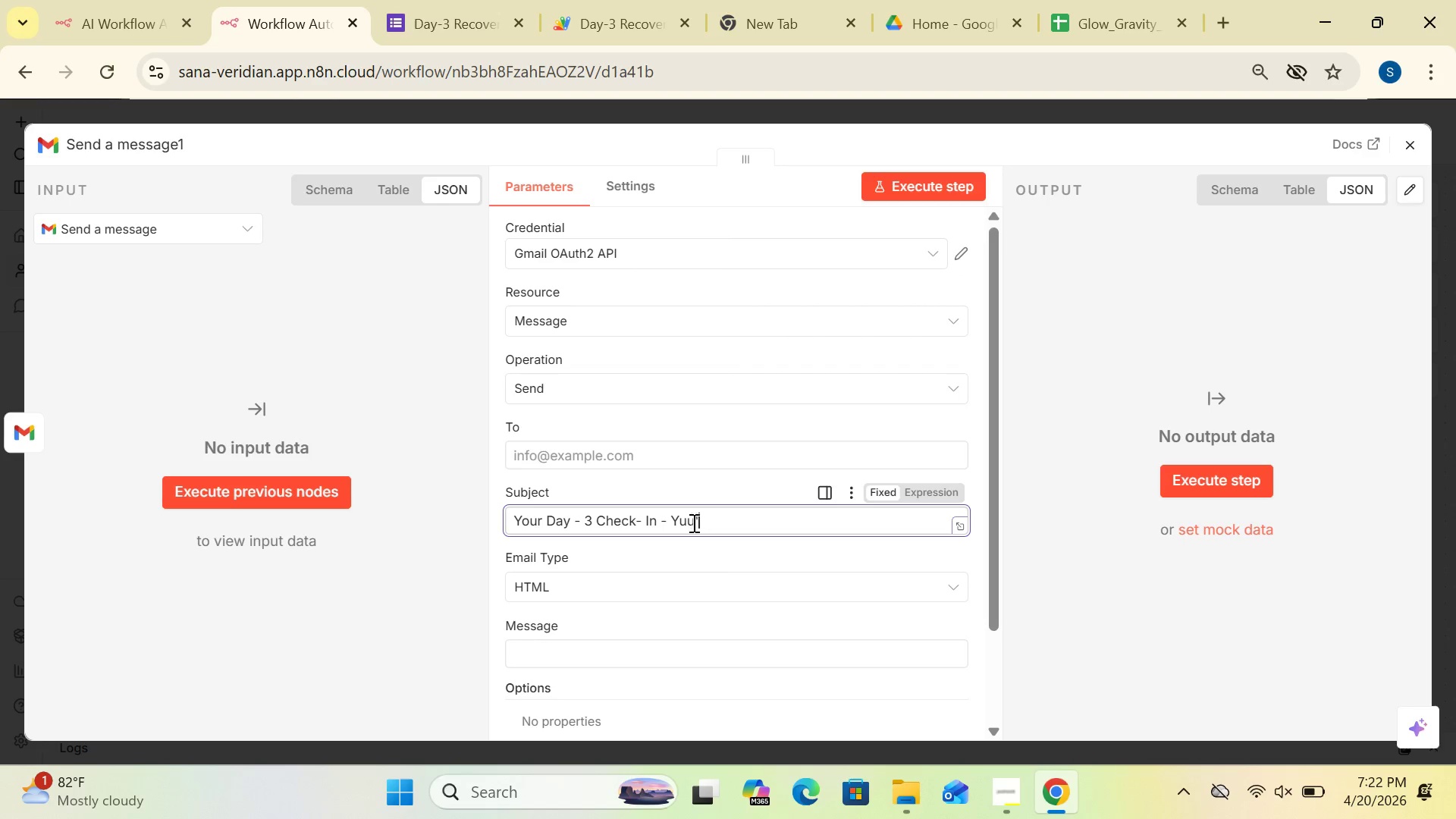 
left_click([686, 521])
 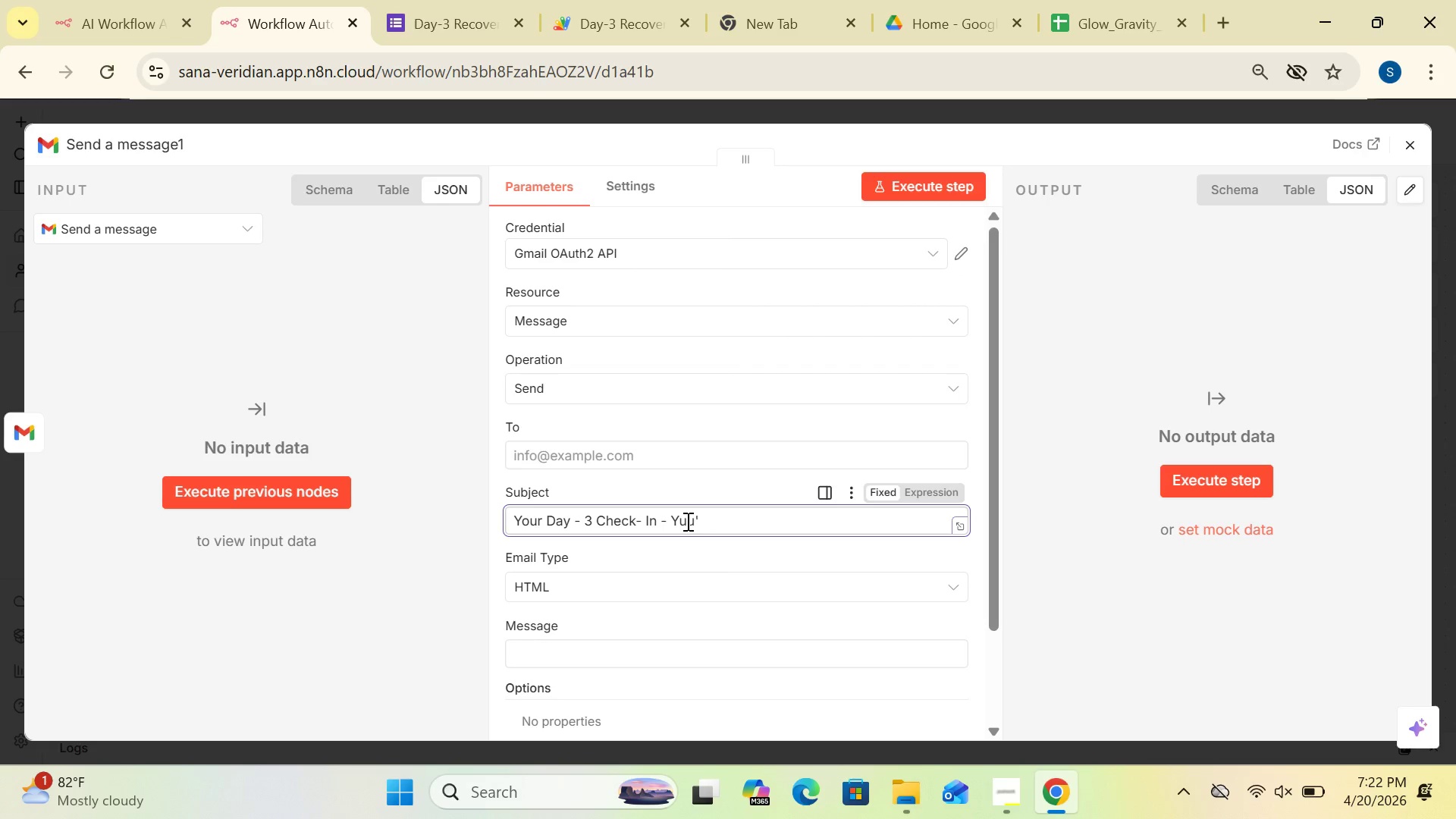 
key(Backspace)
 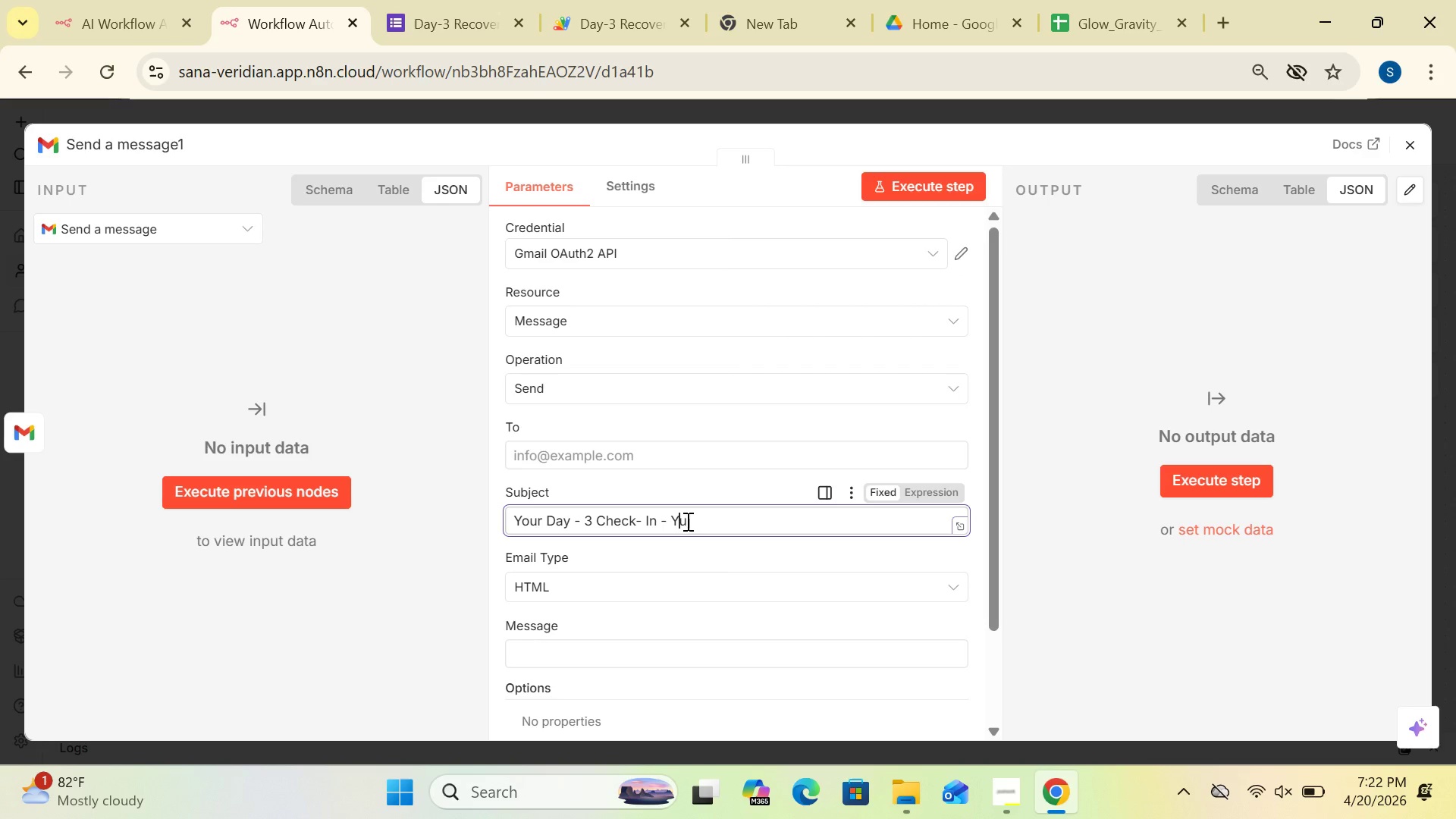 
key(O)
 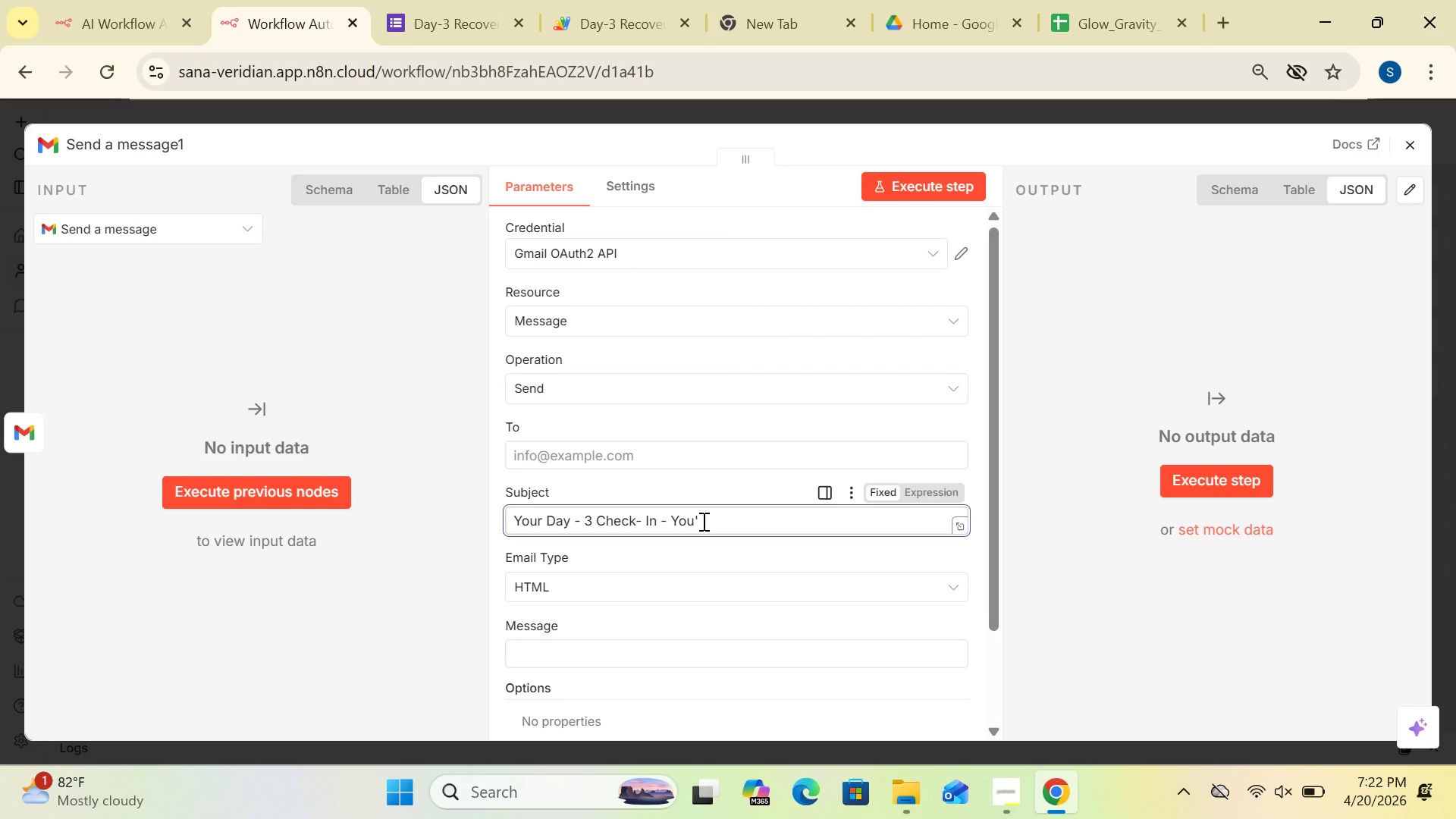 
left_click([702, 521])
 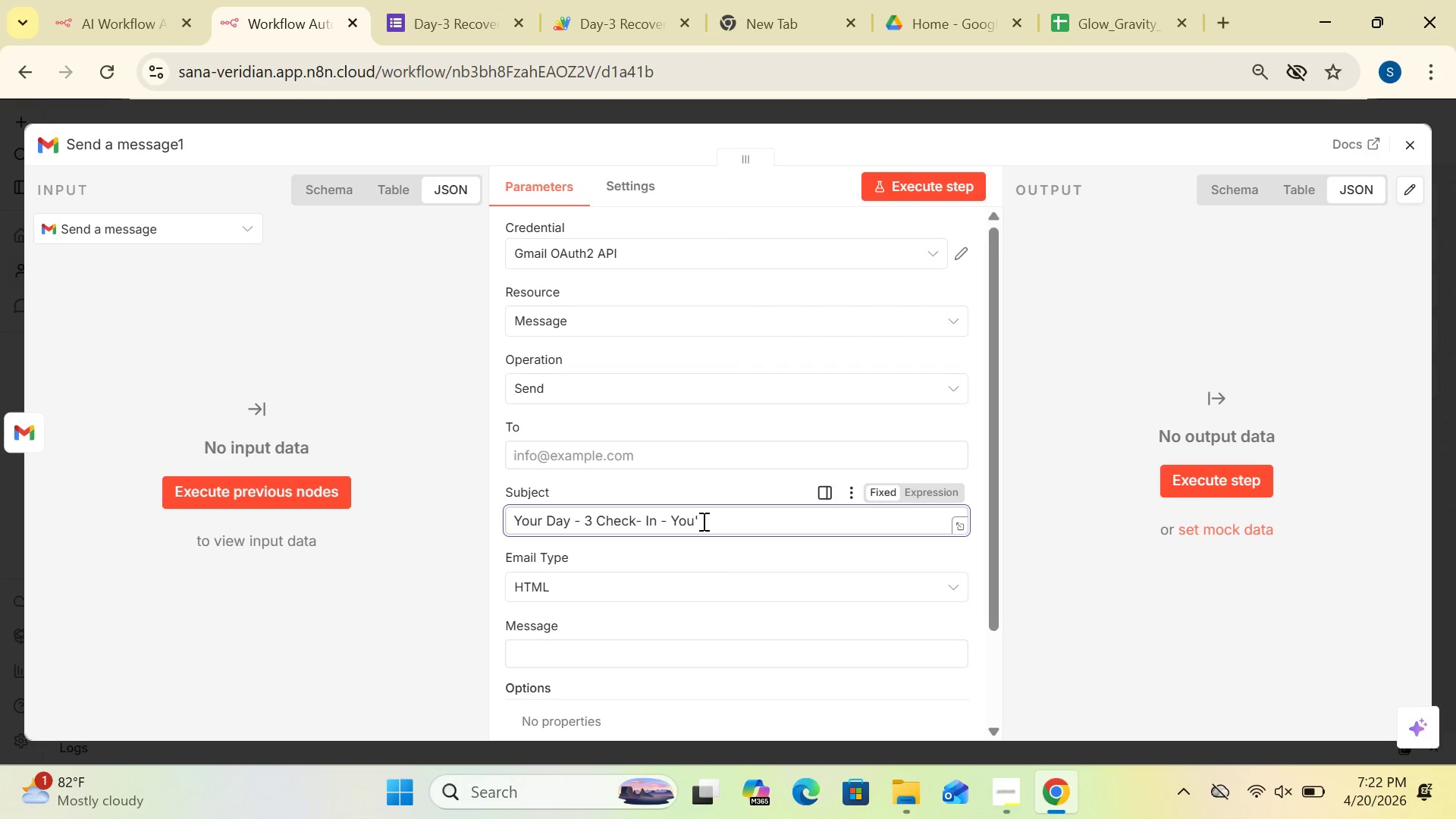 
type(re Doing)
 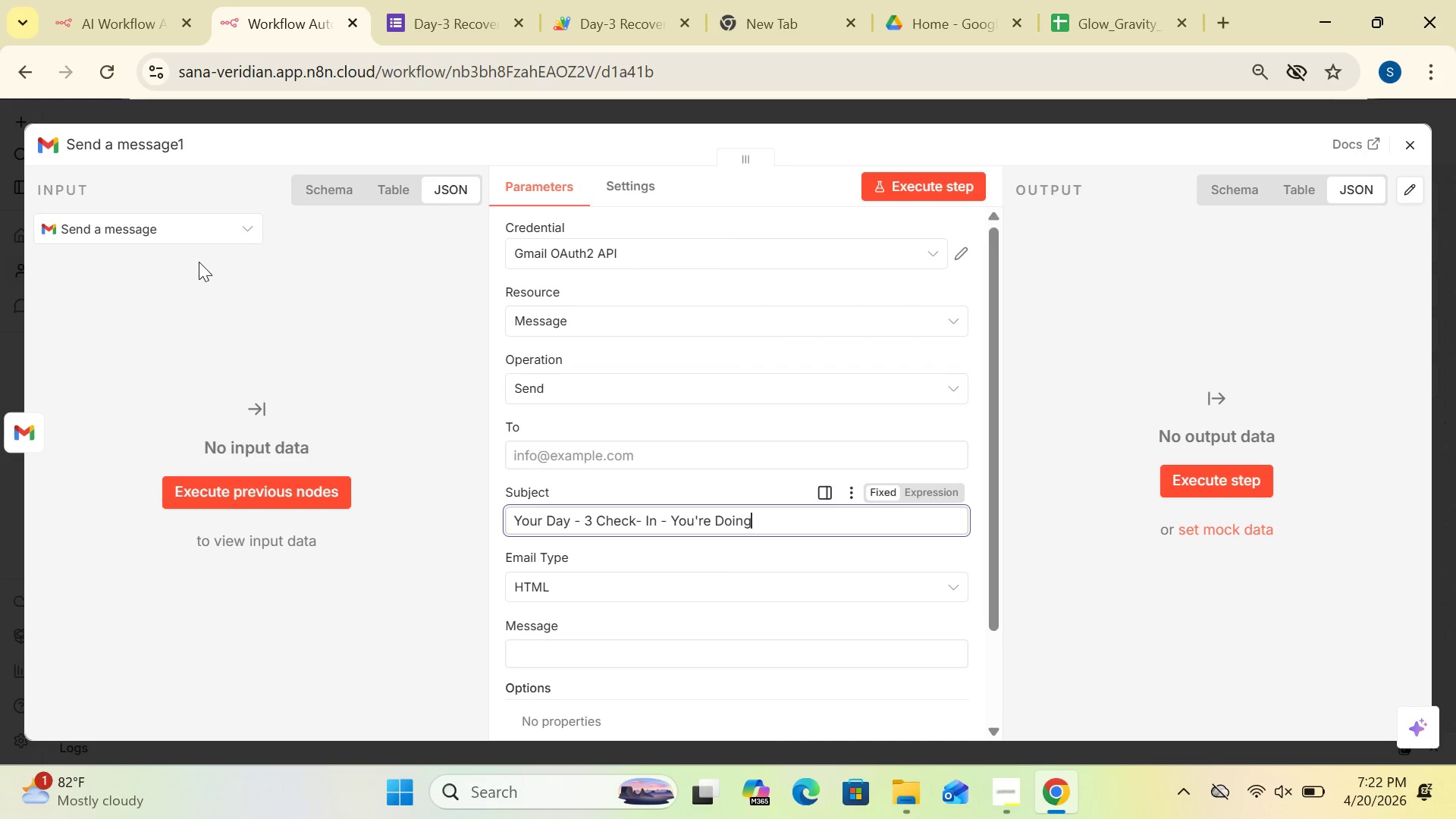 
type( Great!)
 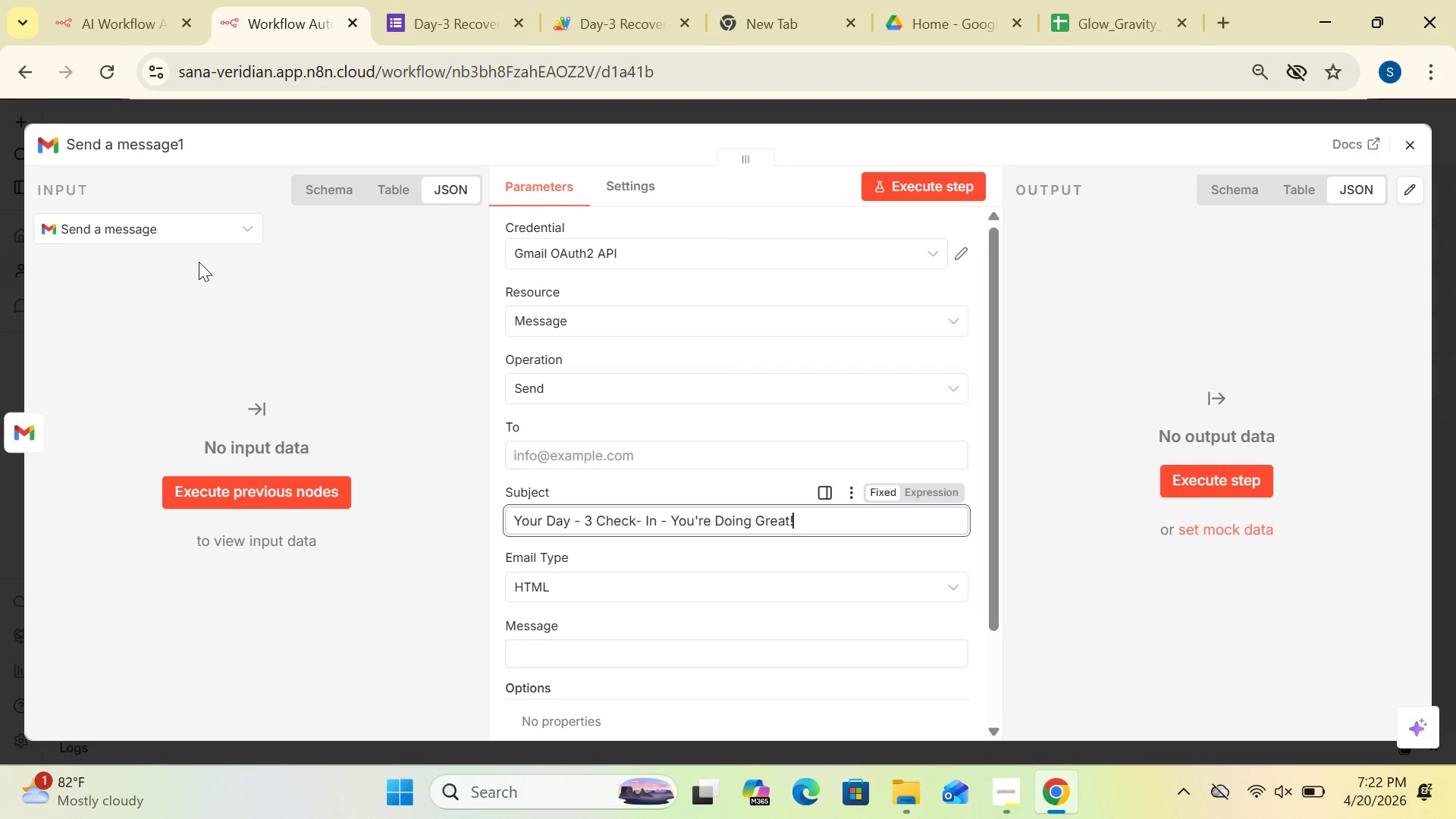 
wait(8.42)
 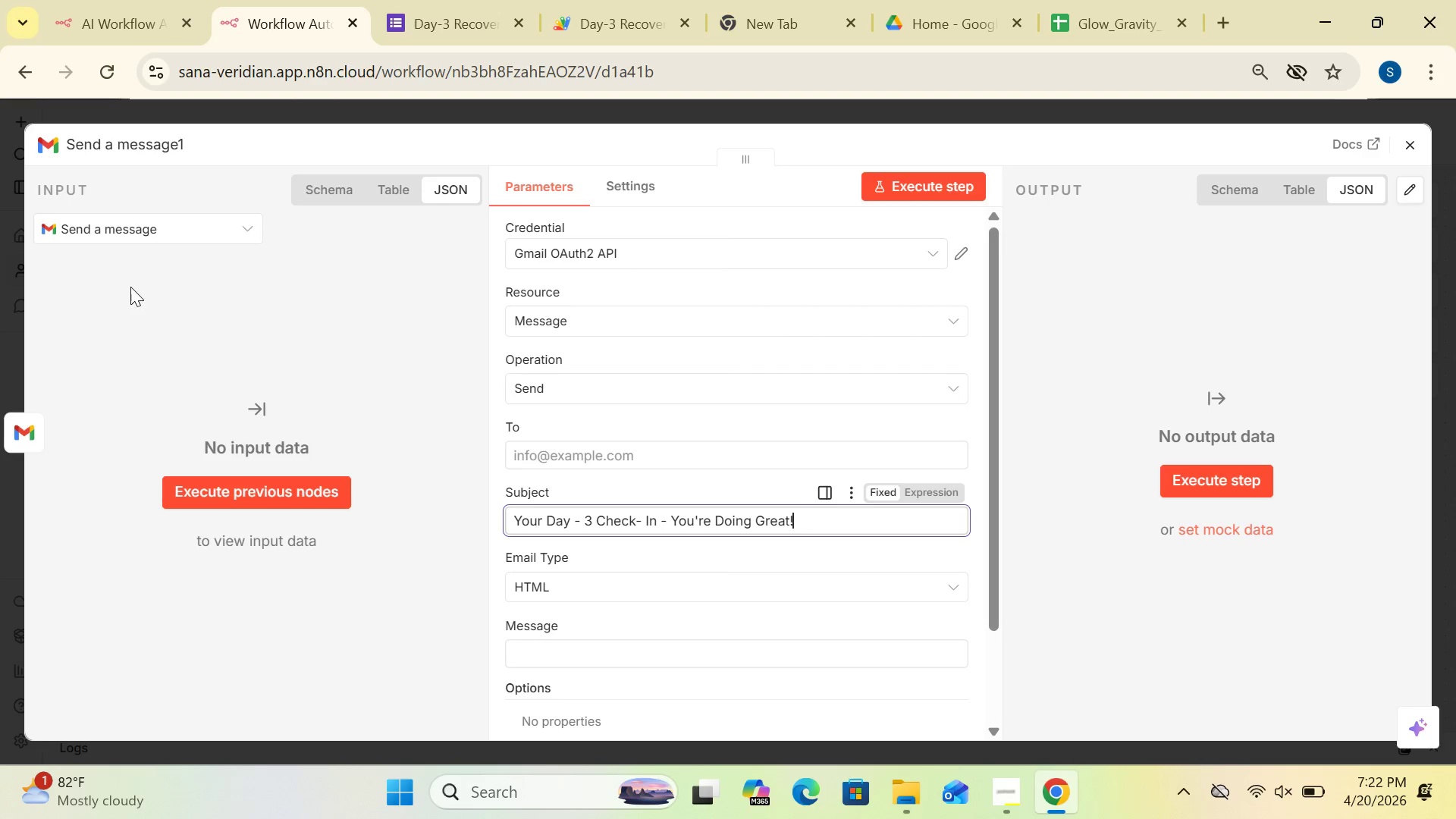 
left_click_drag(start_coordinate=[995, 474], to_coordinate=[999, 643])
 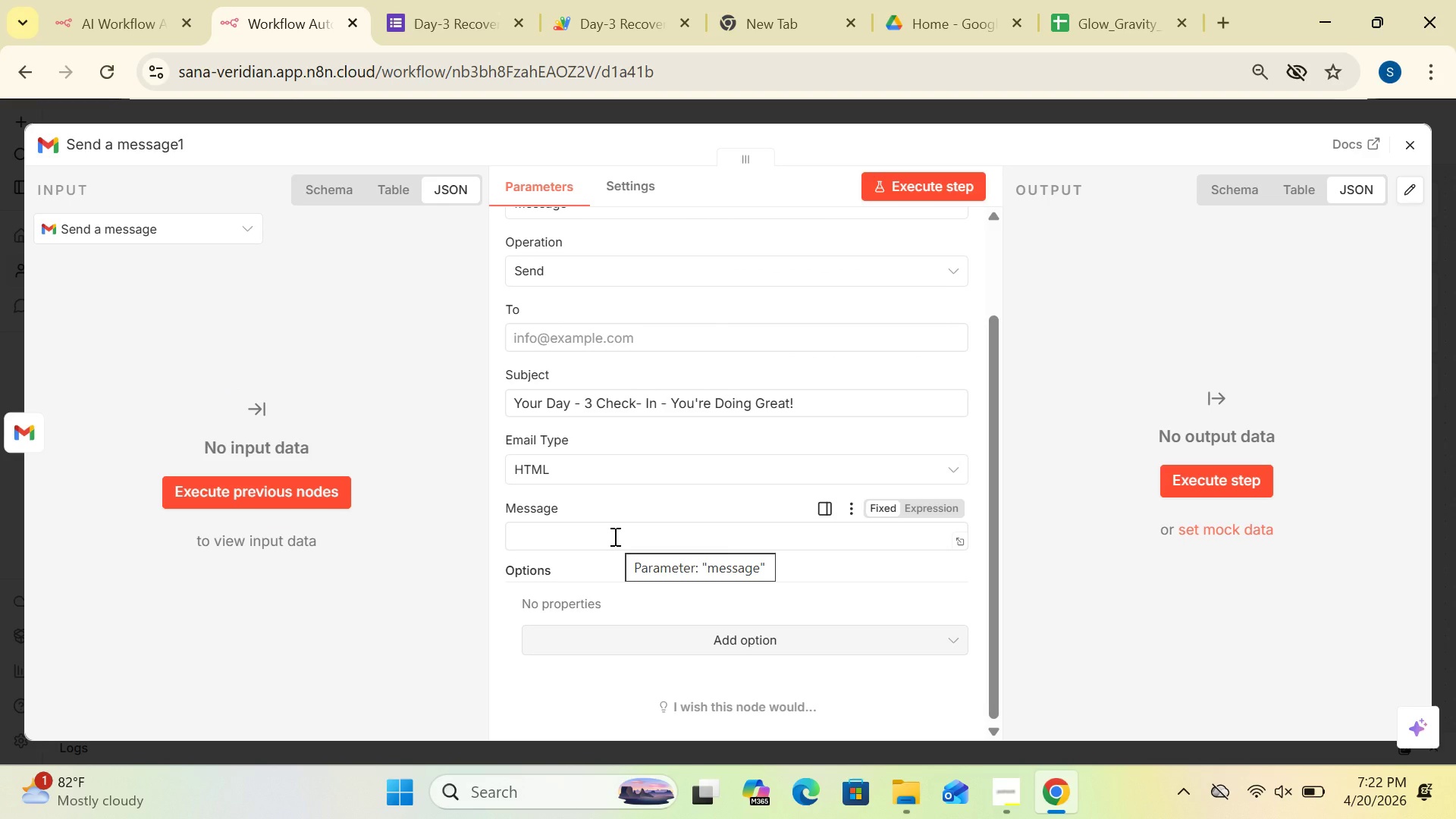 
left_click([613, 536])
 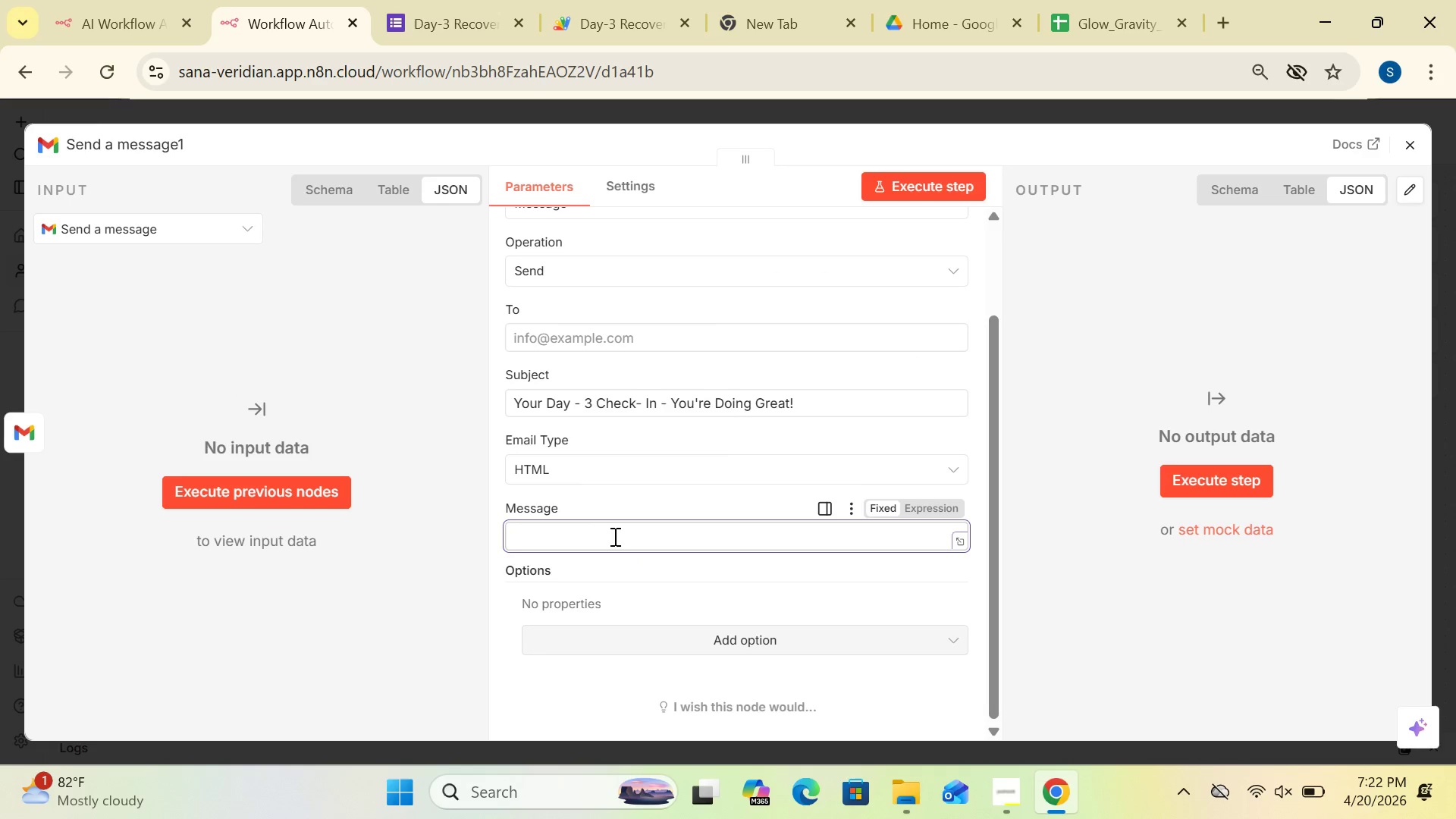 
type(<h2>Hi {{$json.clientName)
 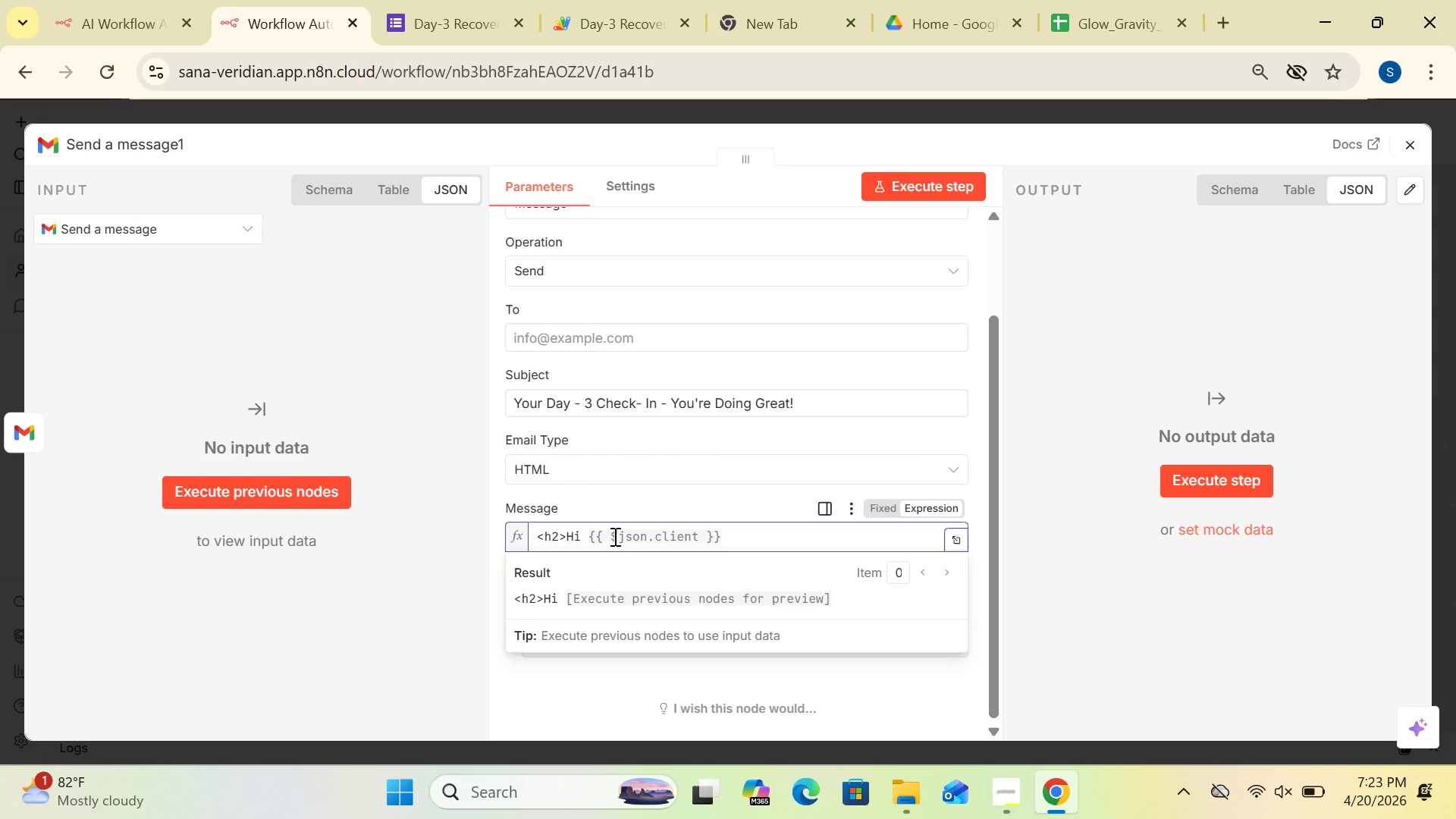 
left_click([726, 535])
 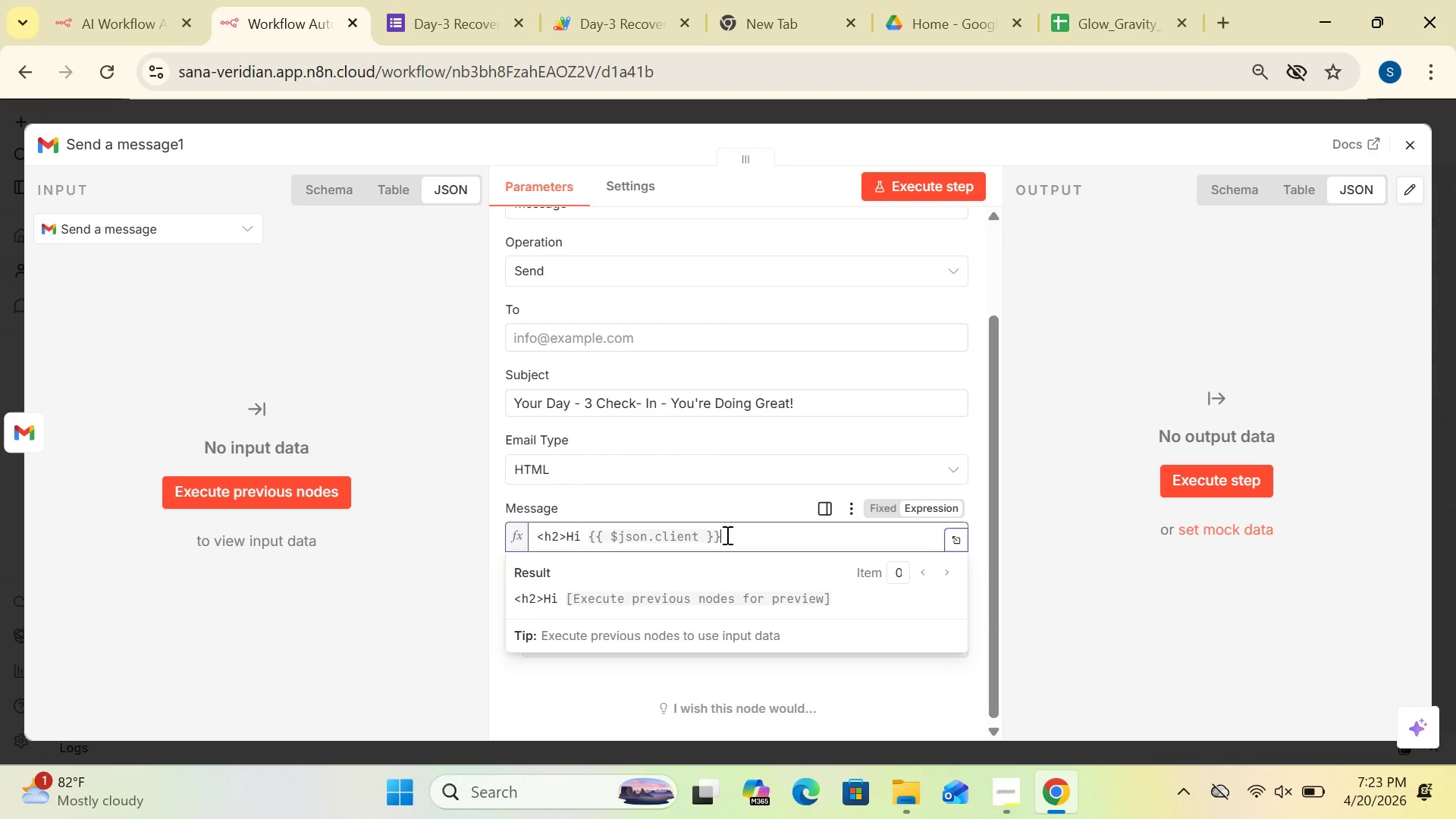 
key(Comma)
 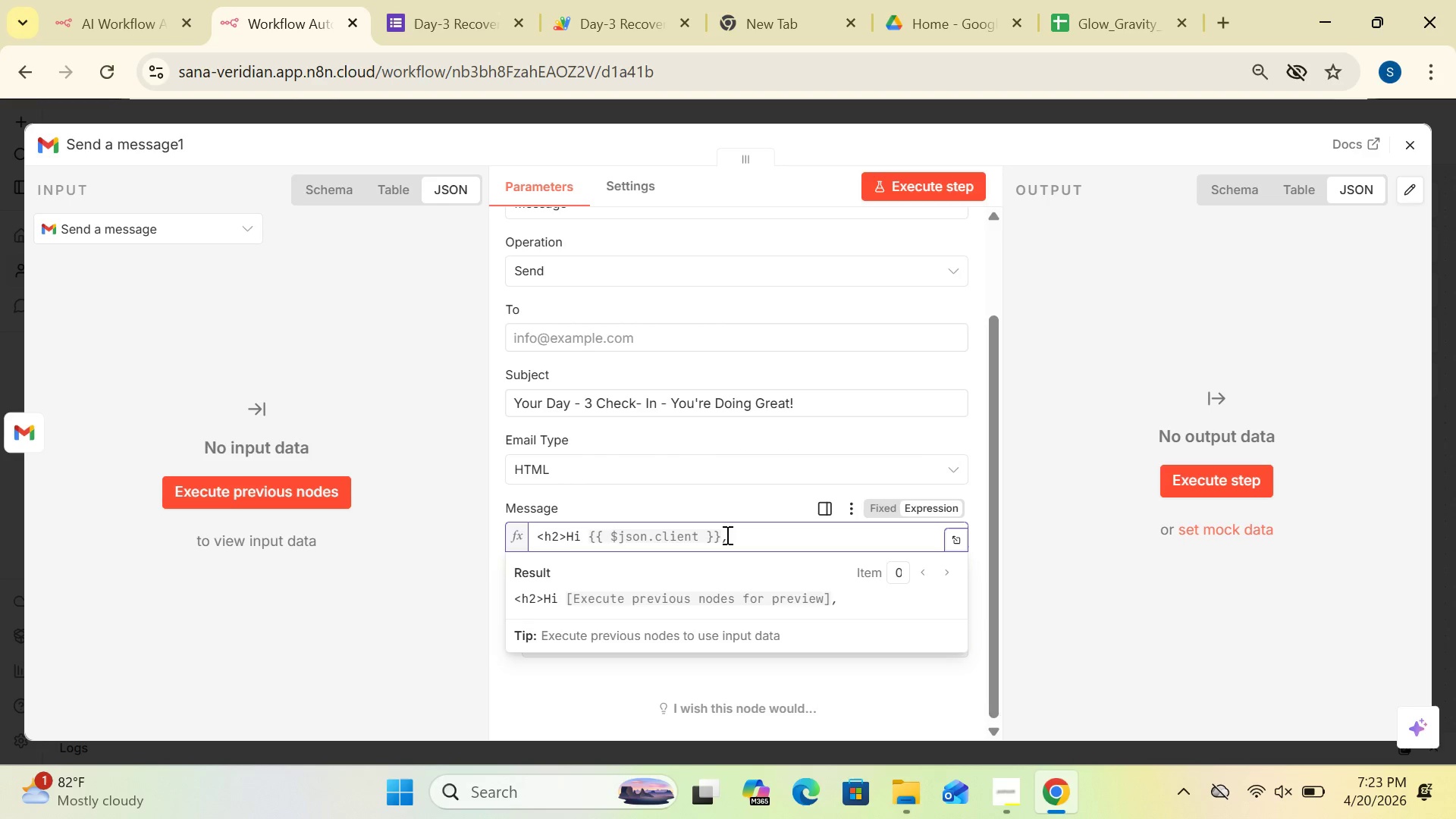 
key(Shift+Comma)
 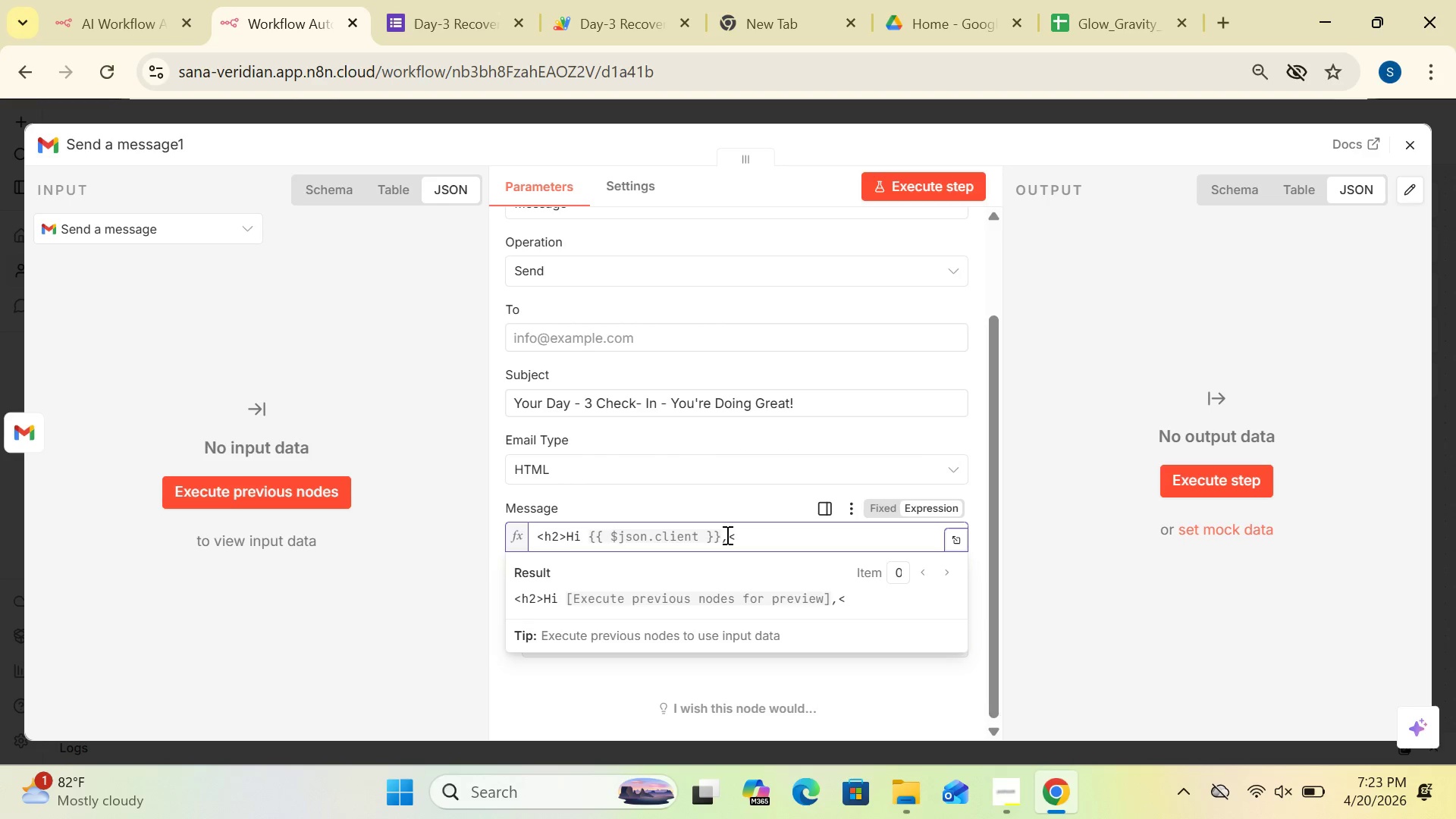 
key(Slash)
 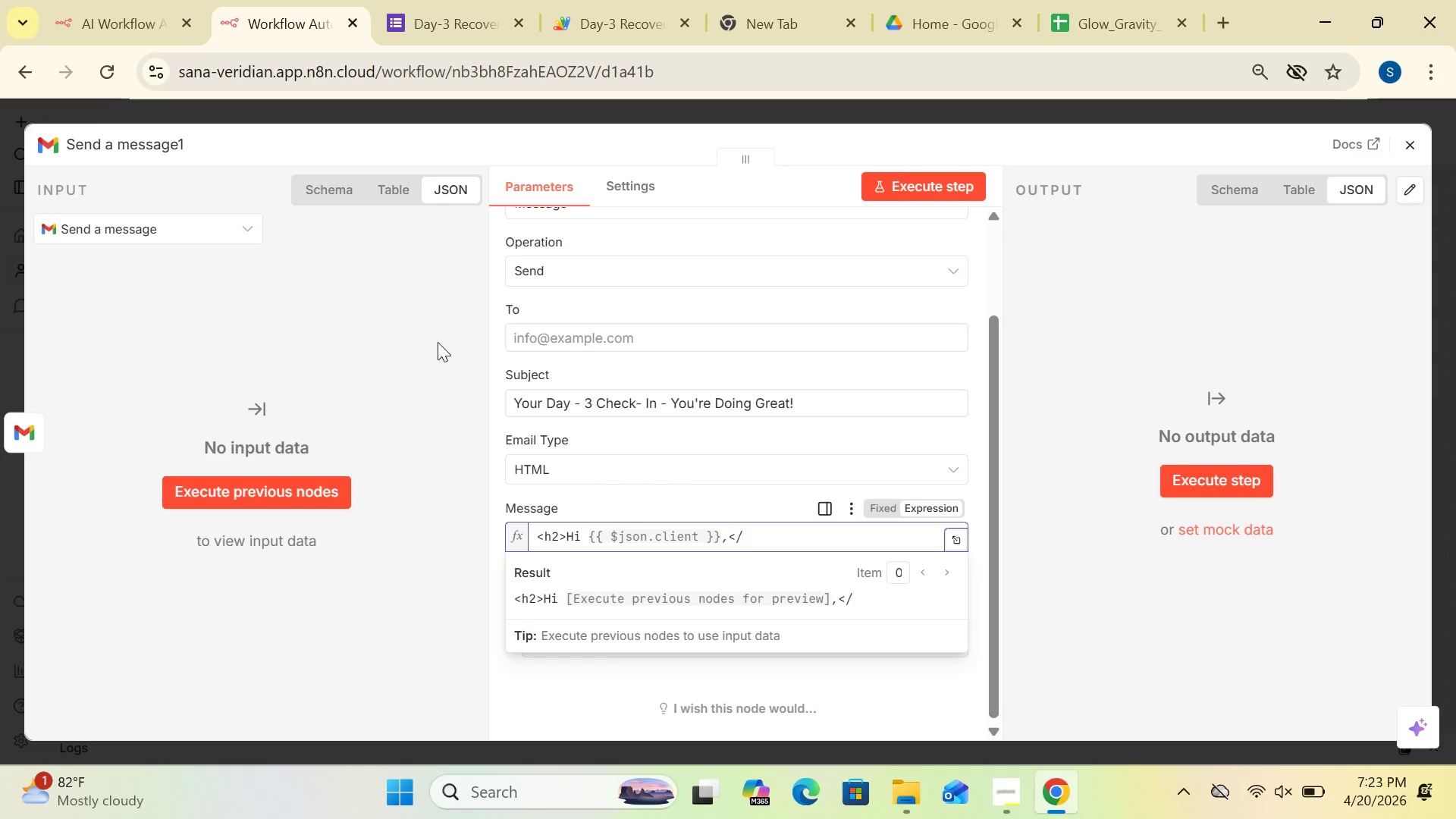 
type(h2>)
 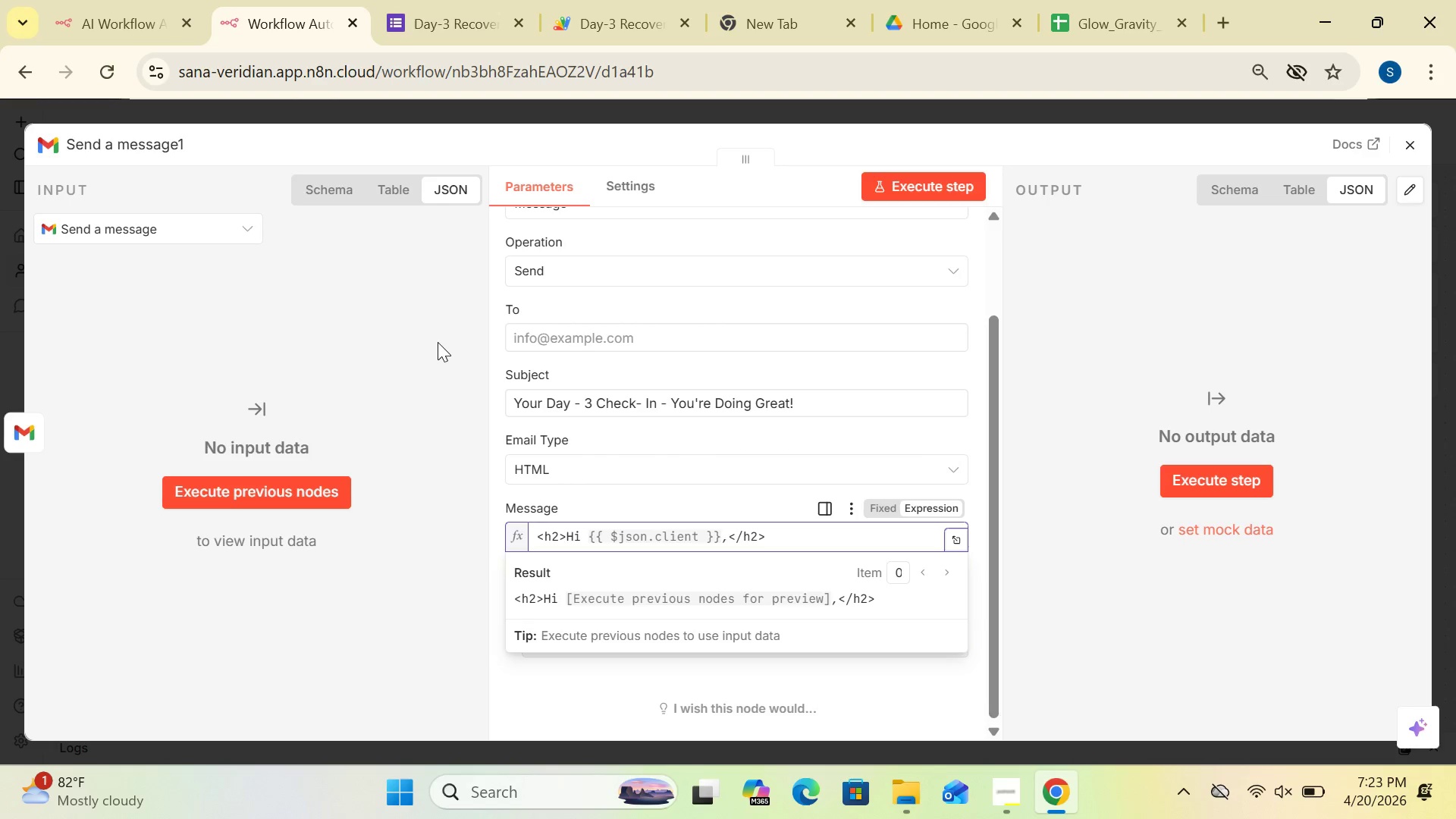 
key(Enter)
 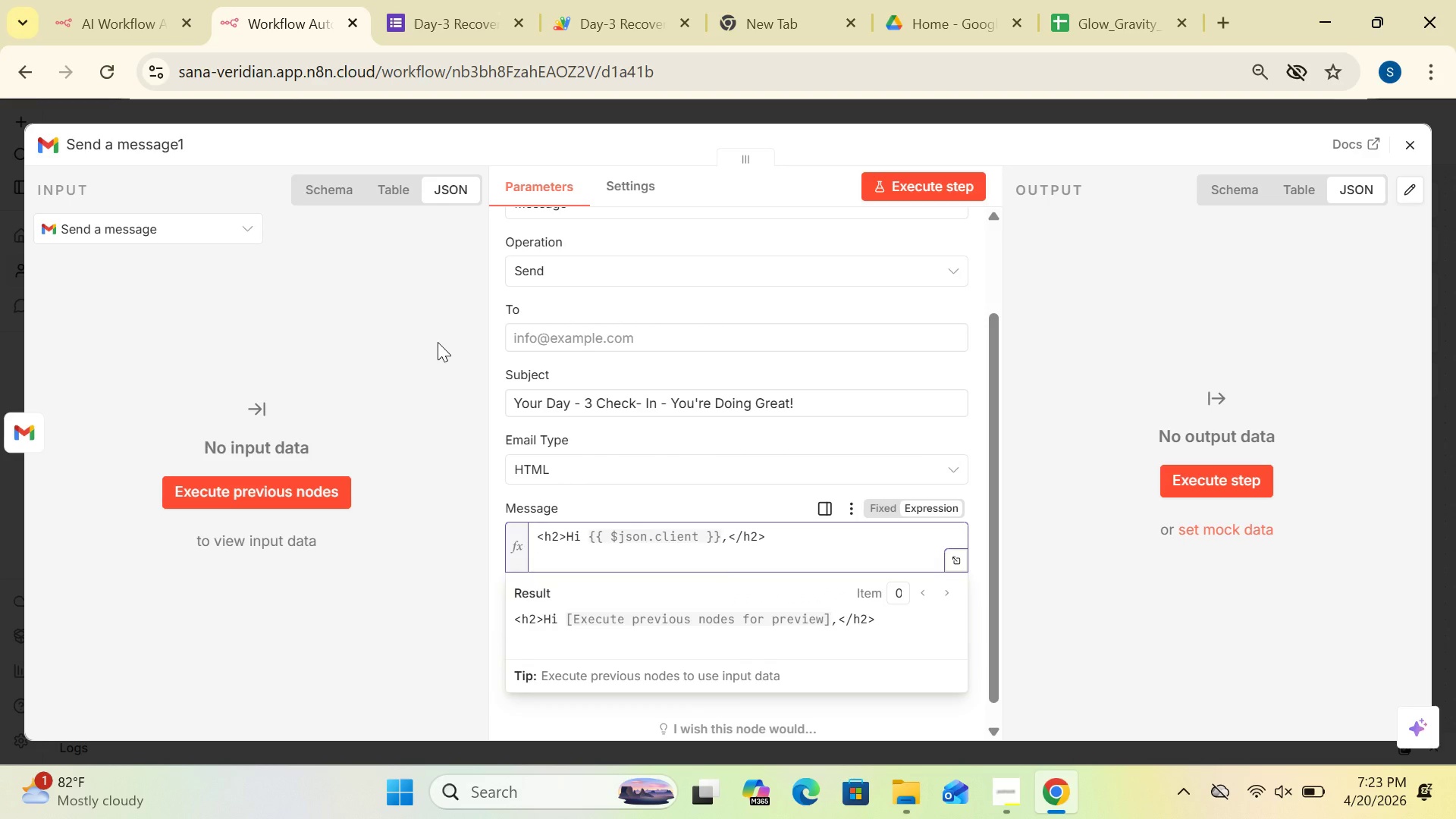 
key(Shift+Comma)
 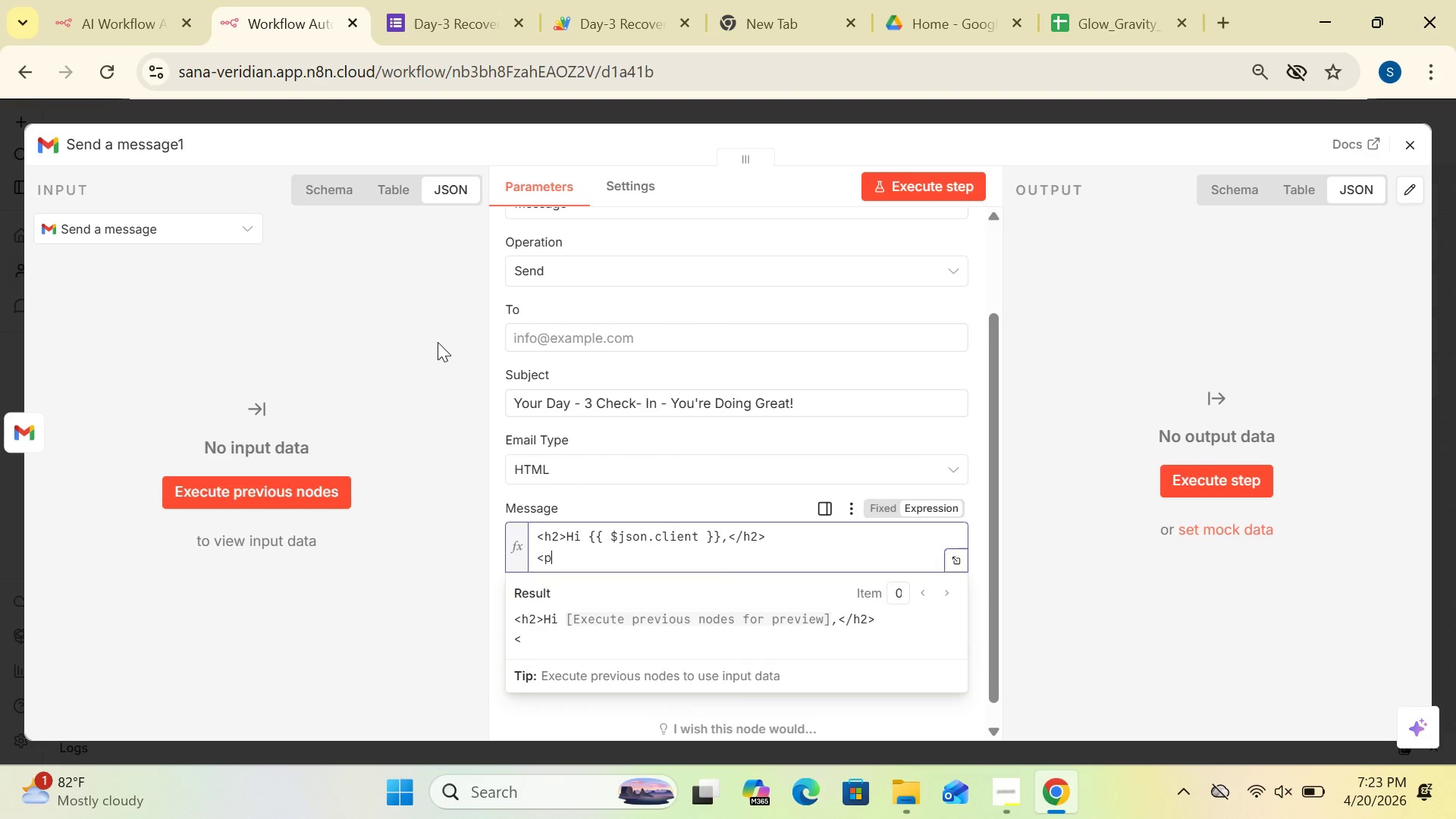 
key(P)
 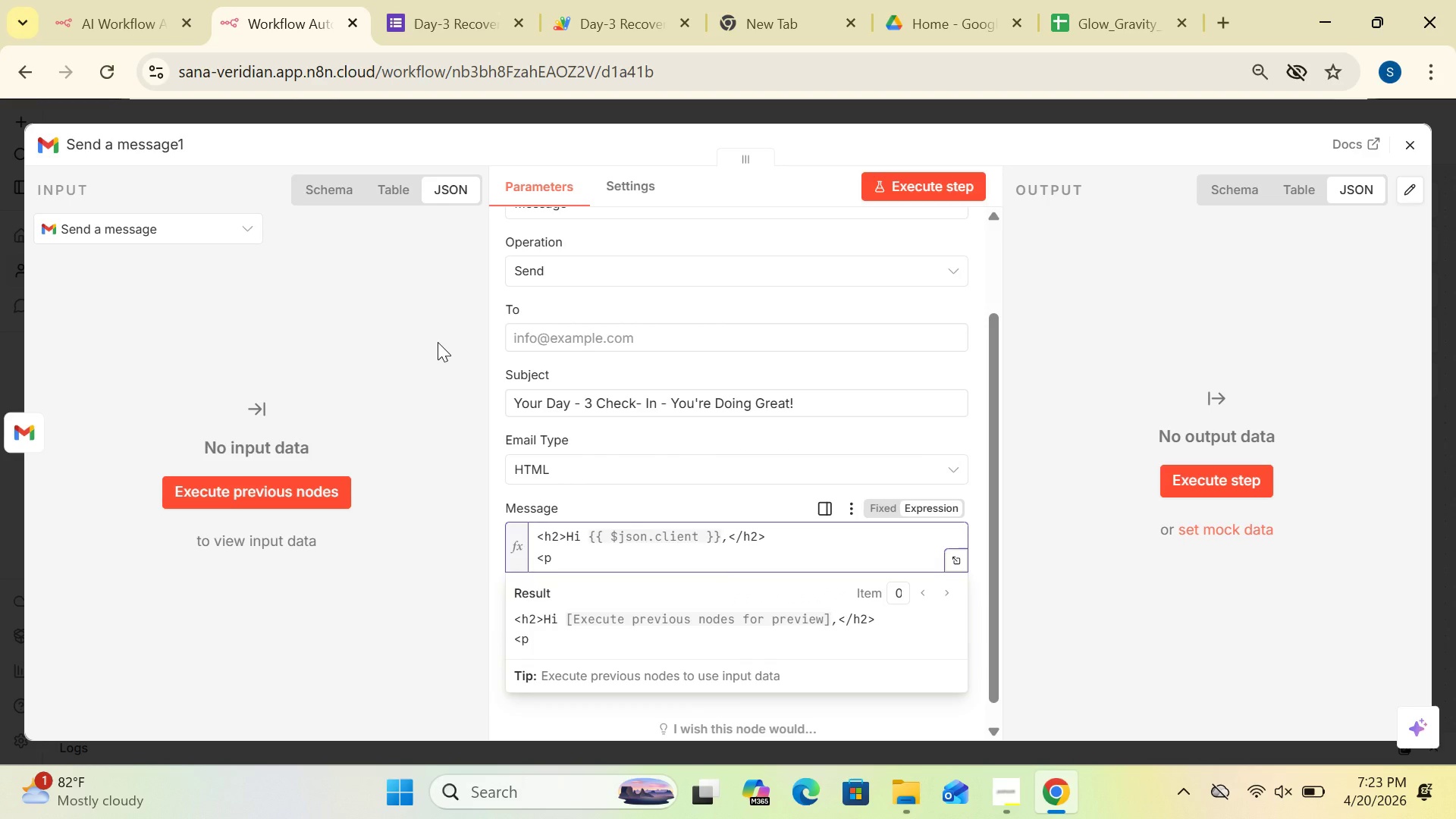 
key(Shift+Period)
 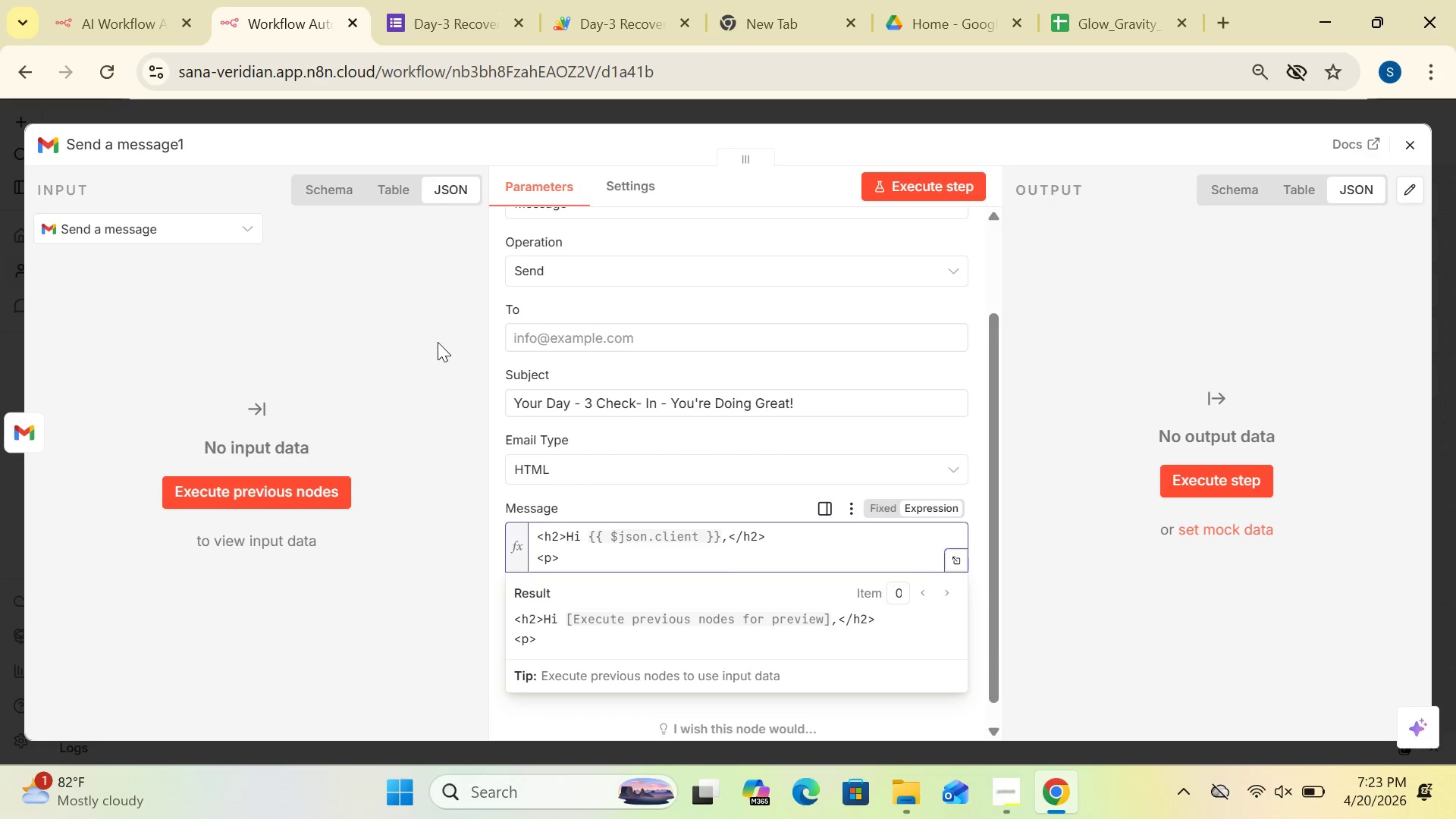 
type(Thank you for completing)
 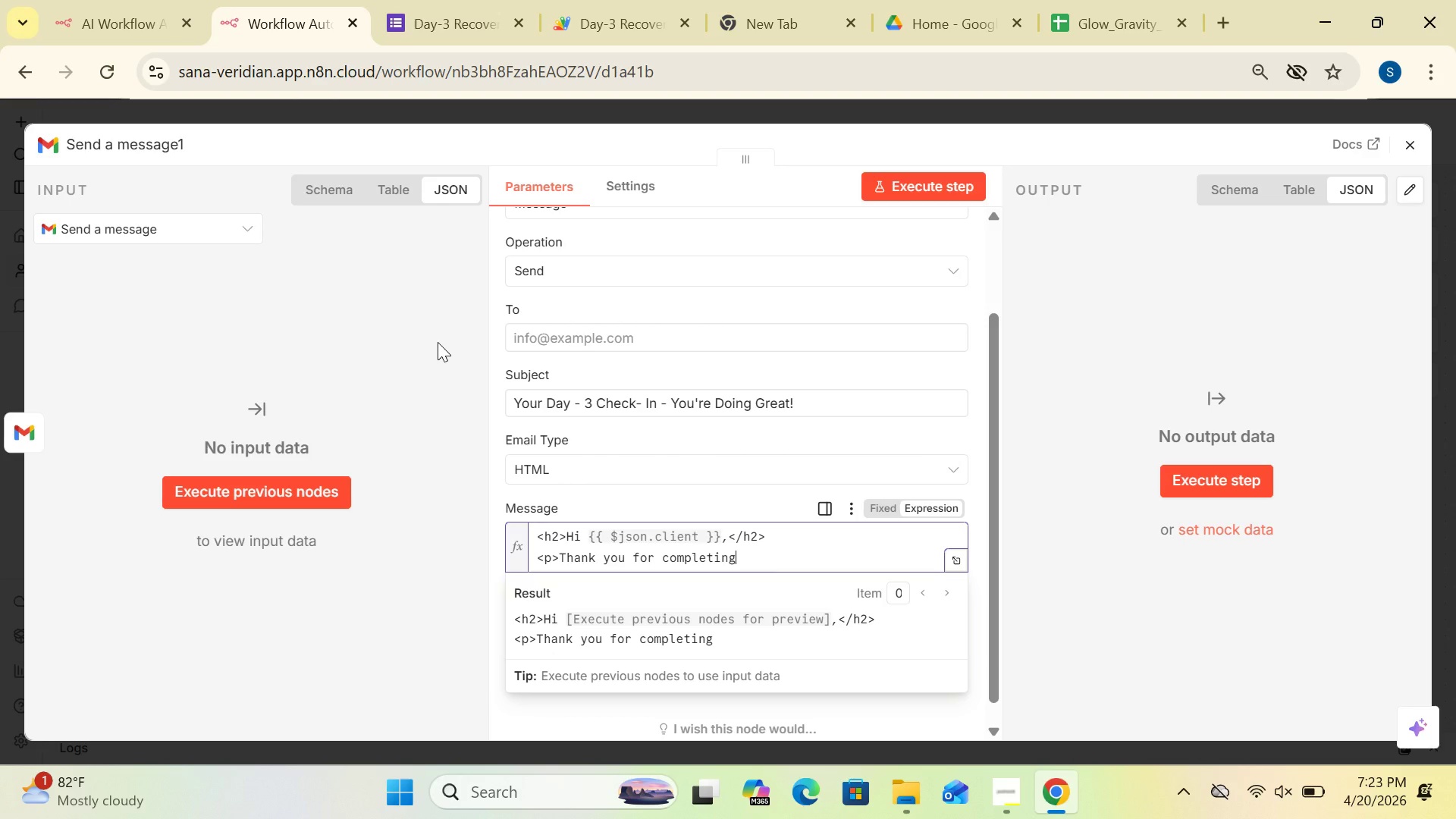 
type( your Day)
 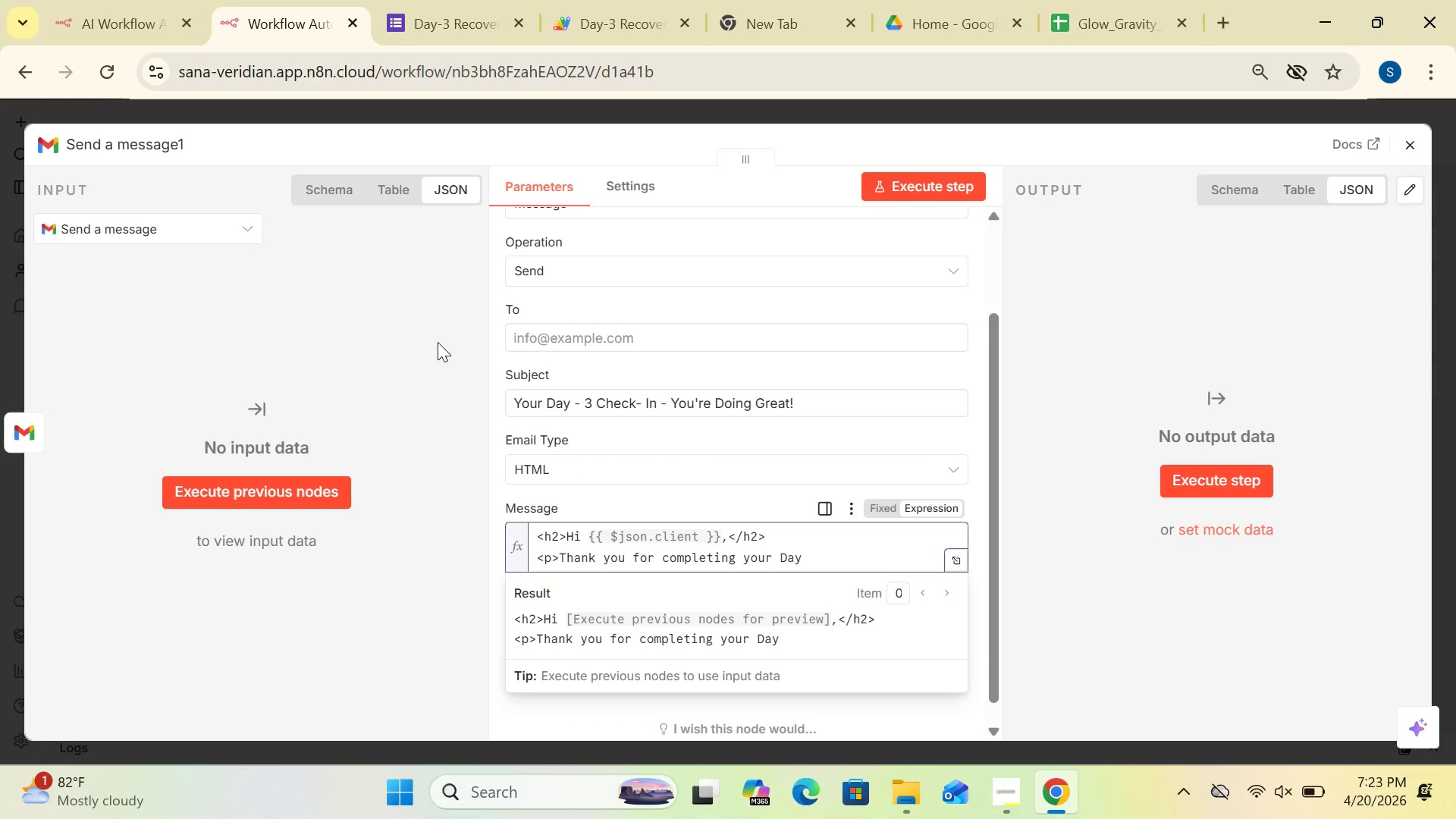 
type(-3 recovery)
 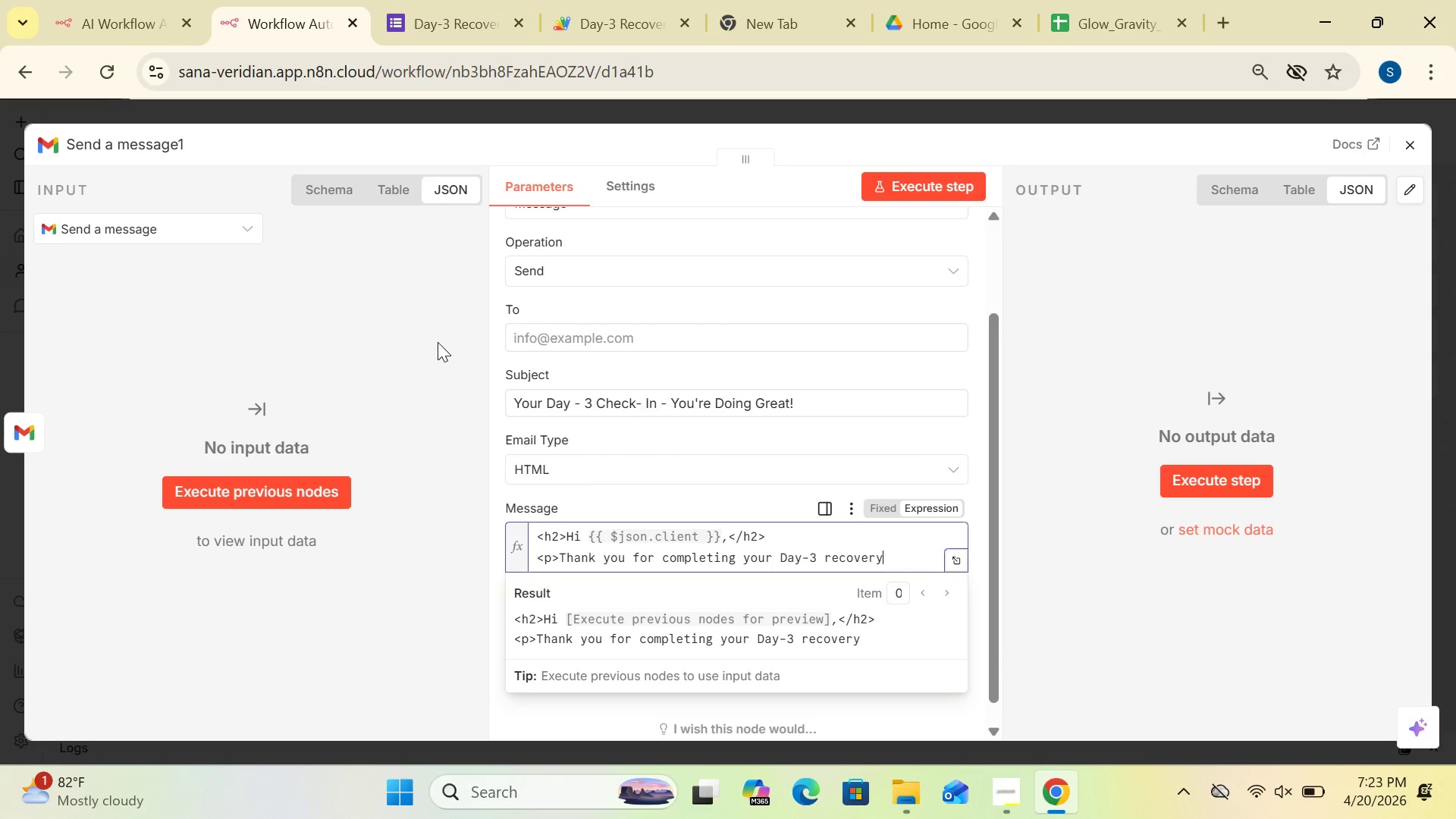 
type( check in)
key(Backspace)
key(Backspace)
key(Backspace)
type(-in)
 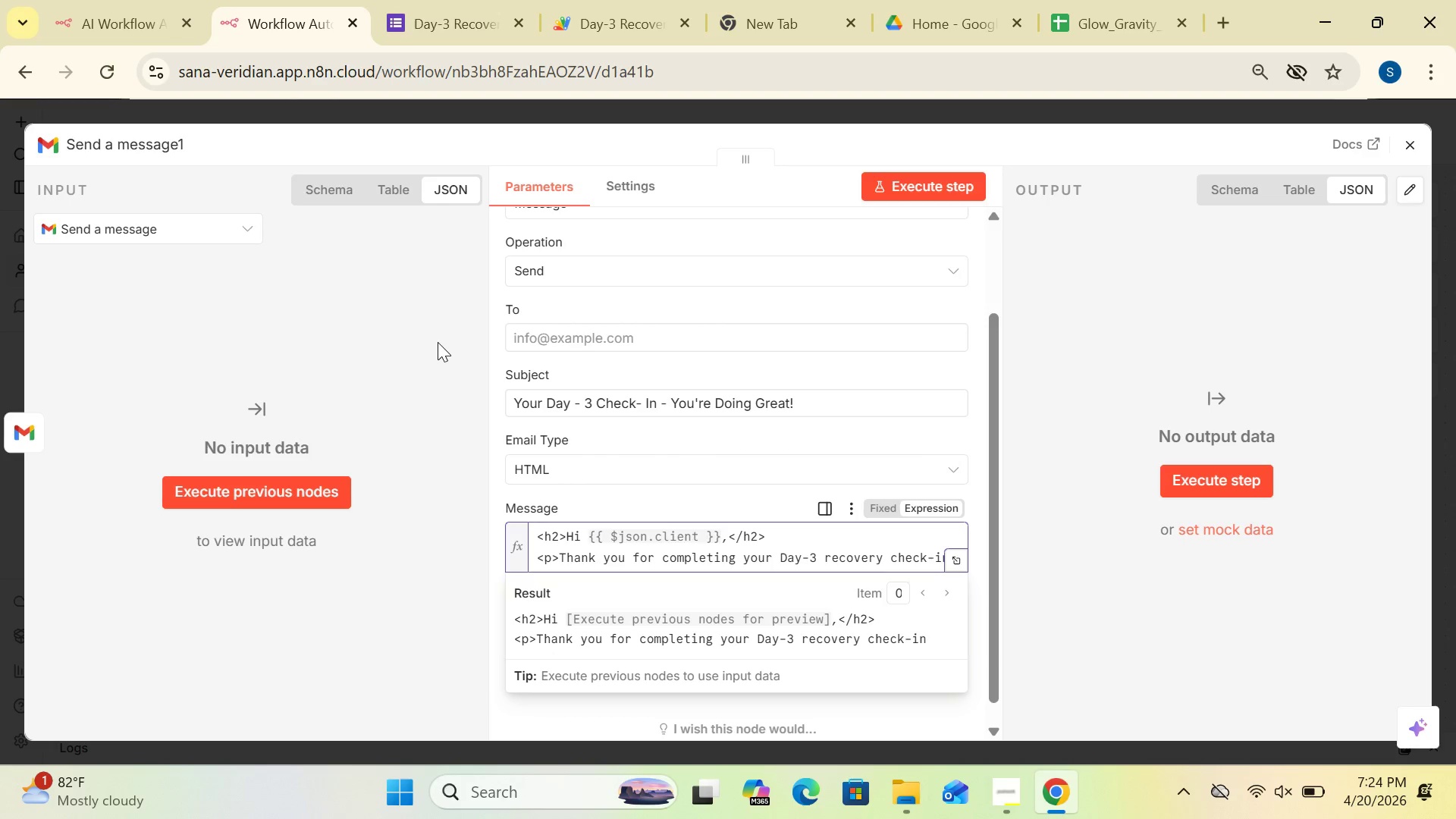 
wait(7.91)
 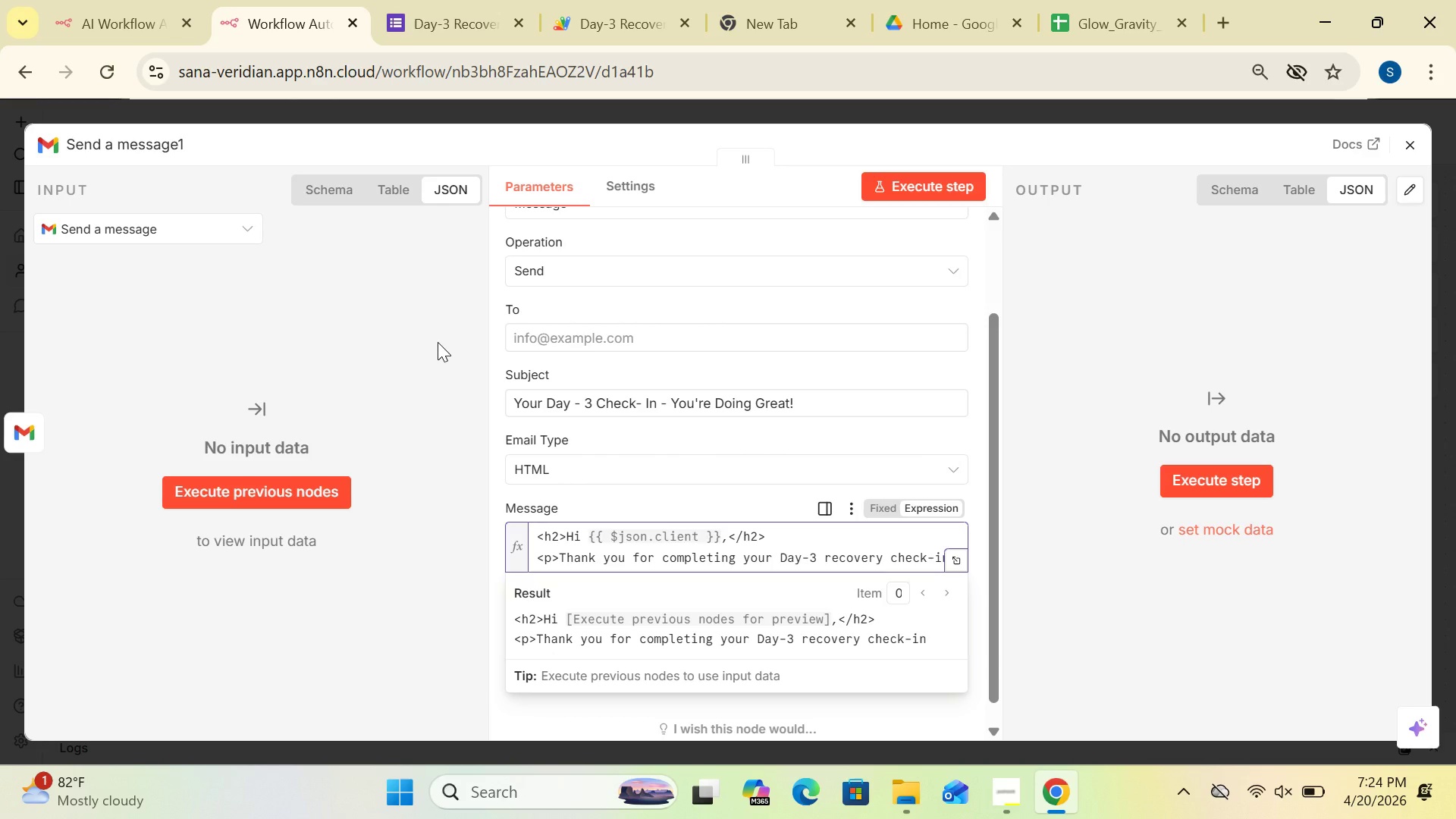 
type( with Glow & Gravity)
 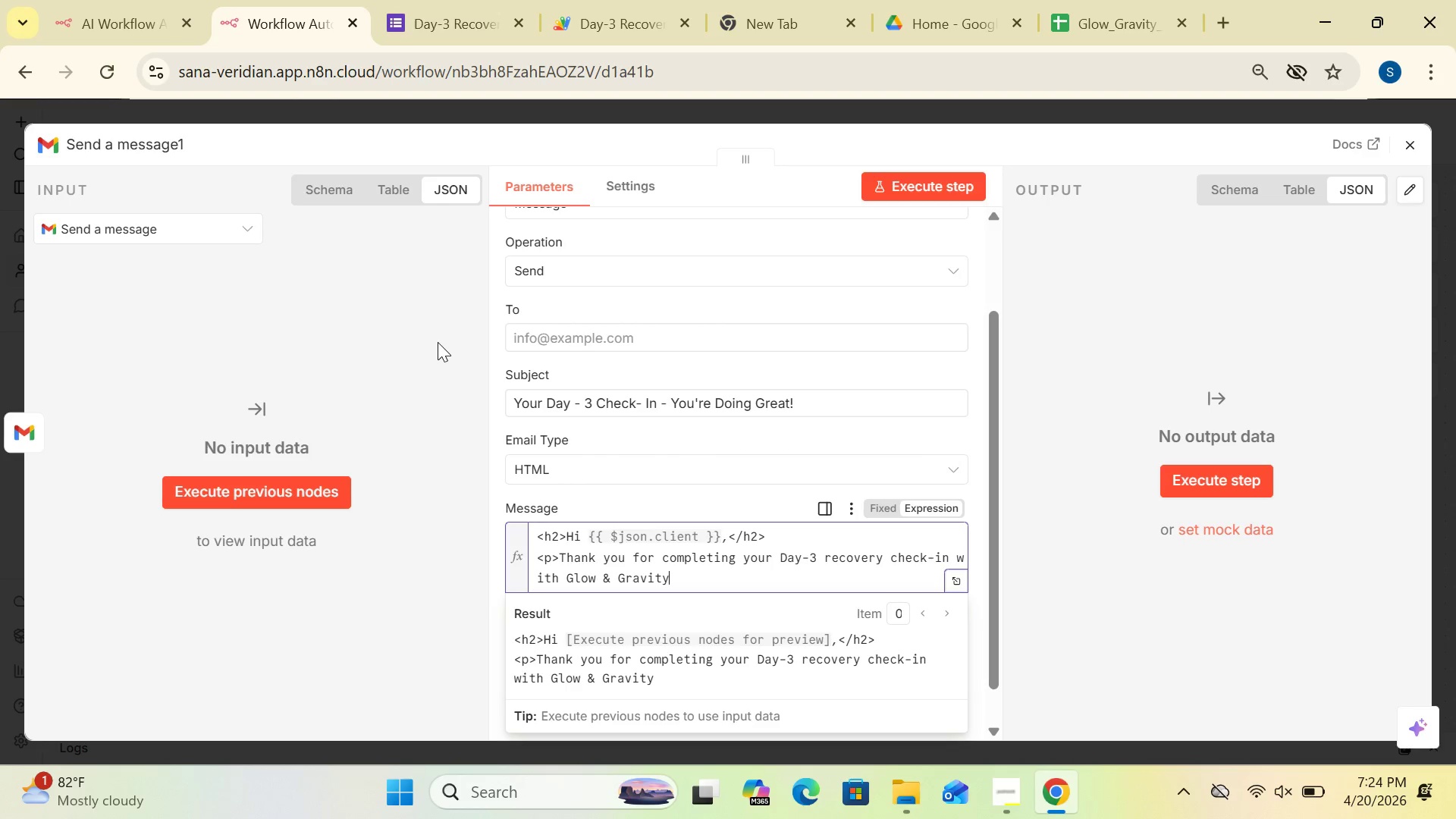 
key(Shift+1)
 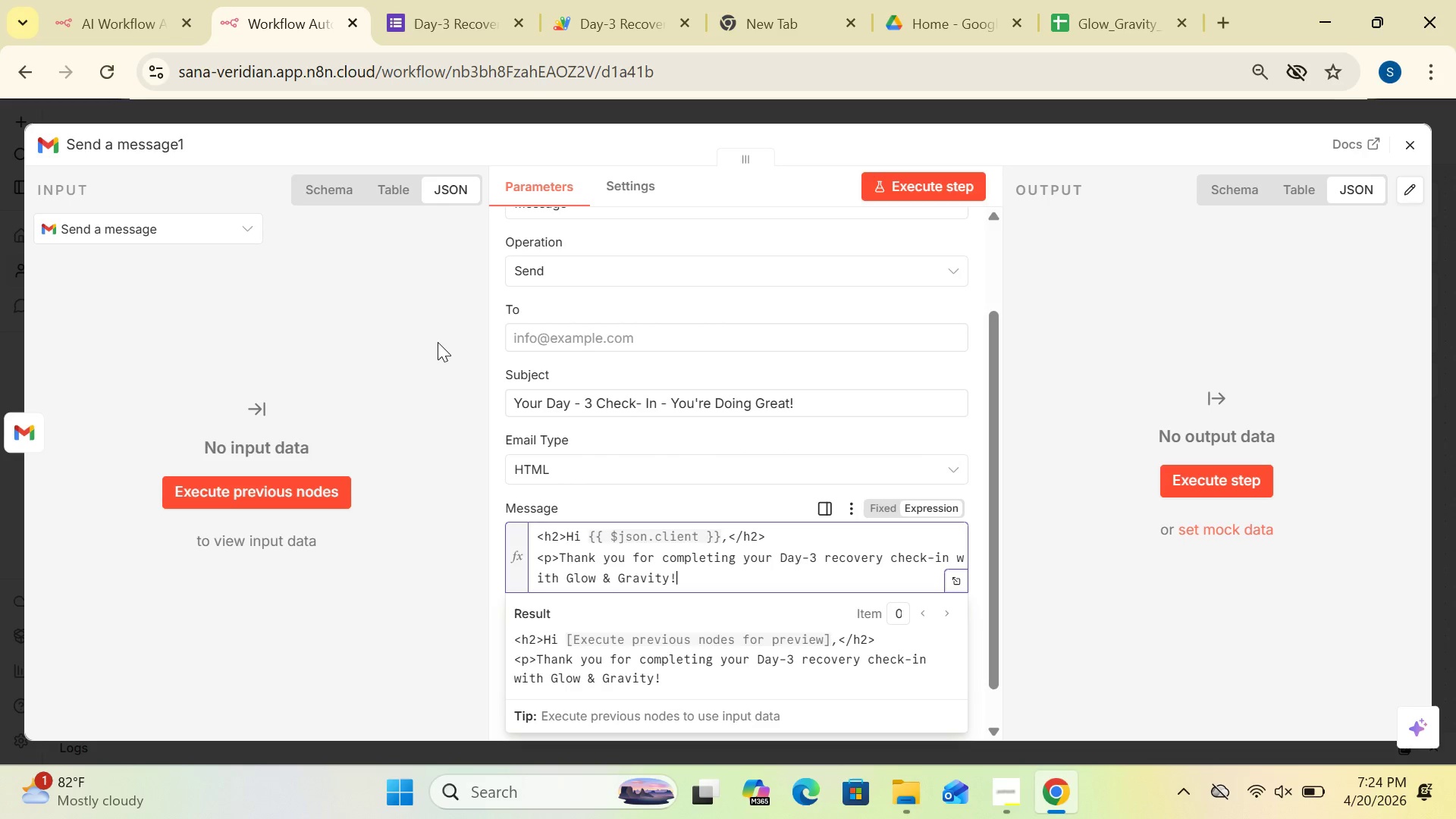 
key(Shift+Comma)
 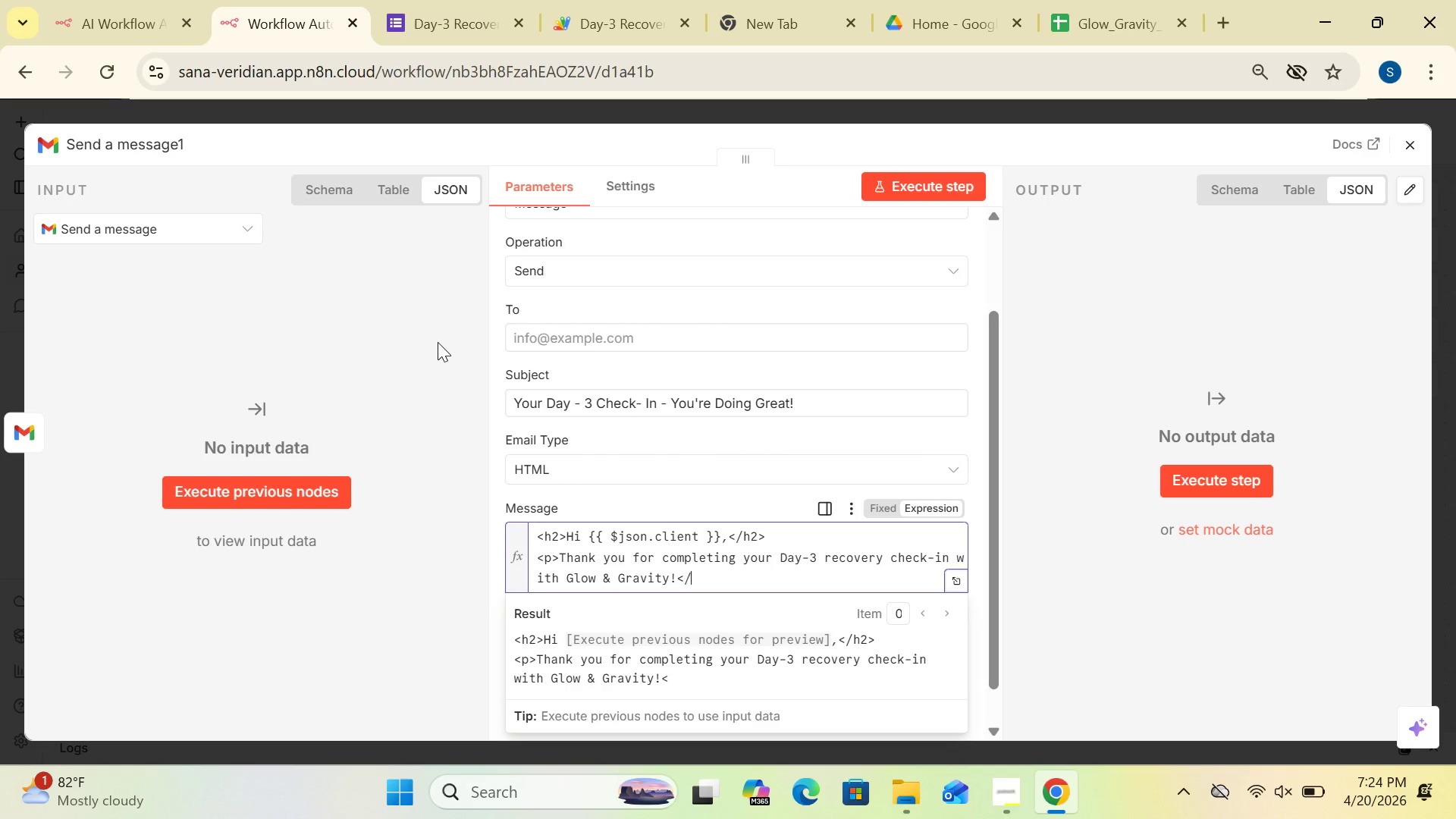 
key(Slash)
 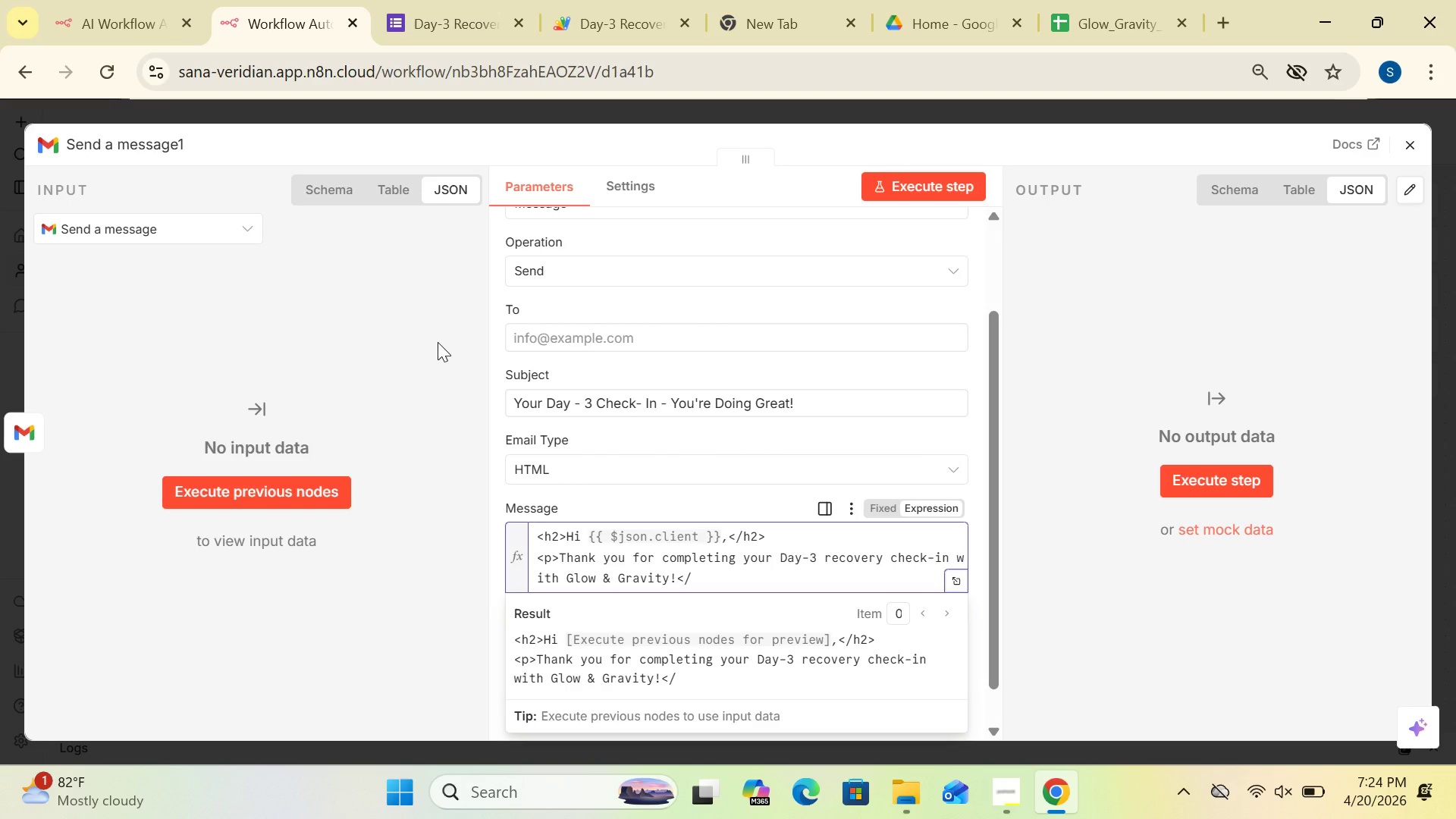 
key(P)
 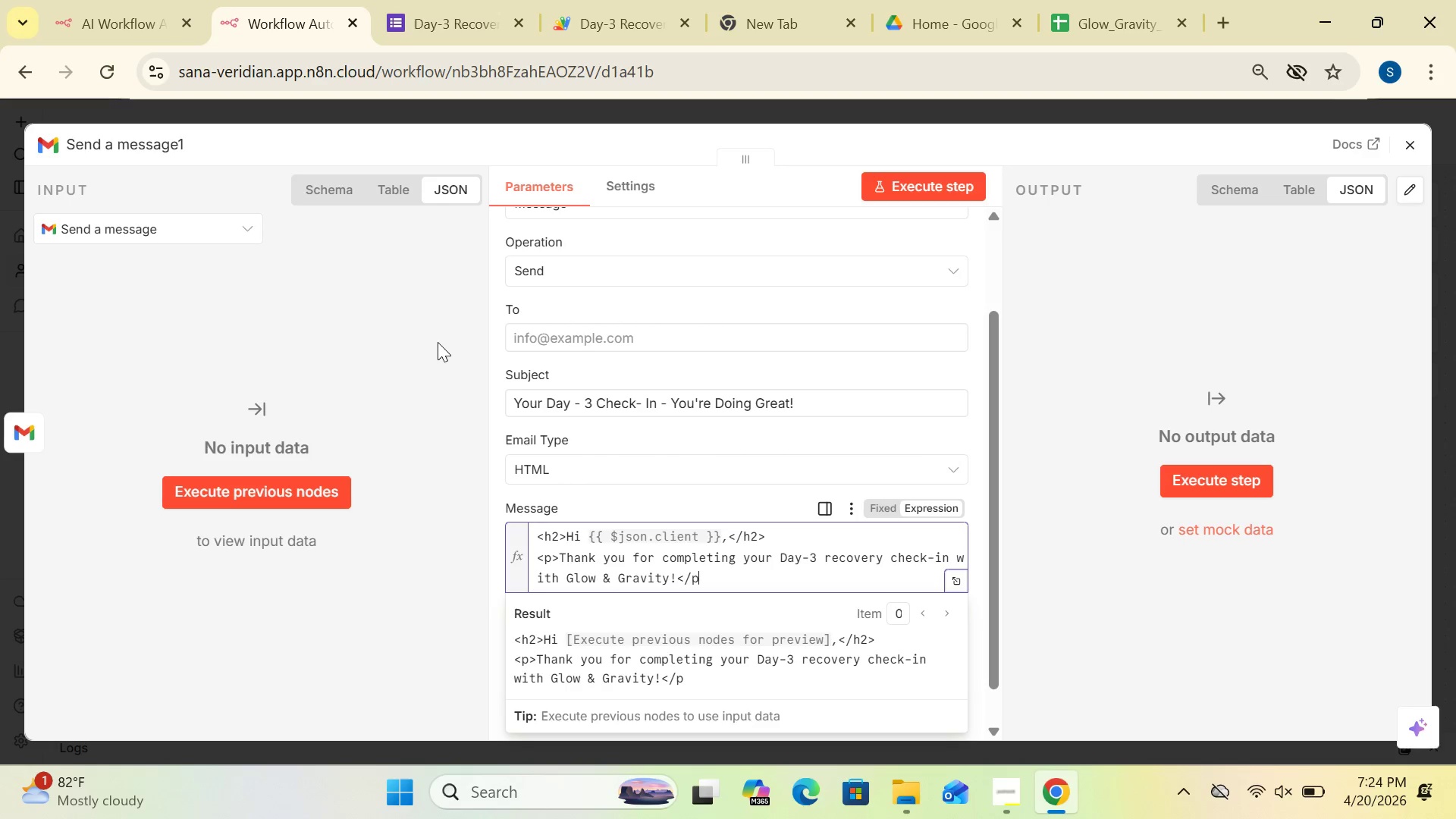 
key(Shift+Period)
 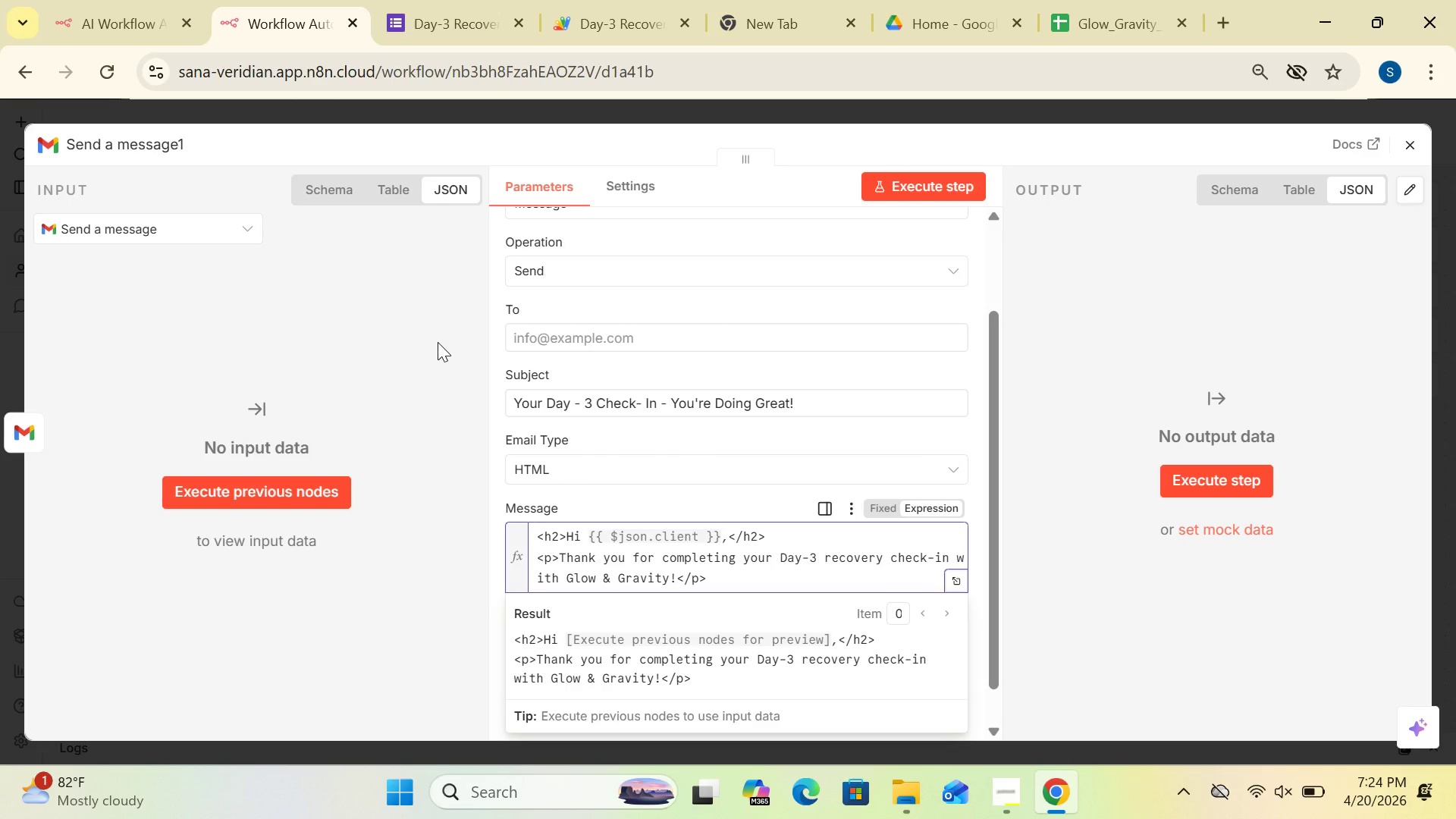 
wait(5.47)
 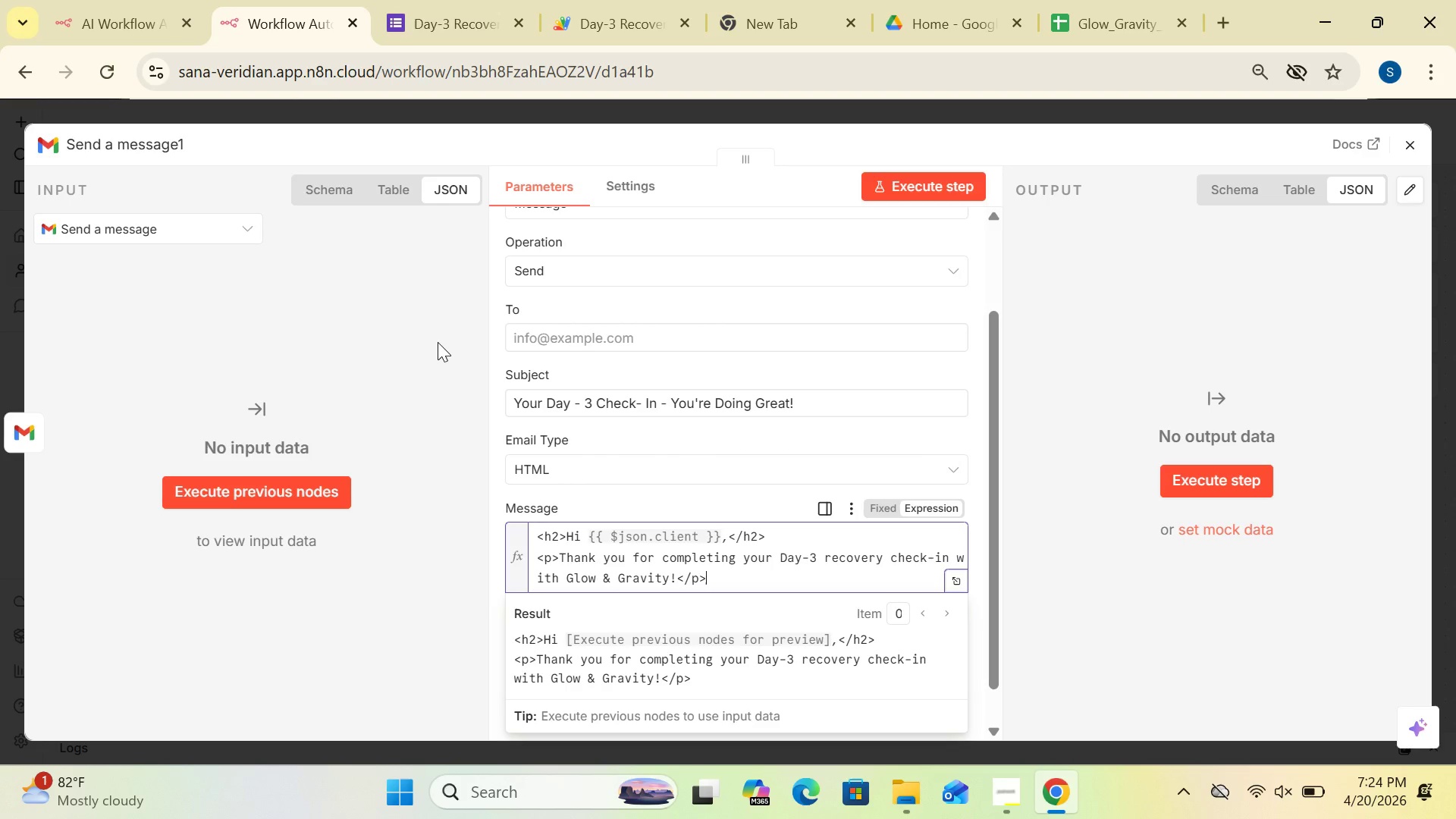 
key(Enter)
 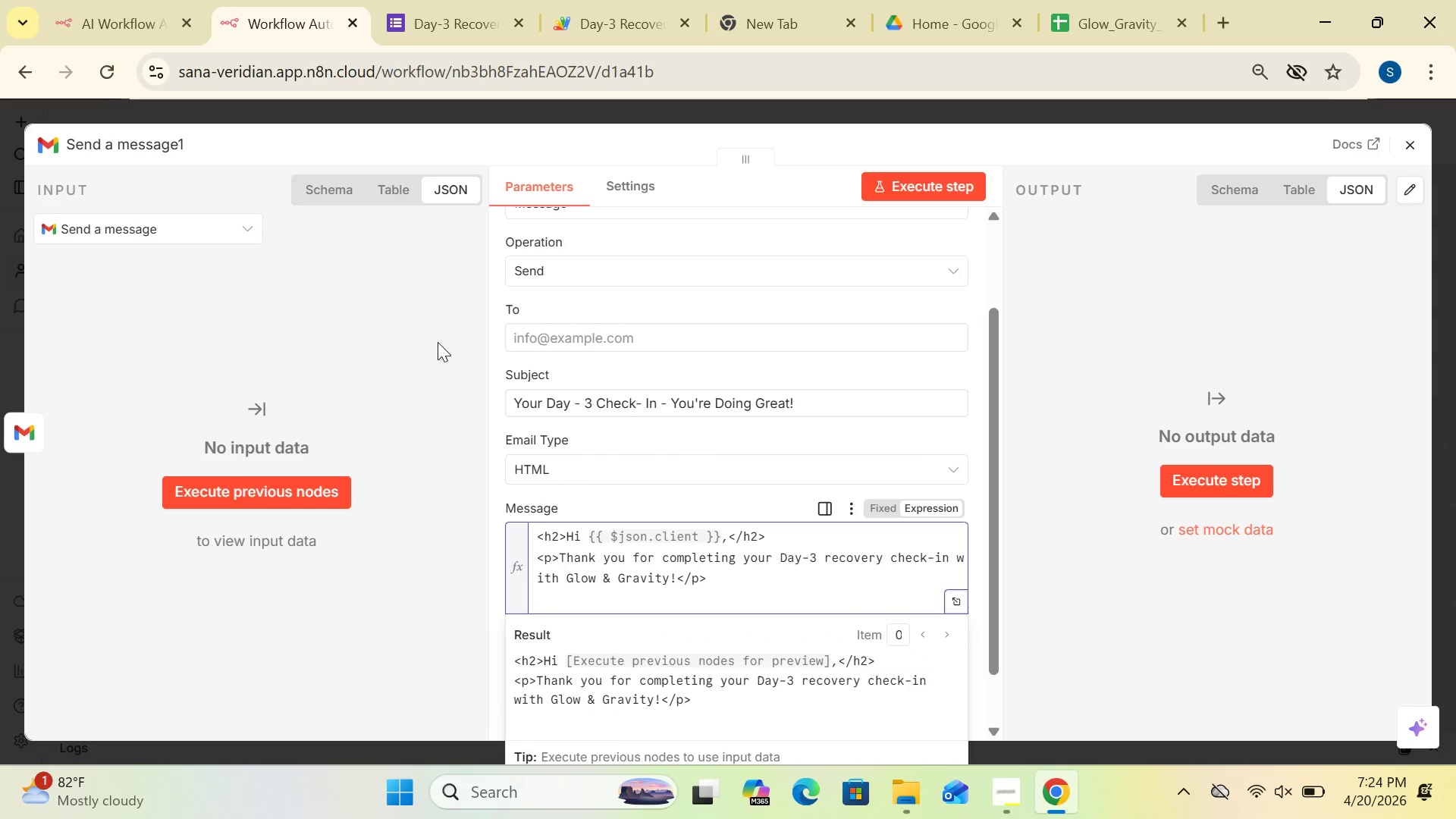 
key(Shift+Comma)
 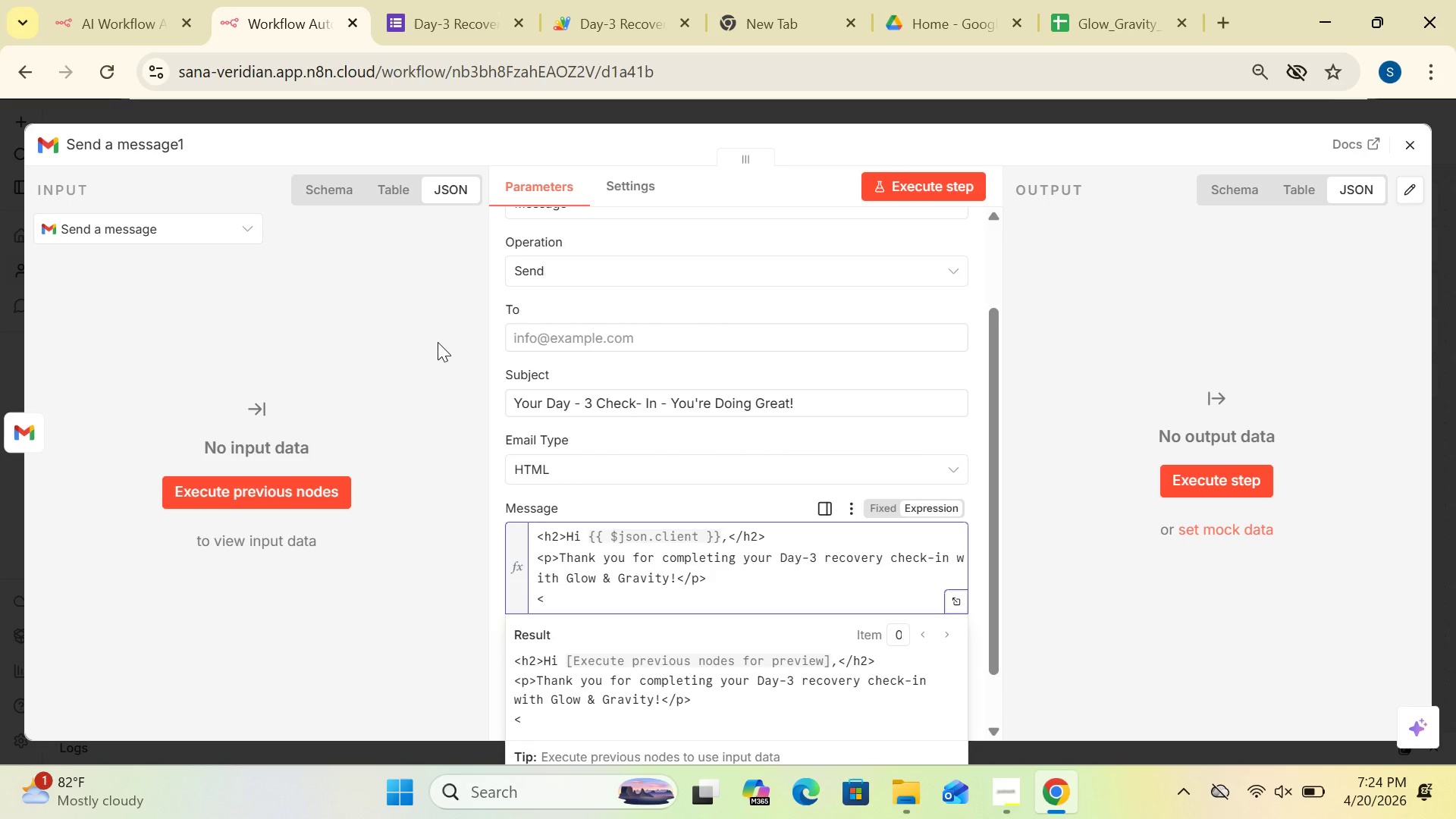 
key(P)
 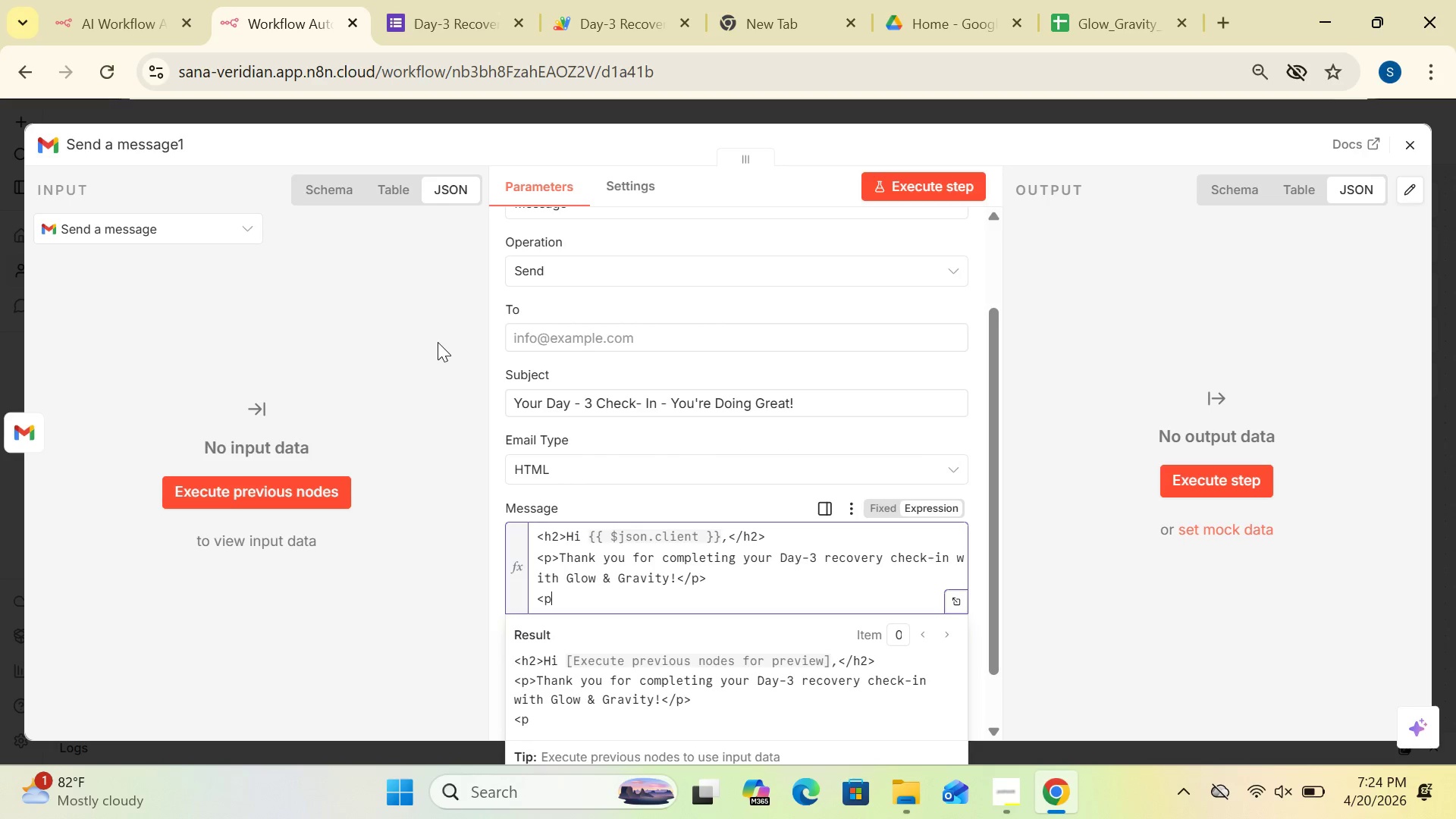 
key(Shift+Period)
 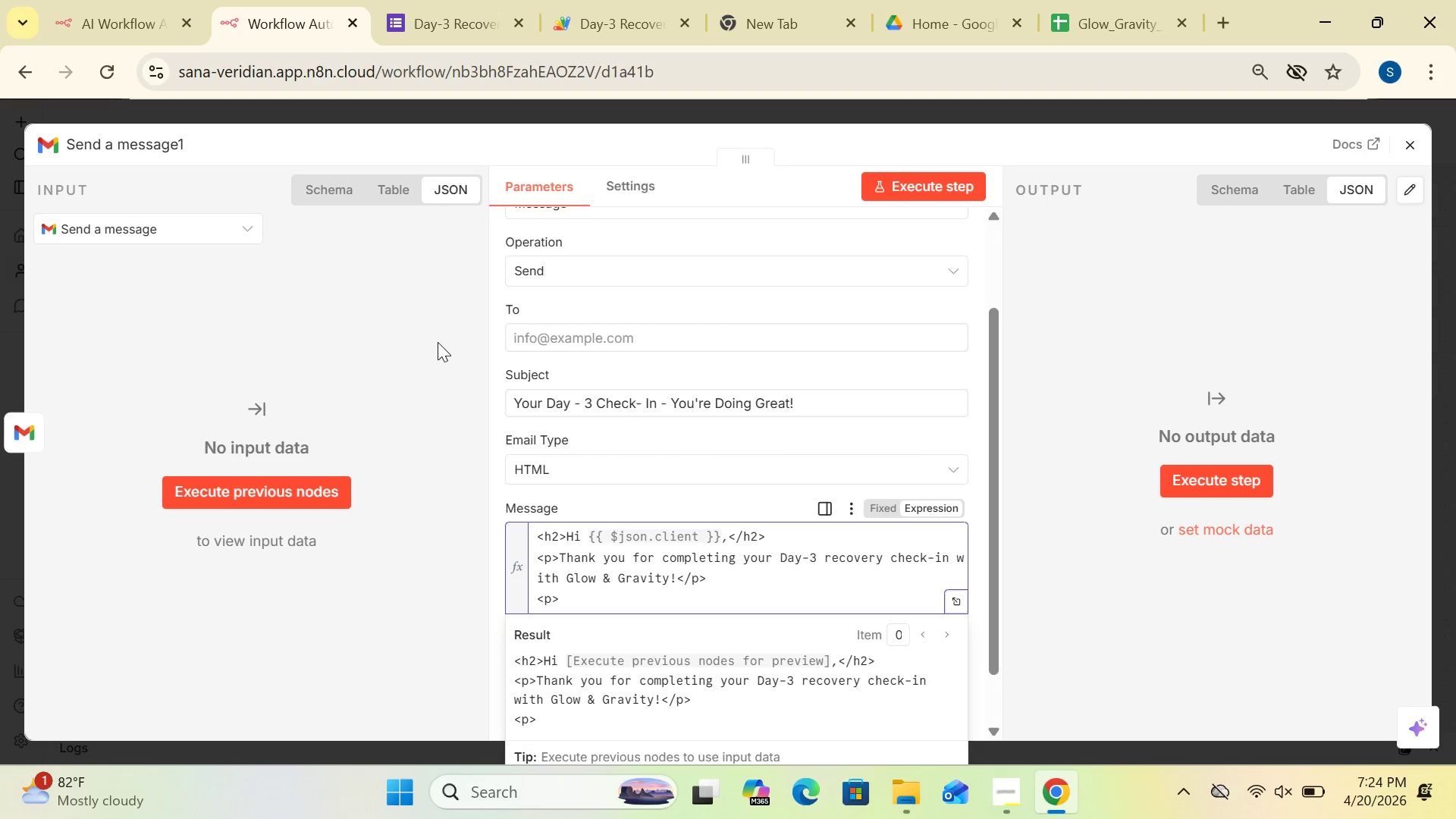 
type(Your healing is progressing as expected.Here are afew reminders:)
 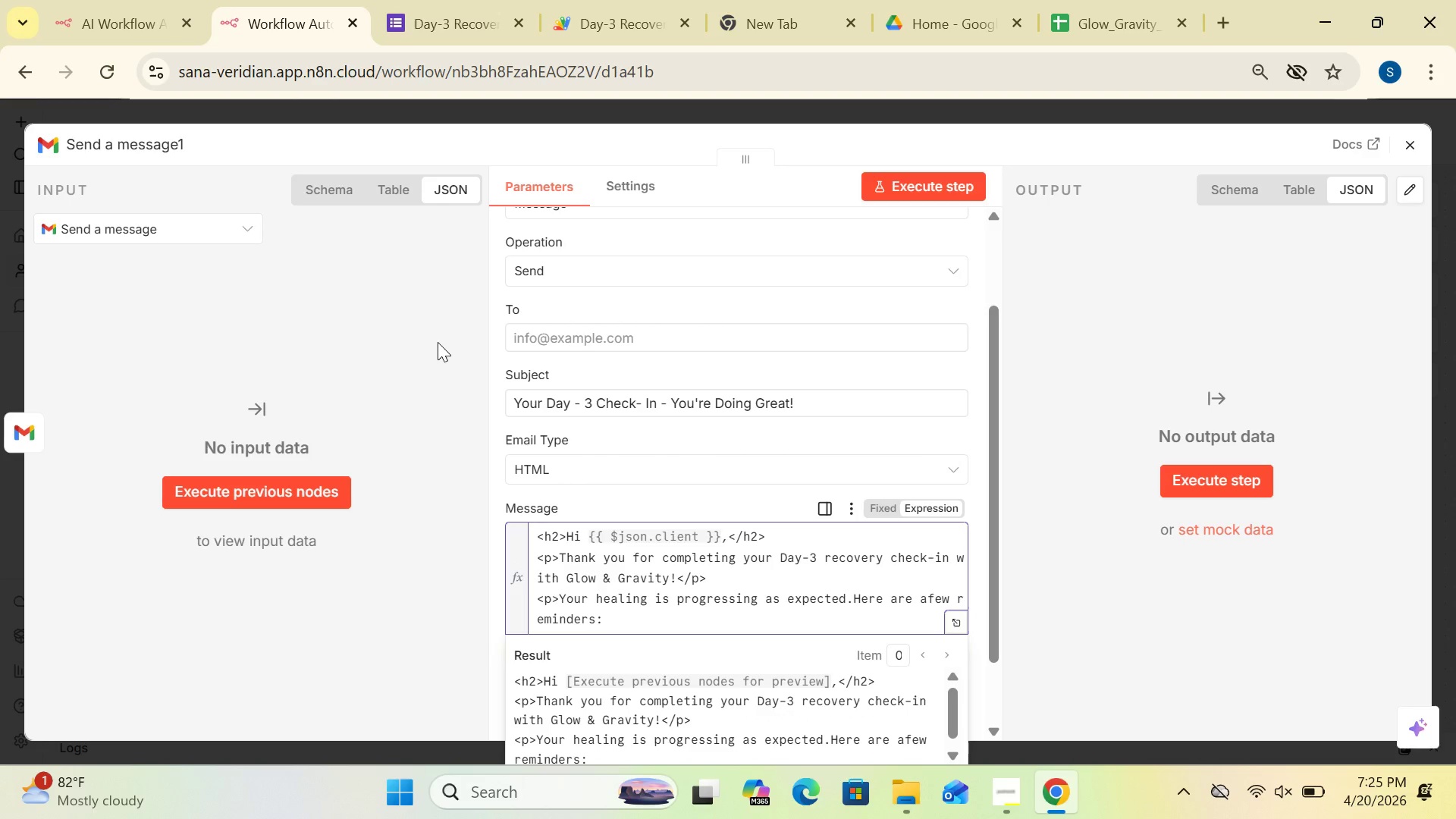 
key(Shift+Comma)
 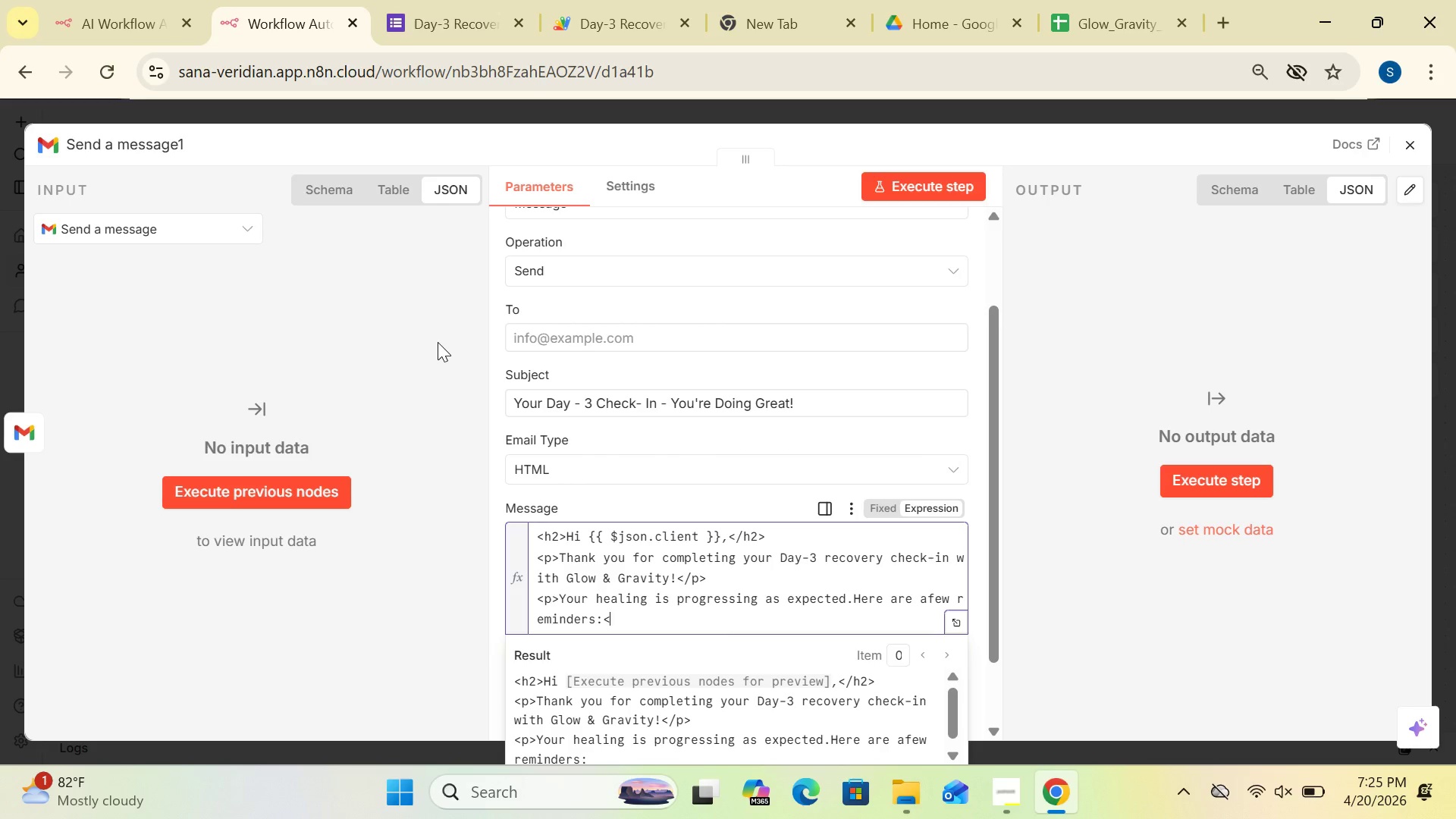 
key(Slash)
 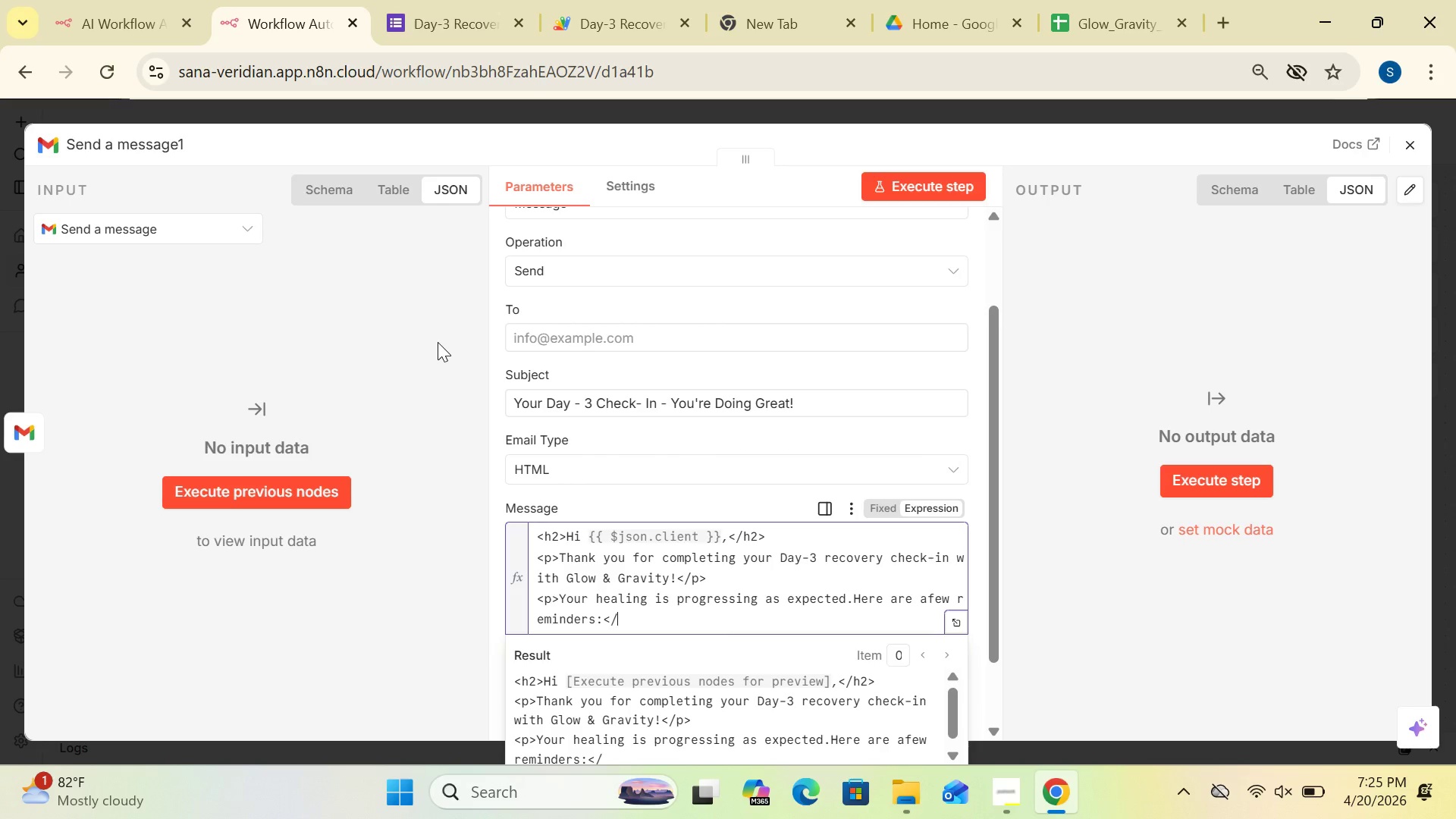 
key(P)
 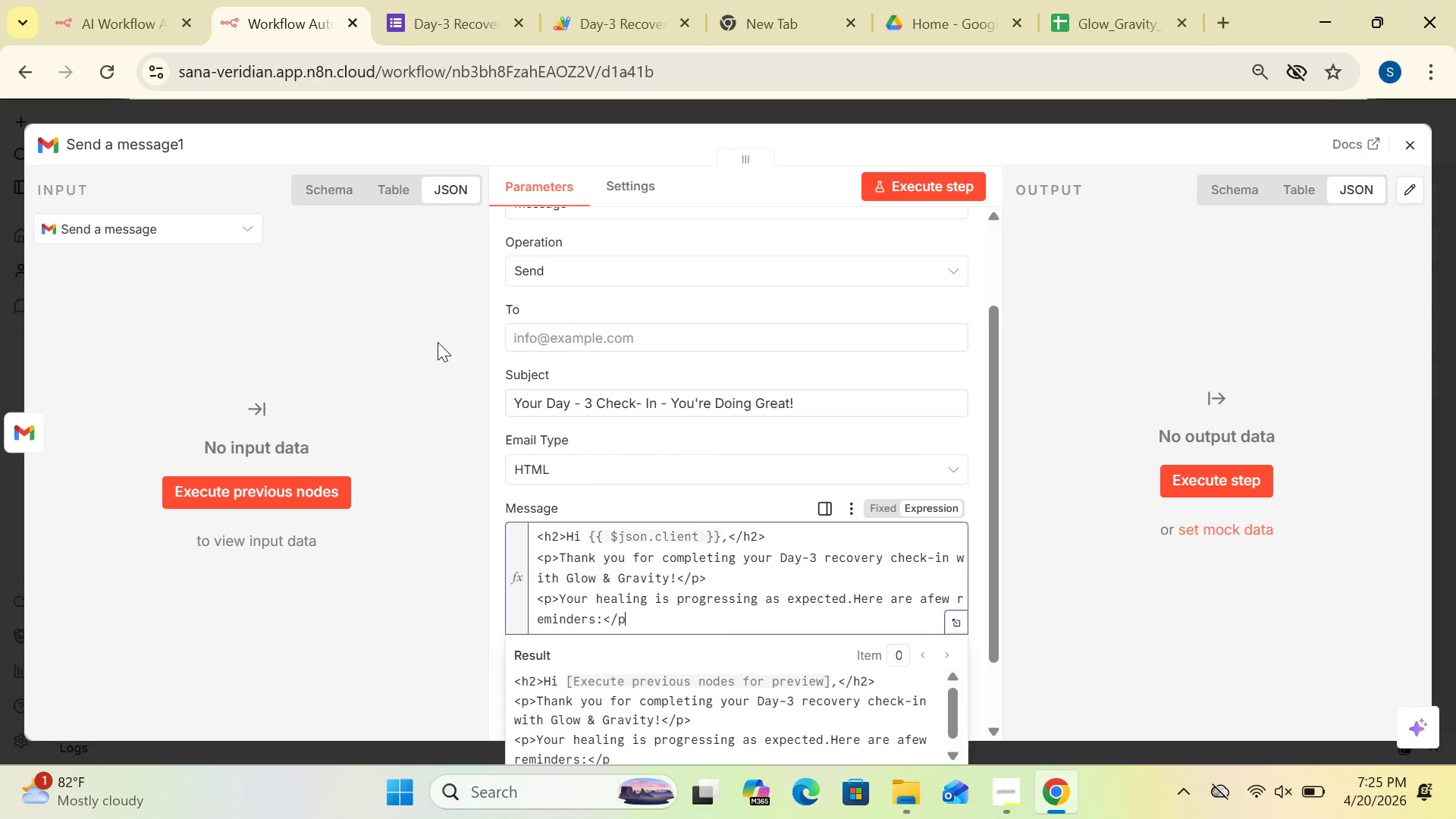 
key(Shift+Period)
 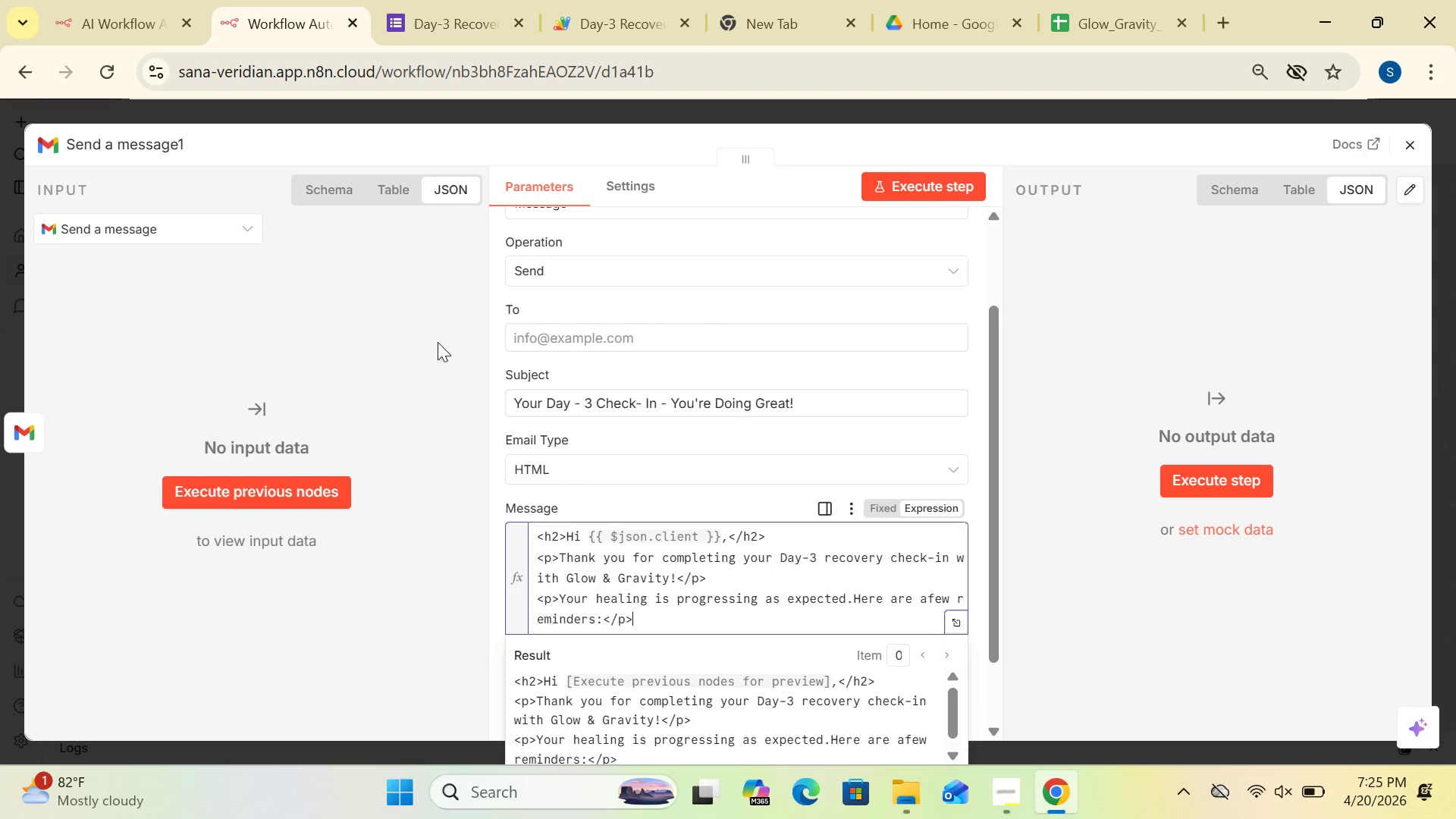 
wait(7.25)
 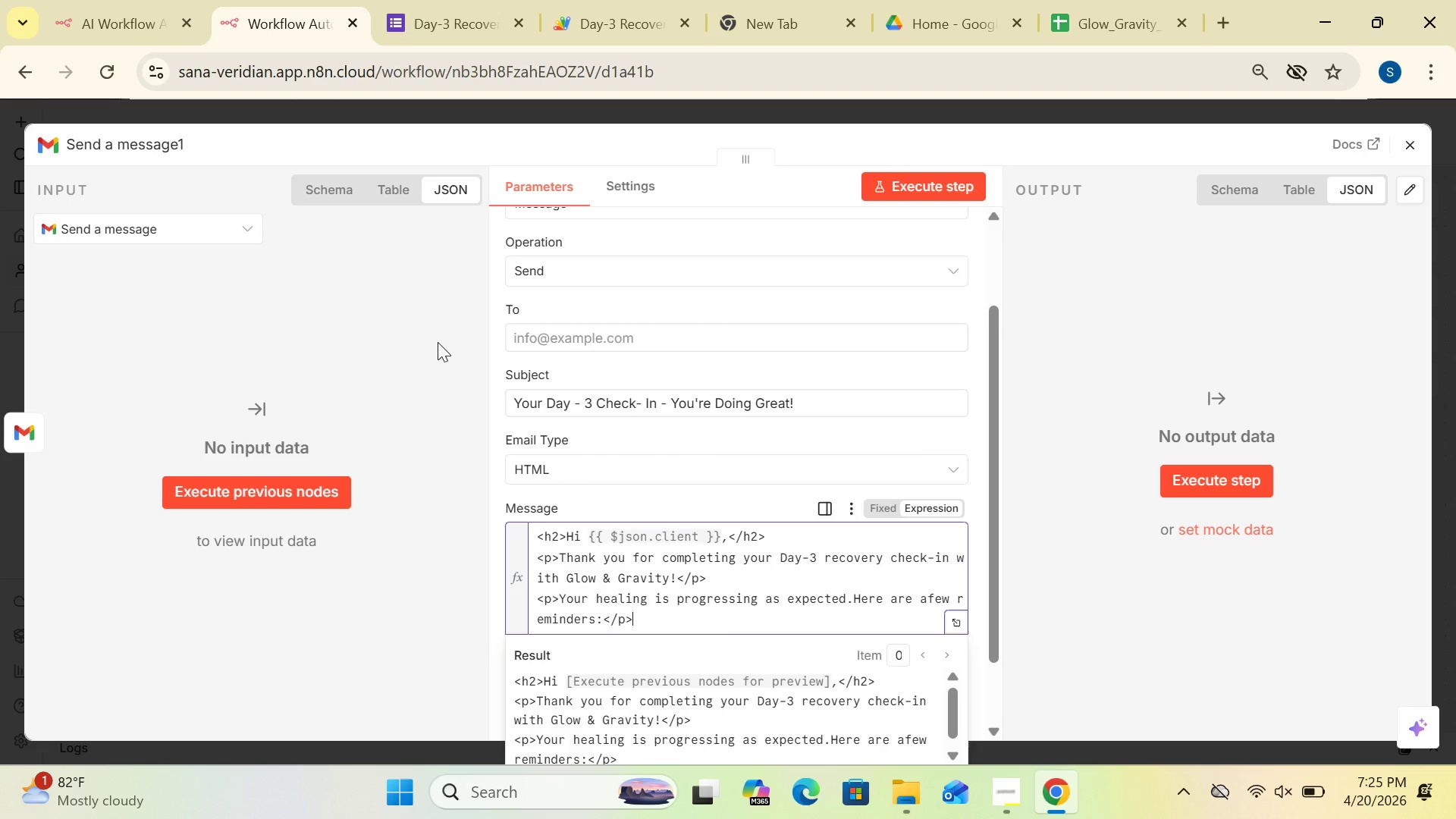 
key(Enter)
 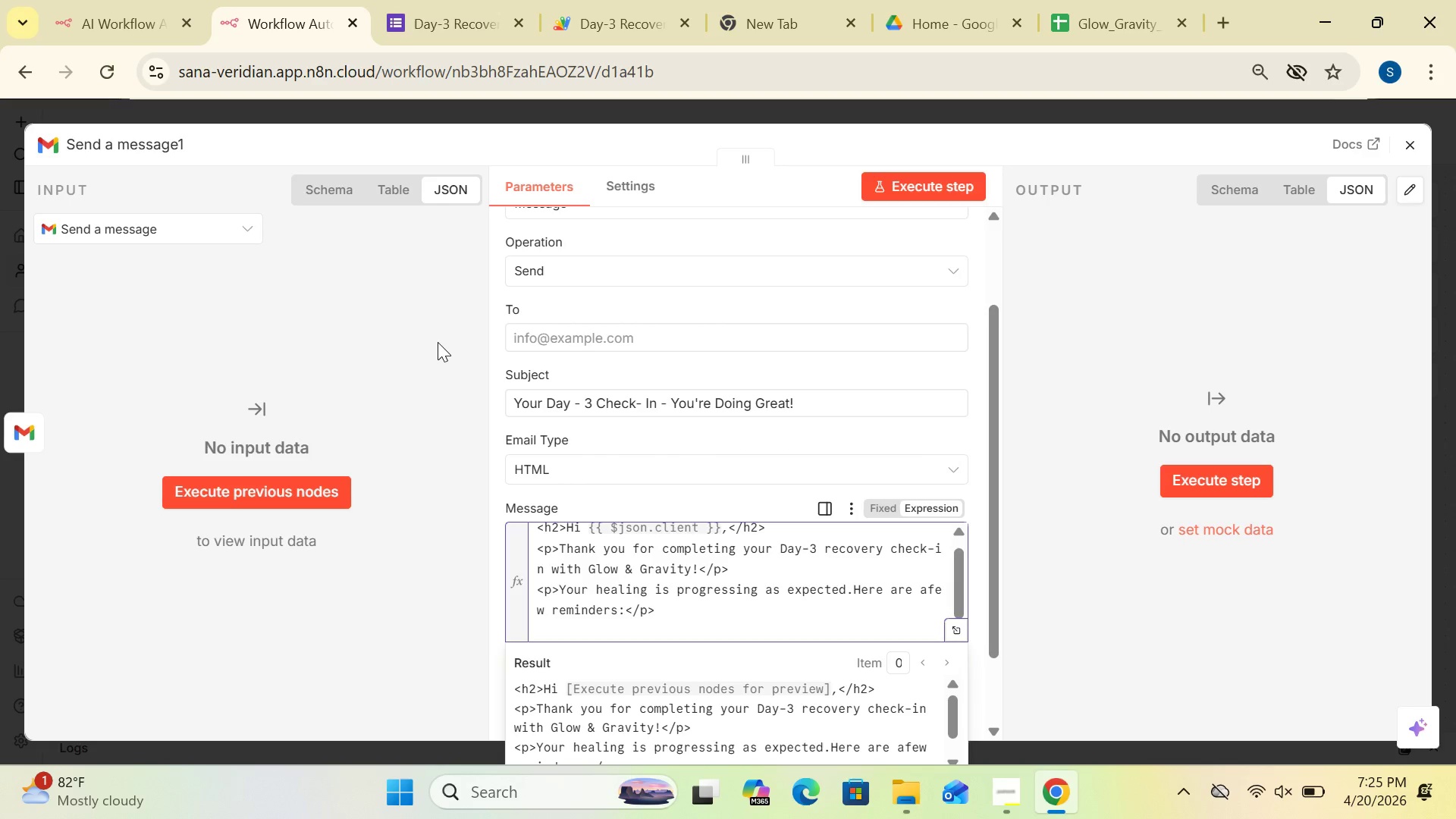 
key(Shift+Comma)
 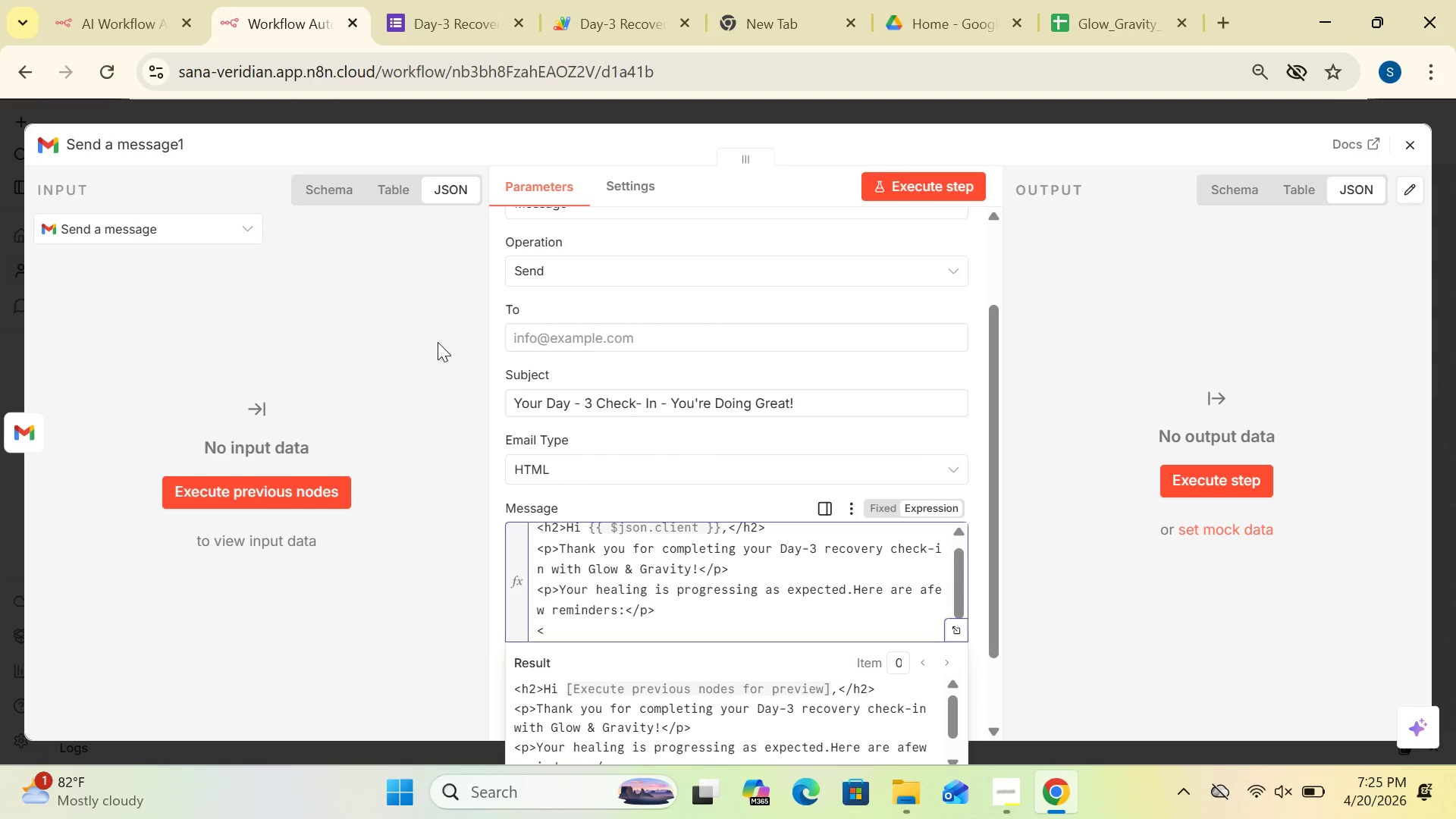 
type(ul>)
 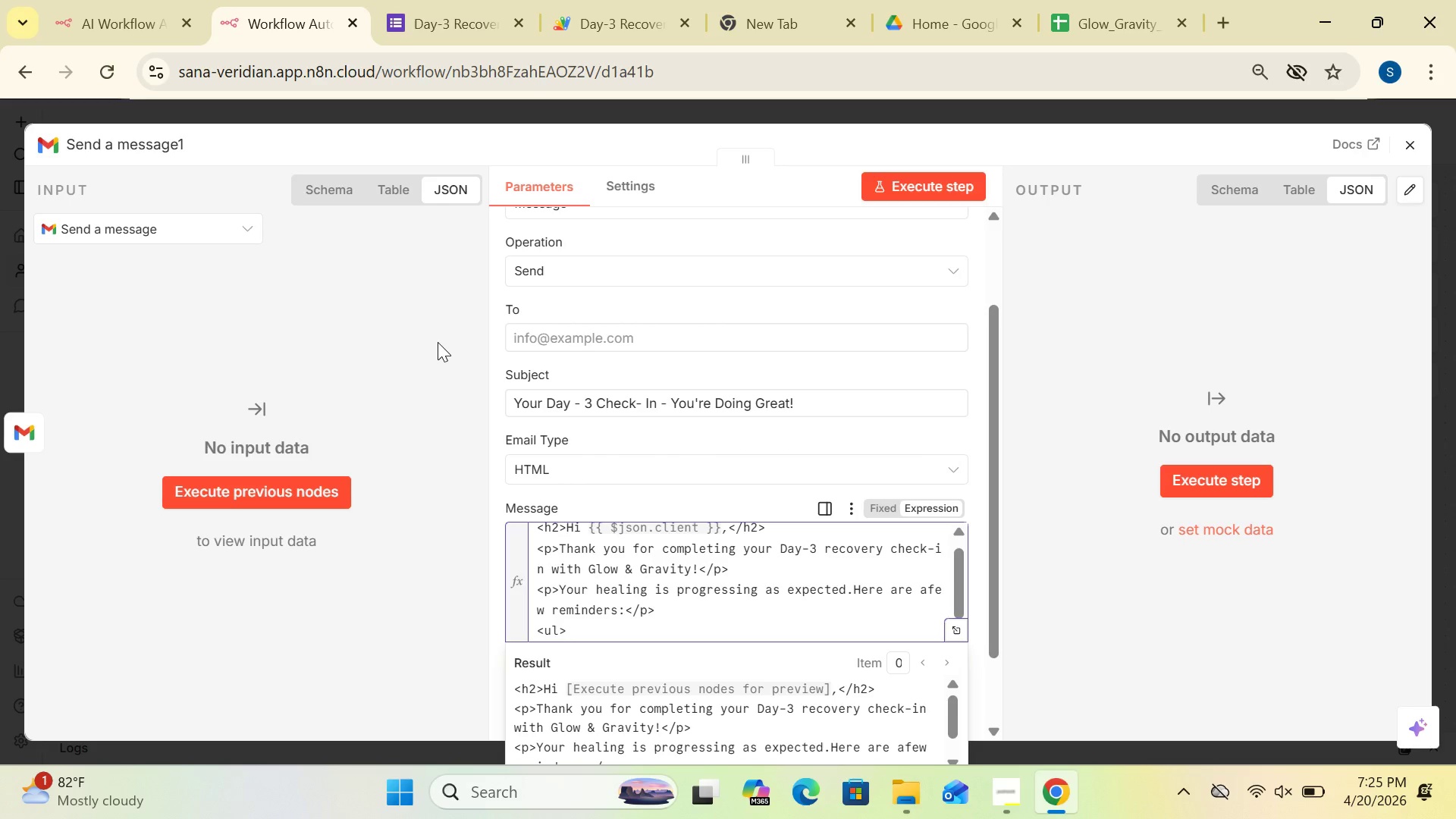 
key(Enter)
 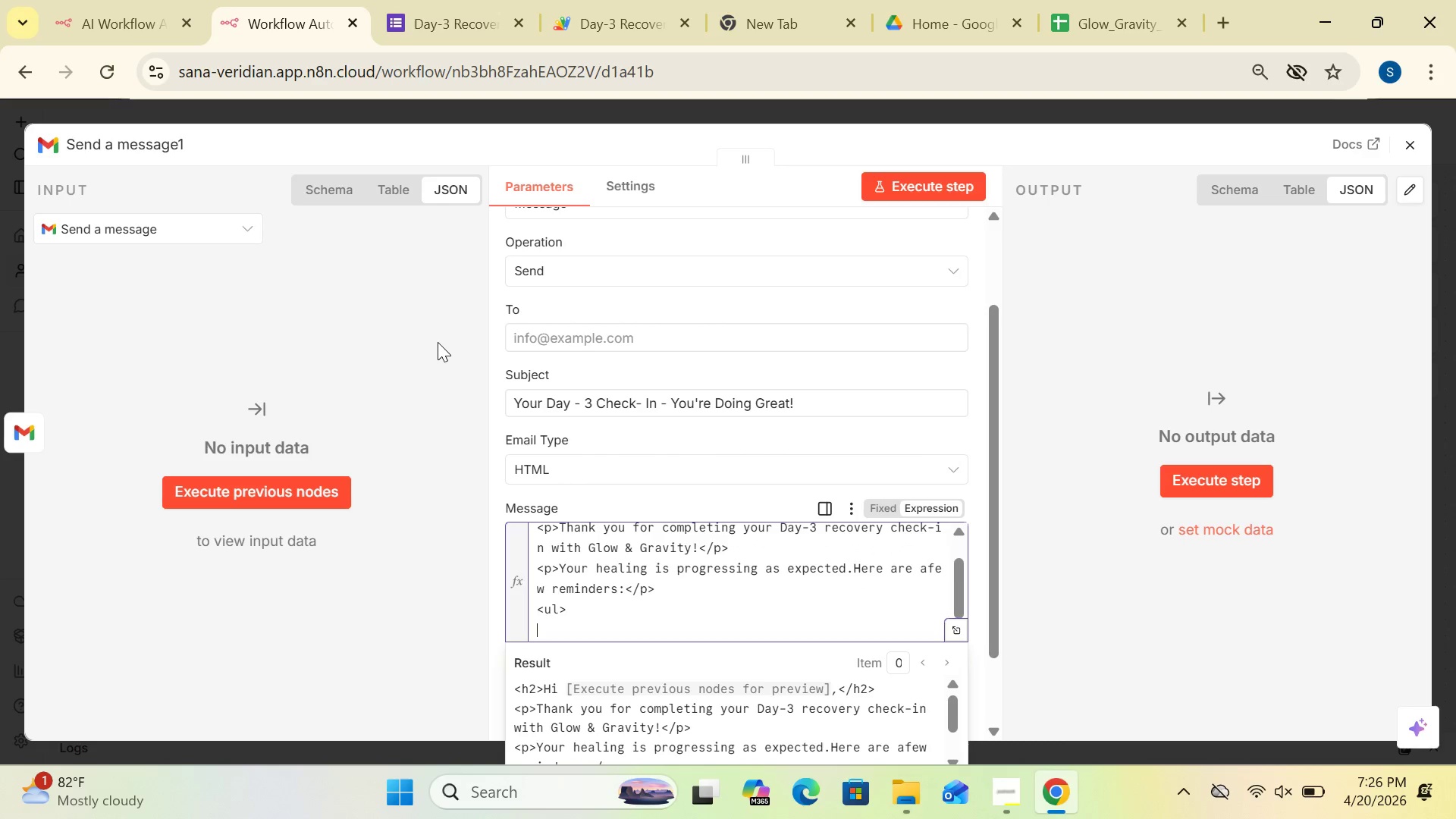 
type(<li>)
 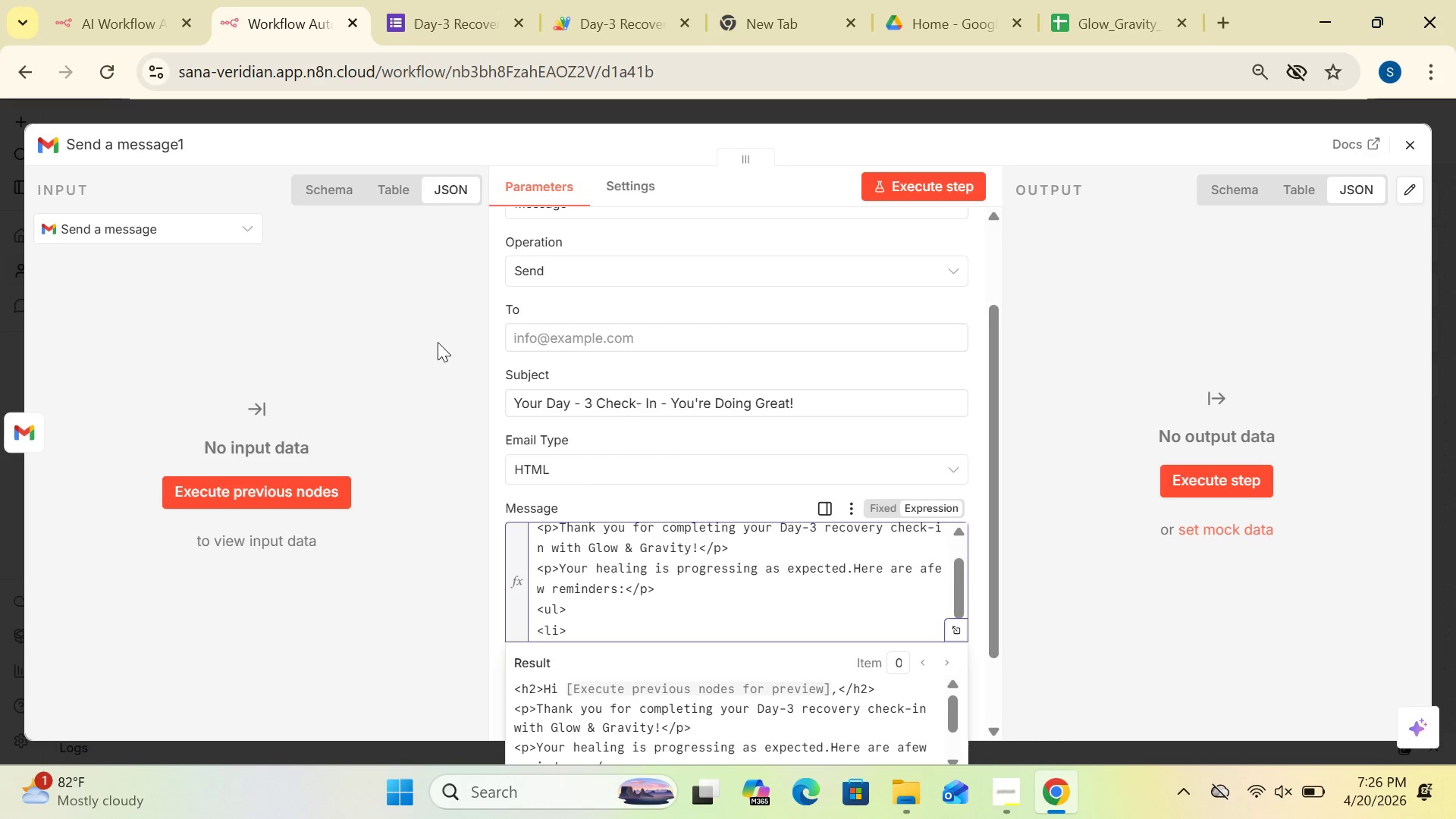 
wait(9.66)
 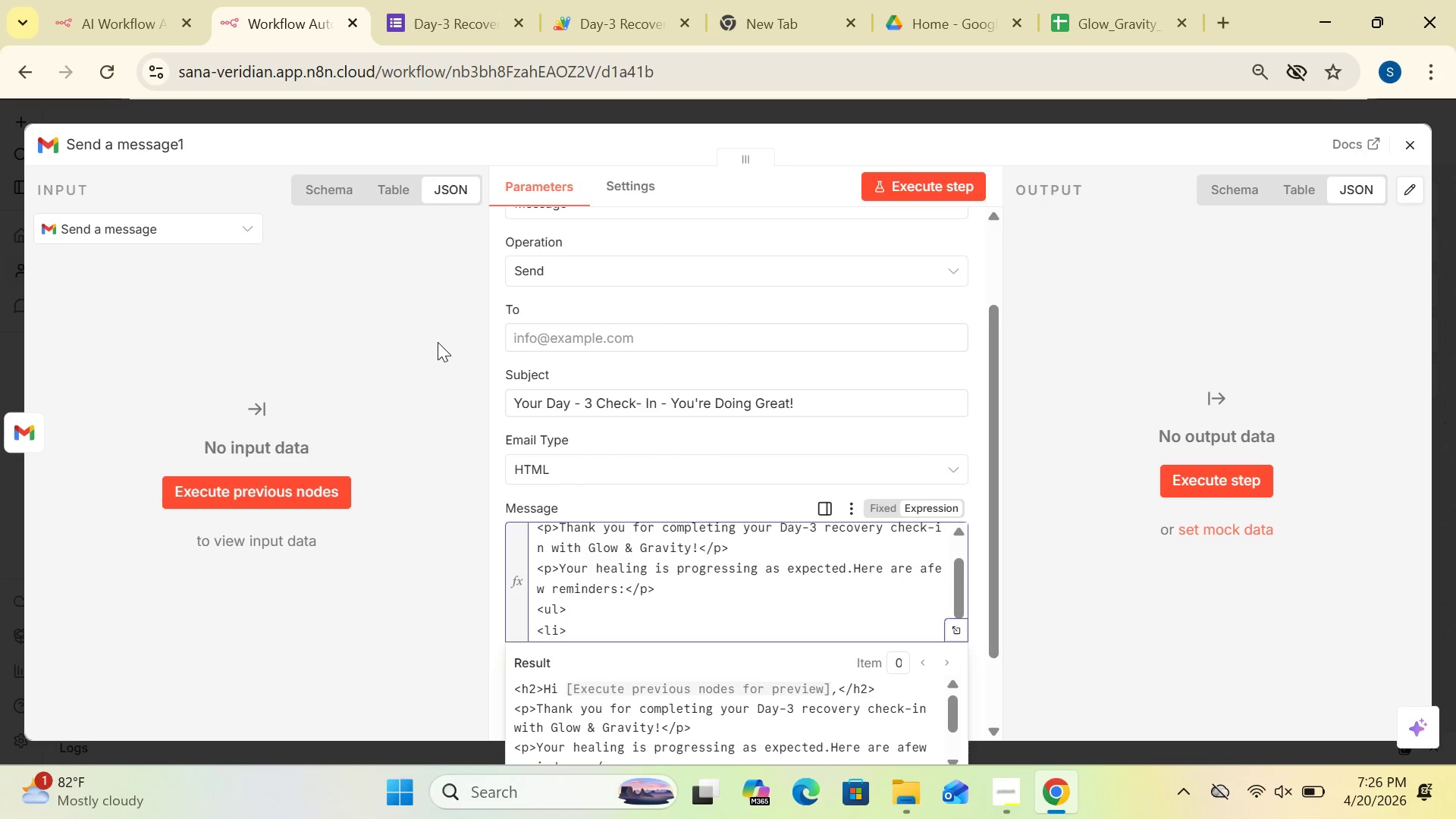 
key(Space)
 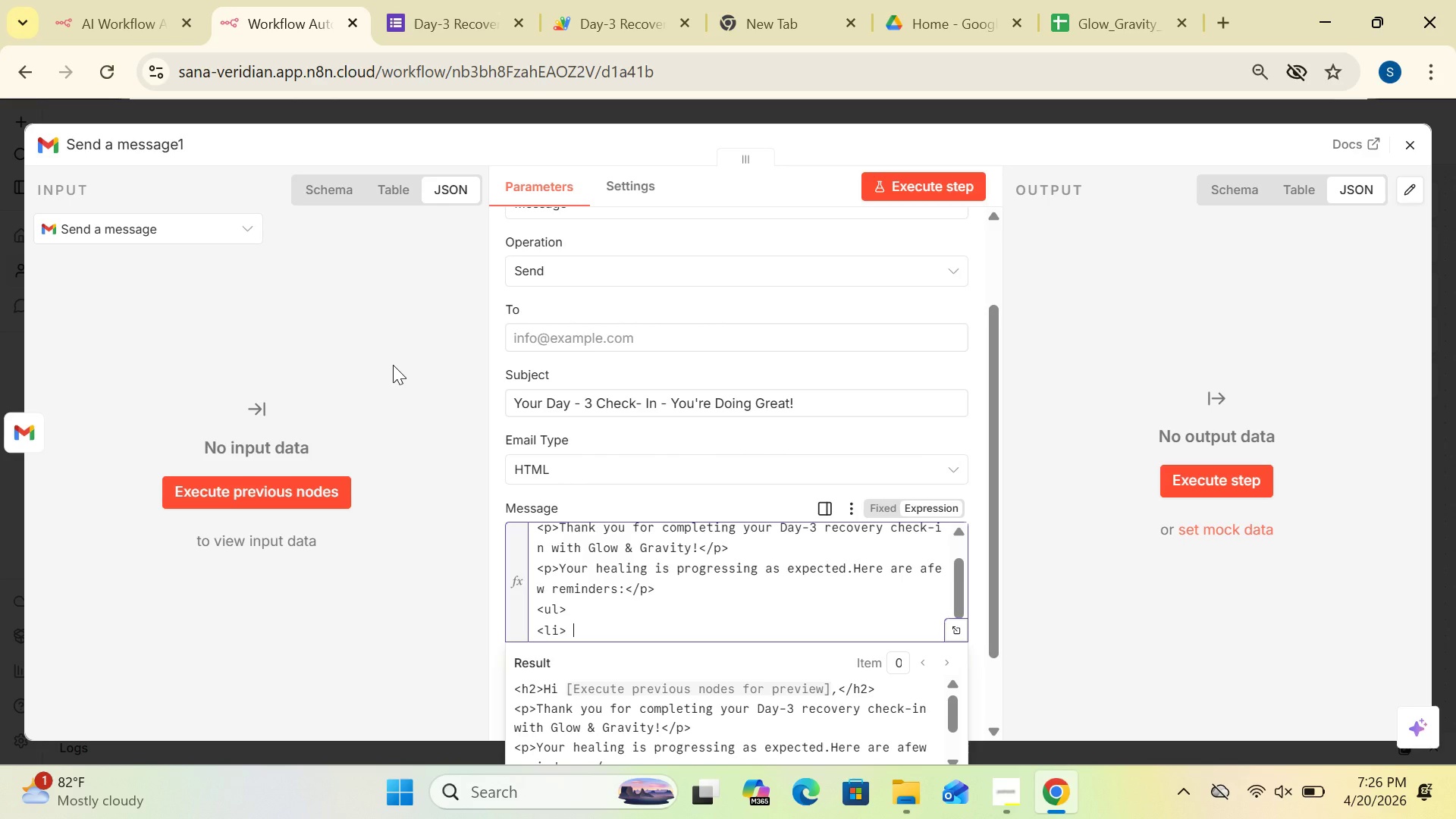 
wait(7.88)
 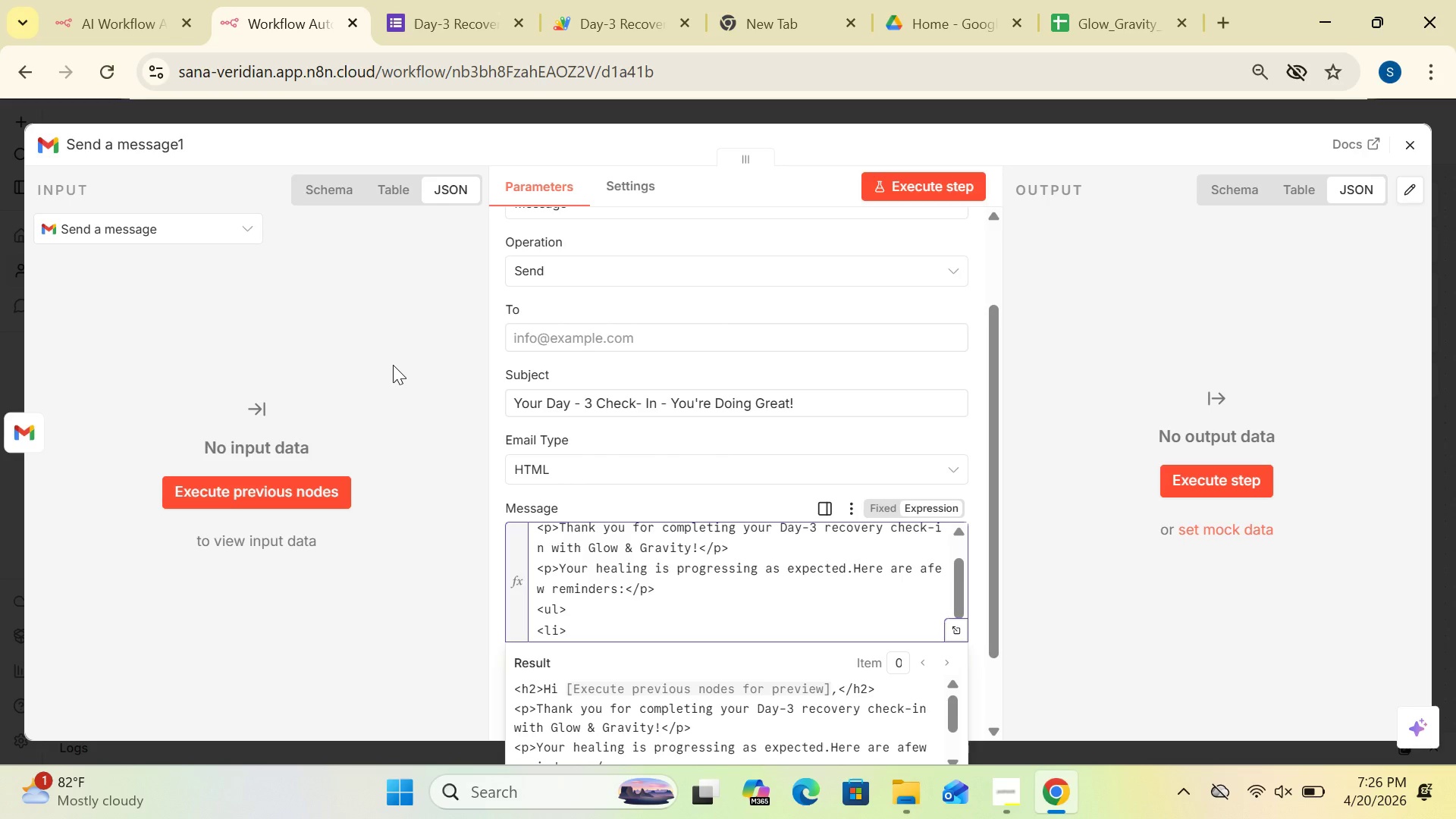 
key(Meta+Period)
 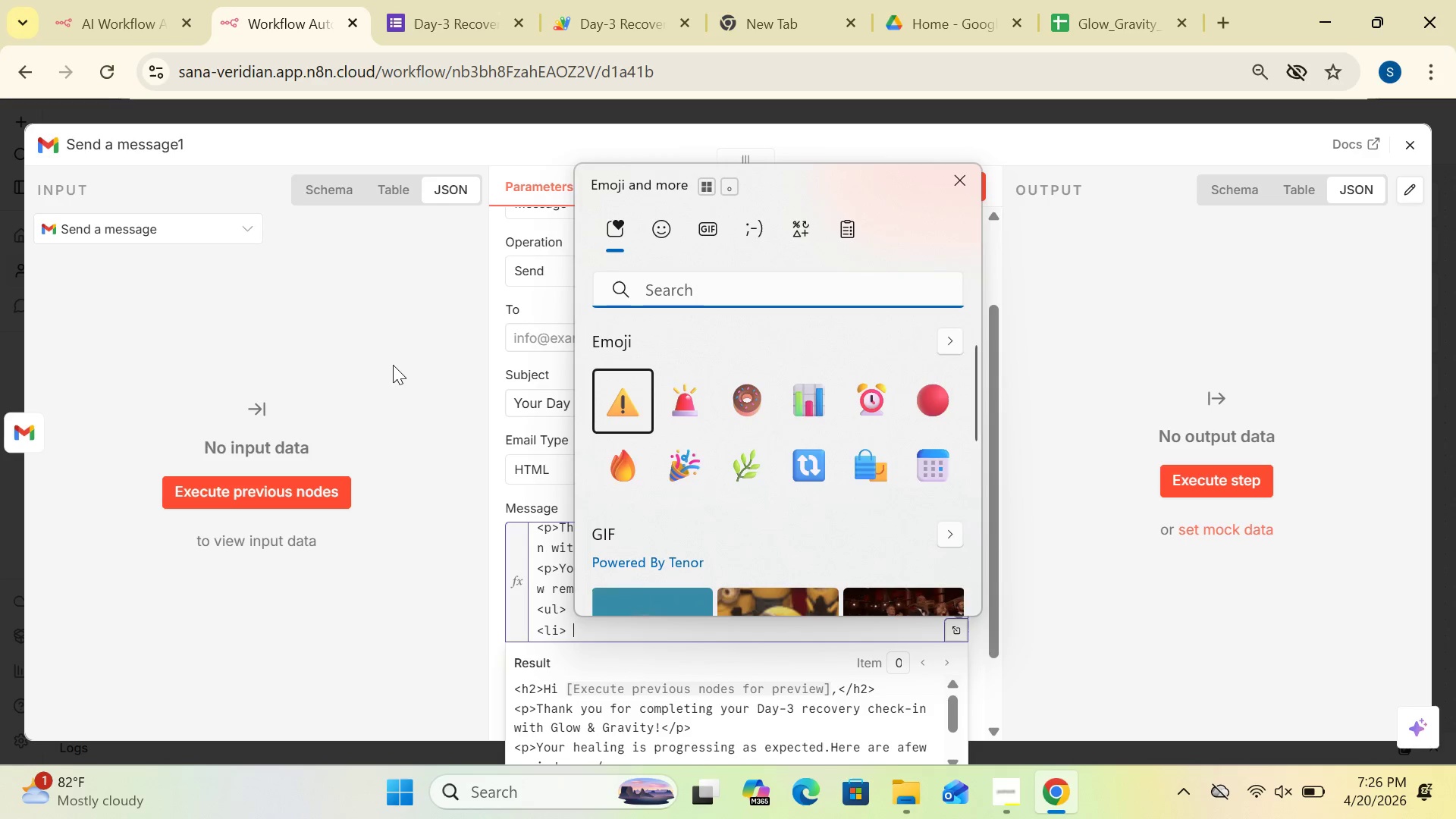 
type(hydrated)
key(Backspace)
key(Backspace)
key(Backspace)
key(Backspace)
key(Backspace)
key(Backspace)
key(Backspace)
key(Backspace)
 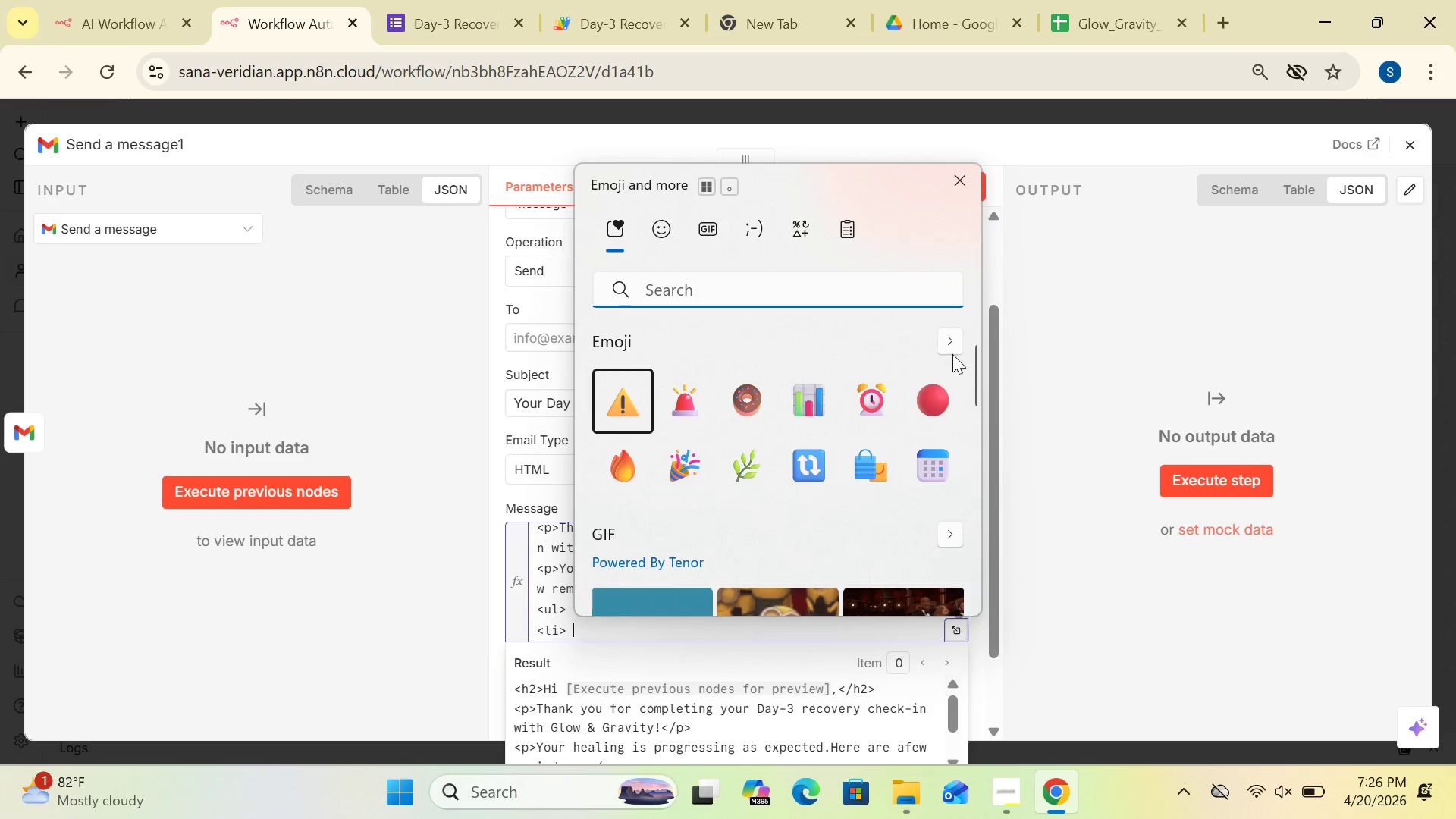 
left_click([954, 342])
 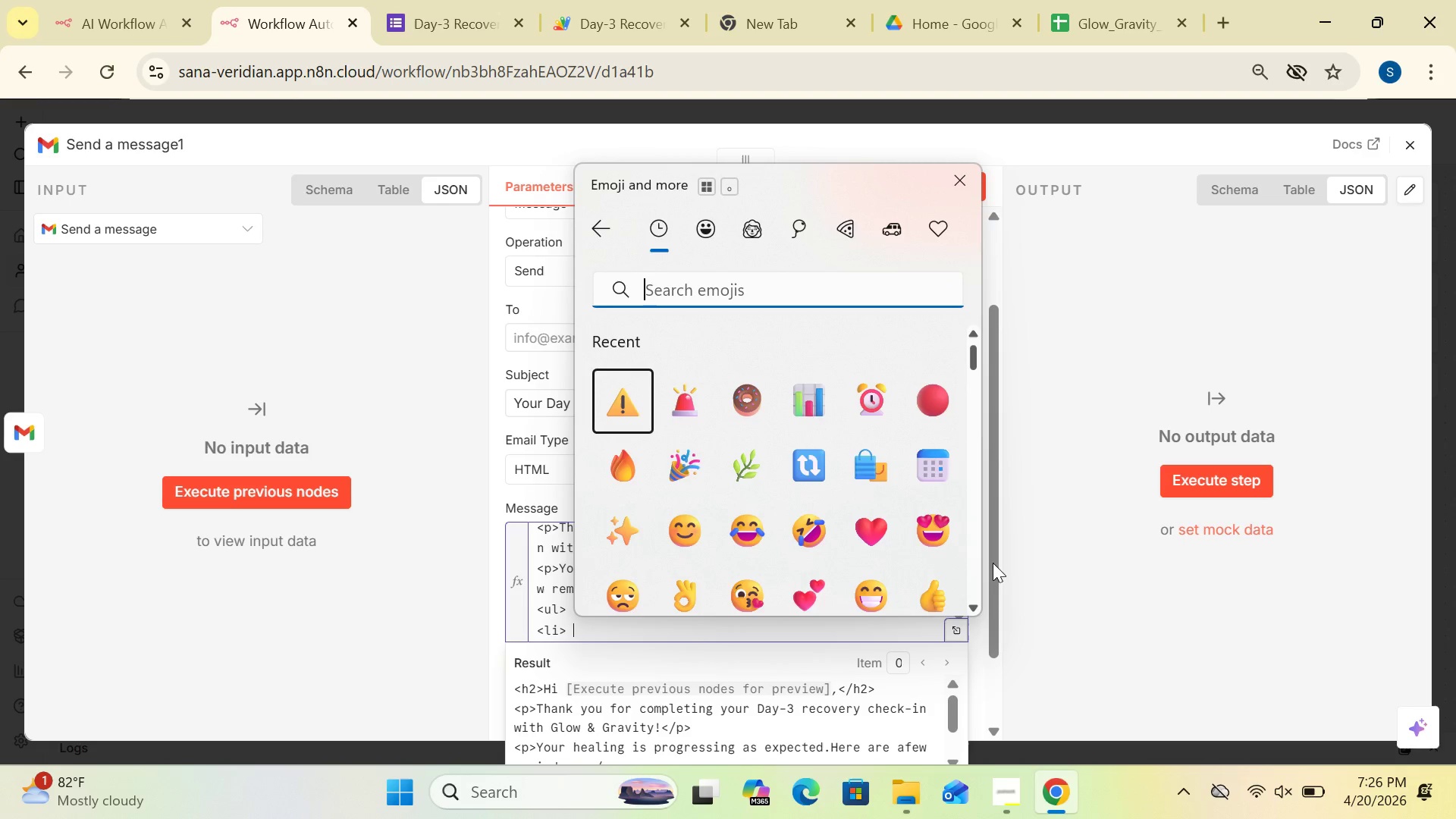 
wait(5.91)
 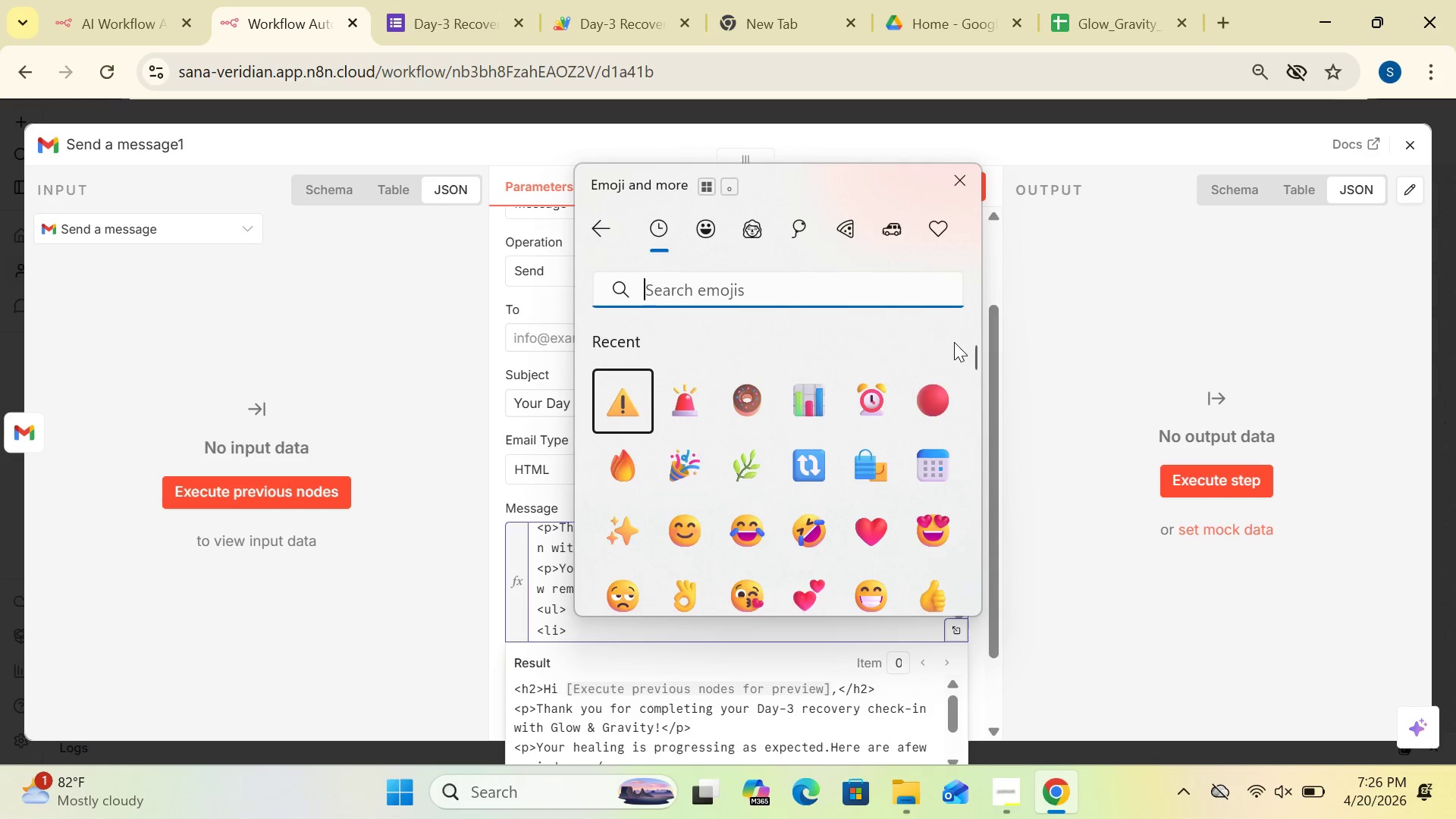 
double_click([974, 603])
 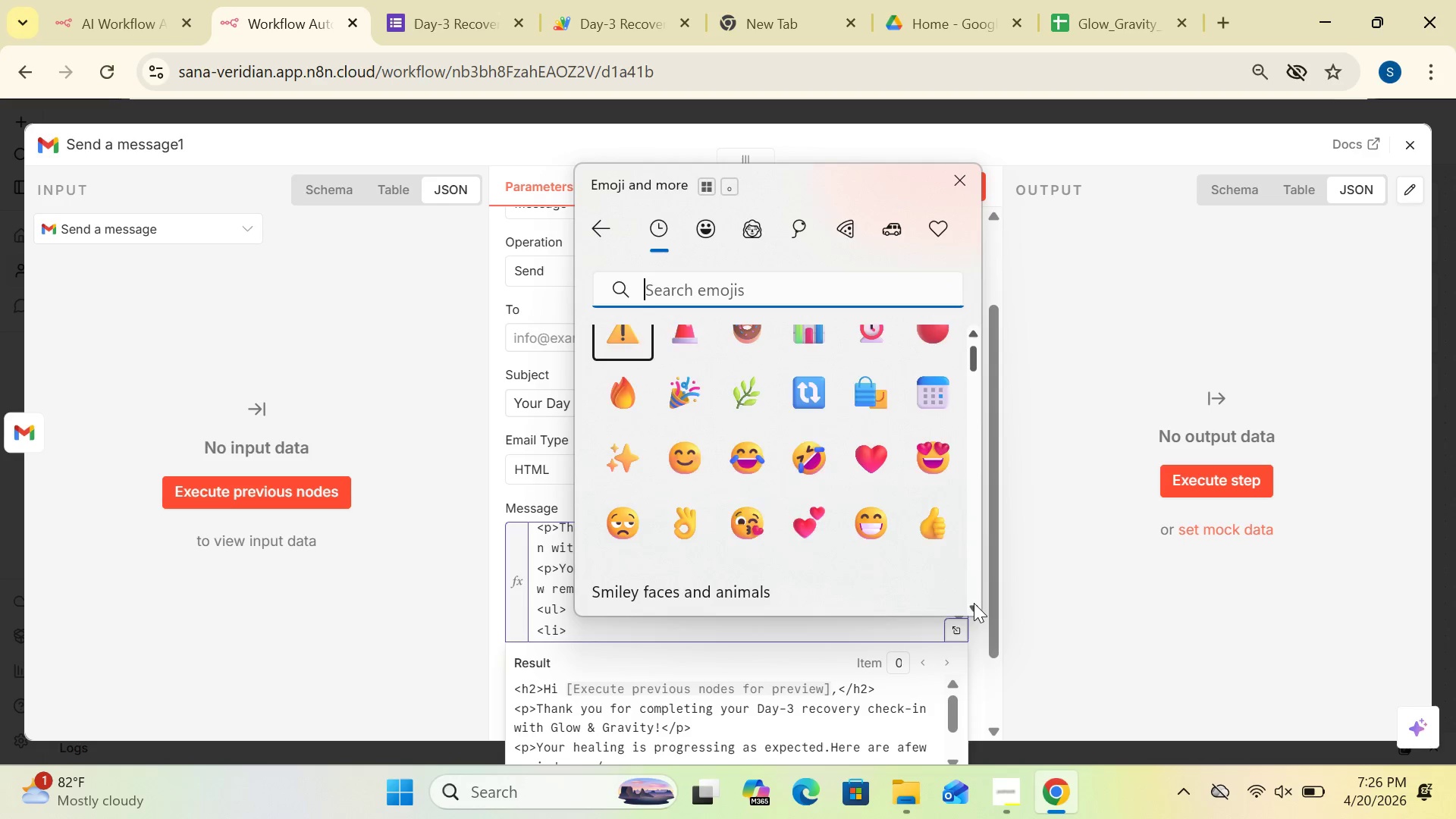 
triple_click([974, 603])
 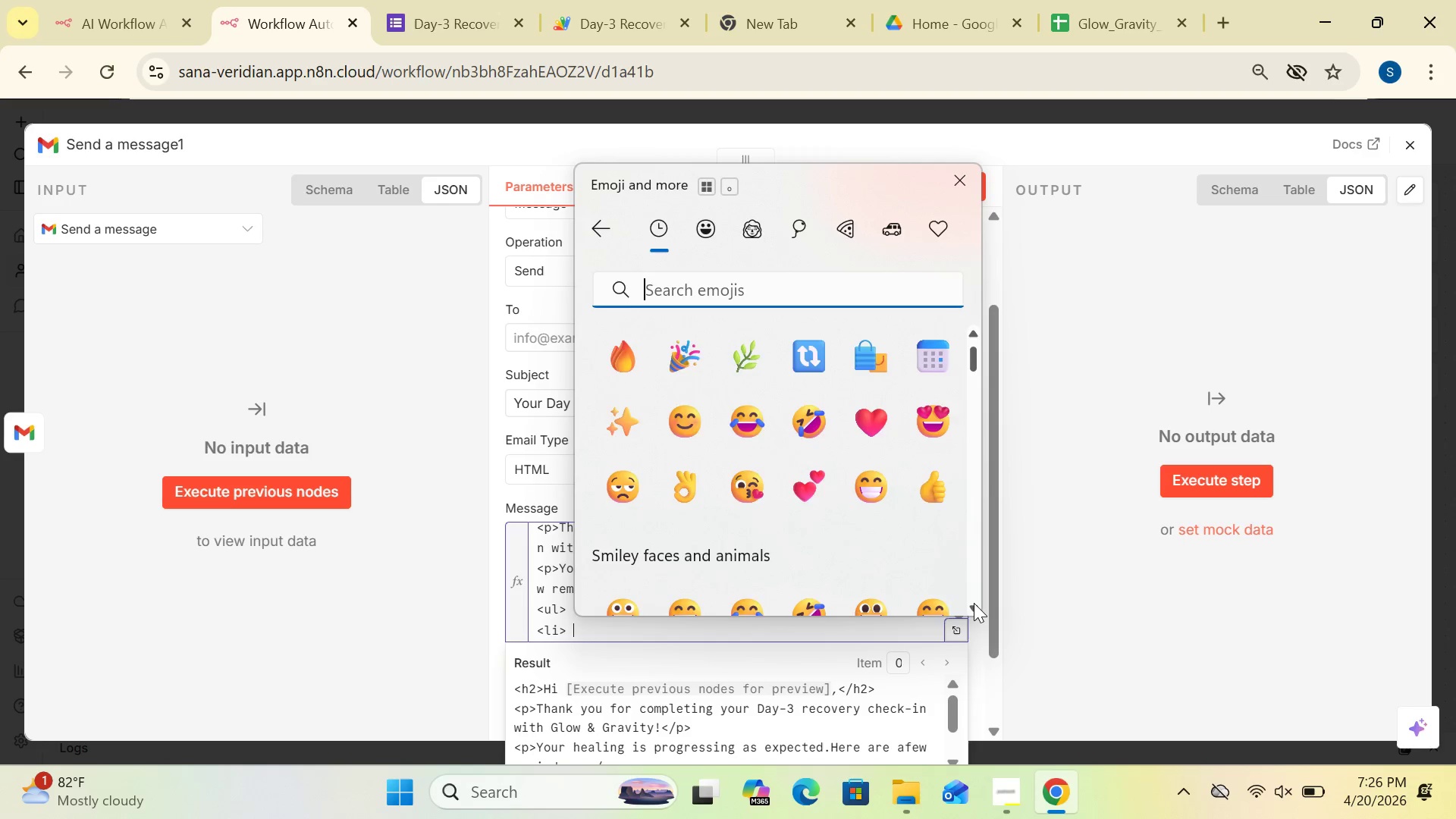 
triple_click([974, 603])
 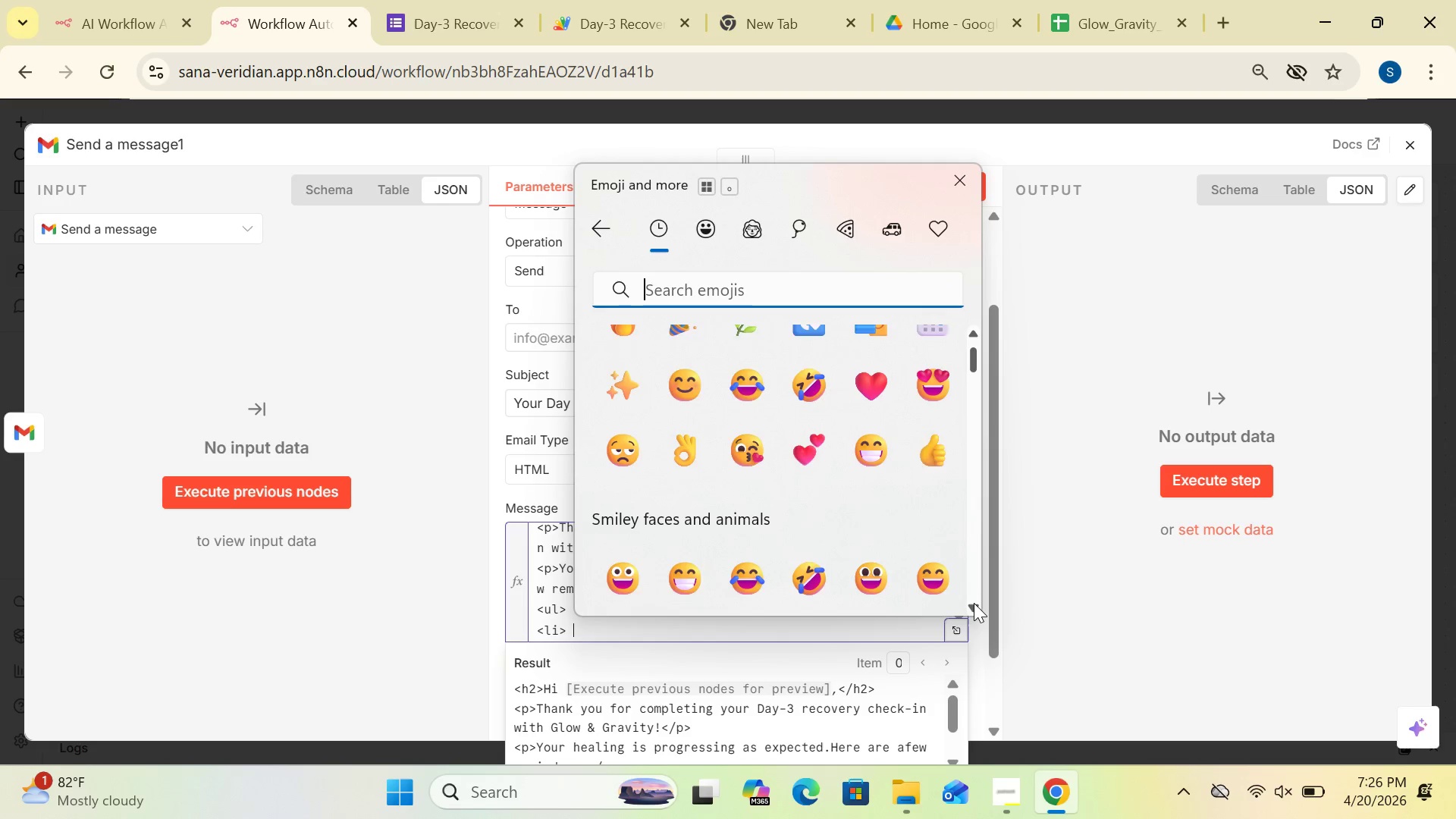 
triple_click([974, 603])
 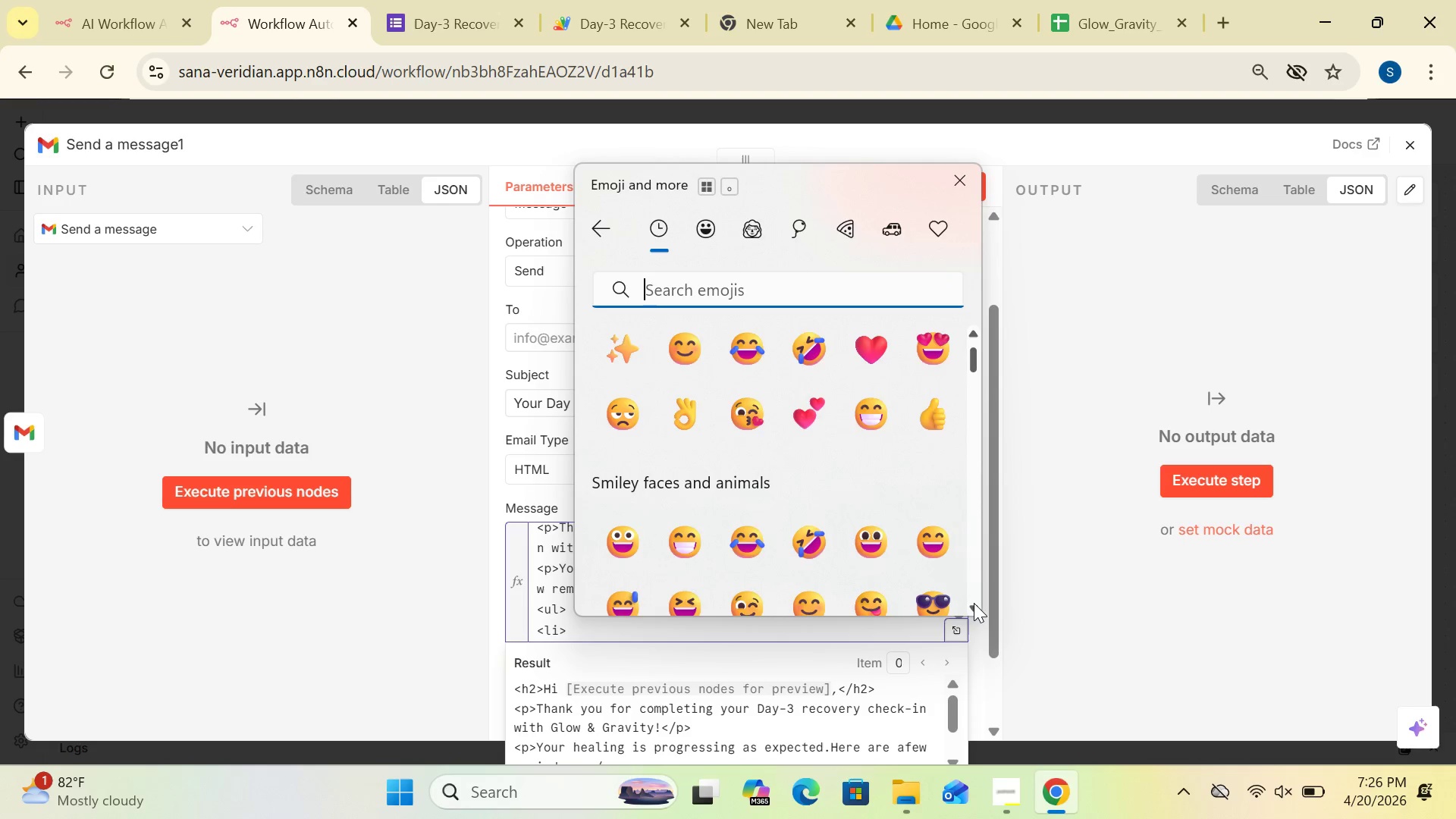 
triple_click([974, 603])
 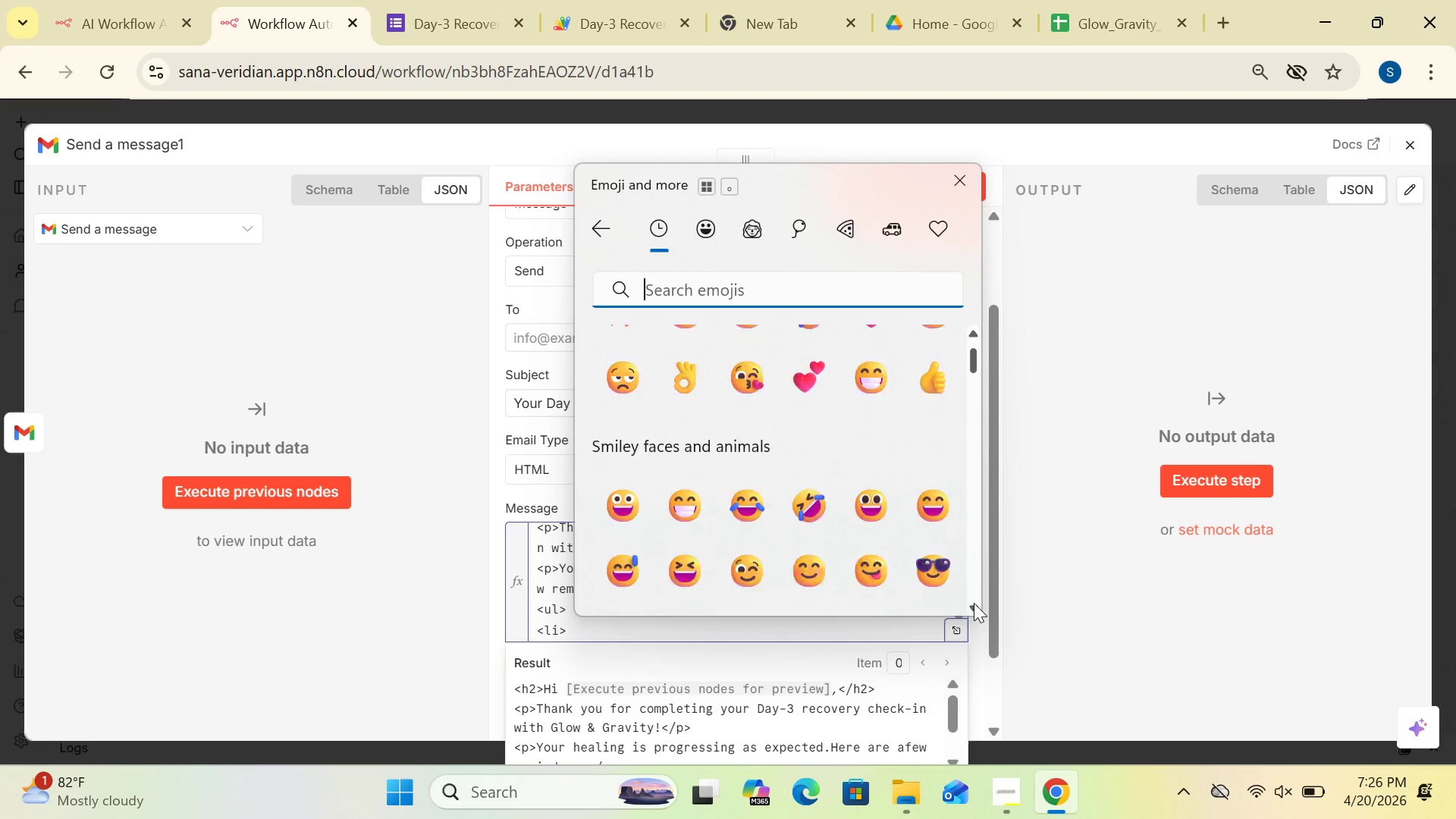 
triple_click([974, 603])
 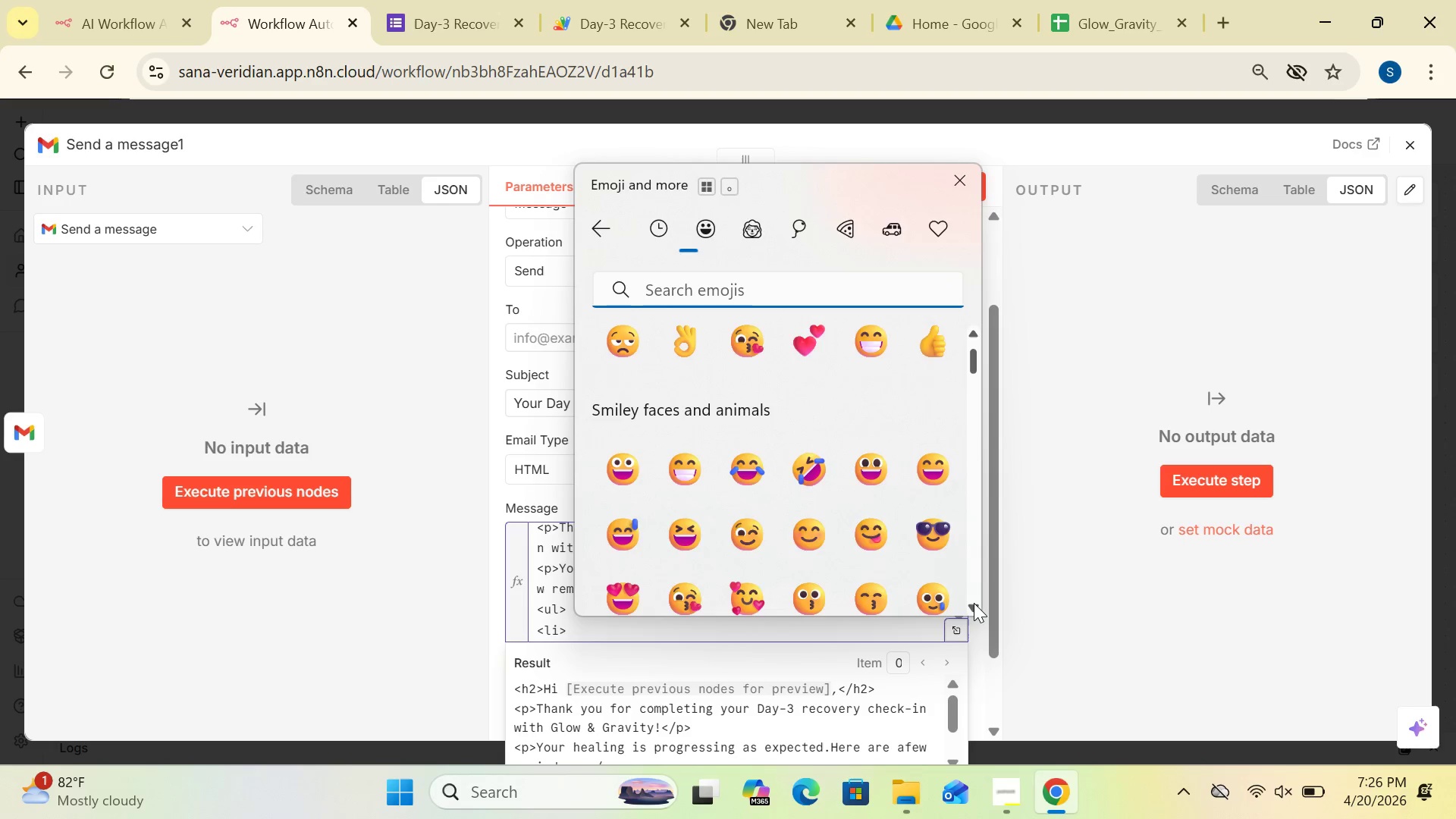 
triple_click([974, 603])
 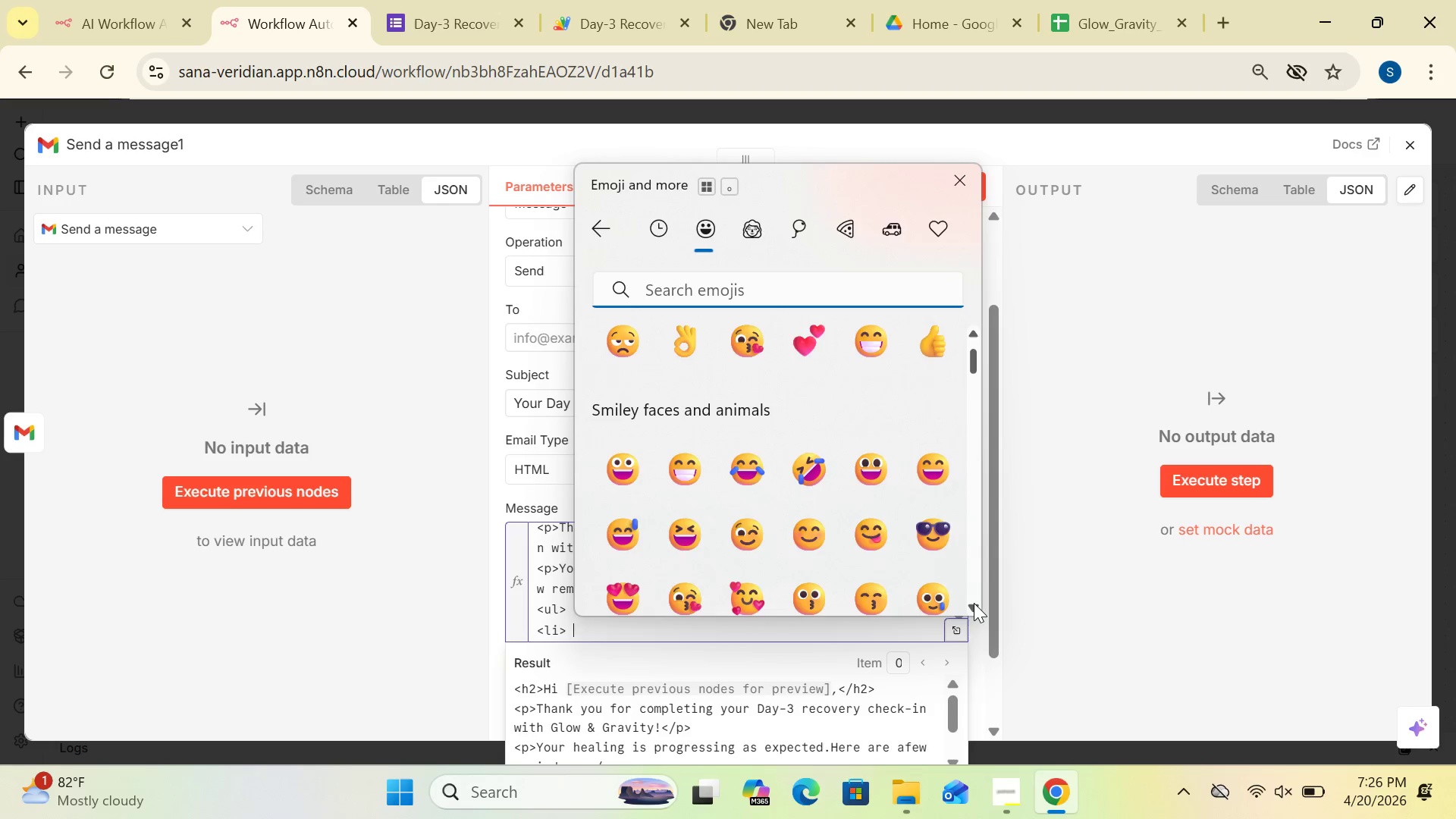 
triple_click([974, 603])
 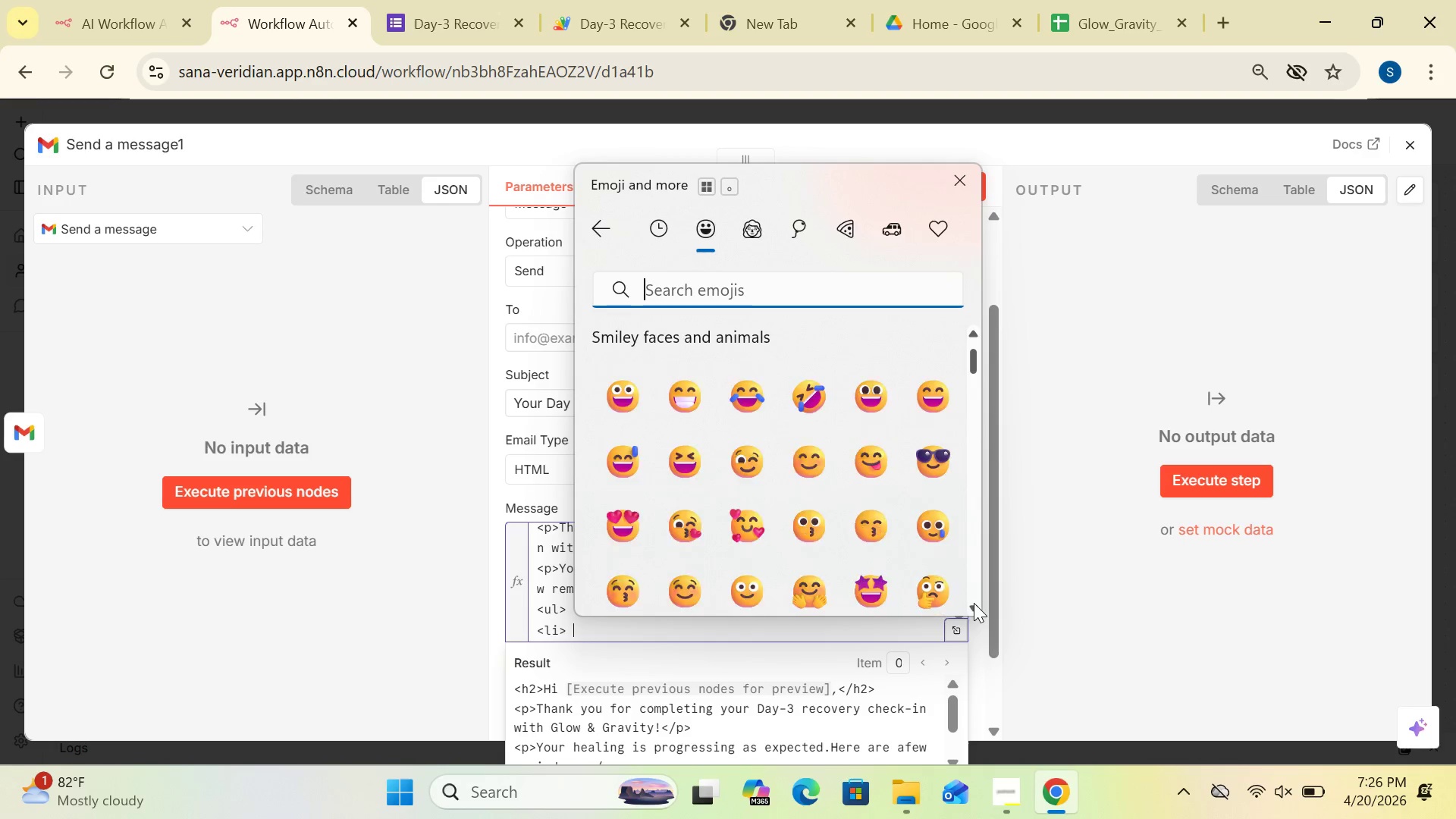 
triple_click([974, 603])
 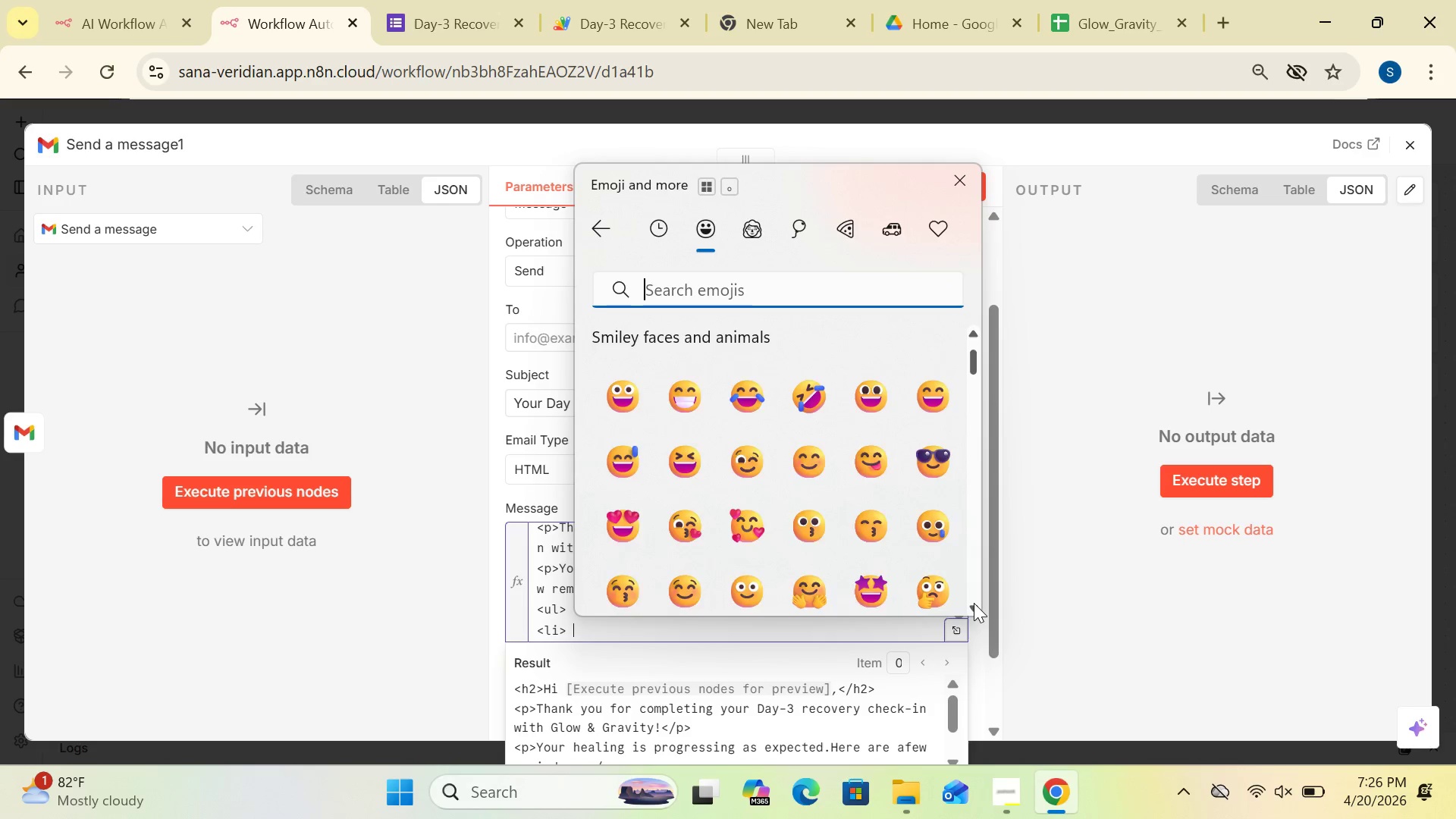 
triple_click([974, 603])
 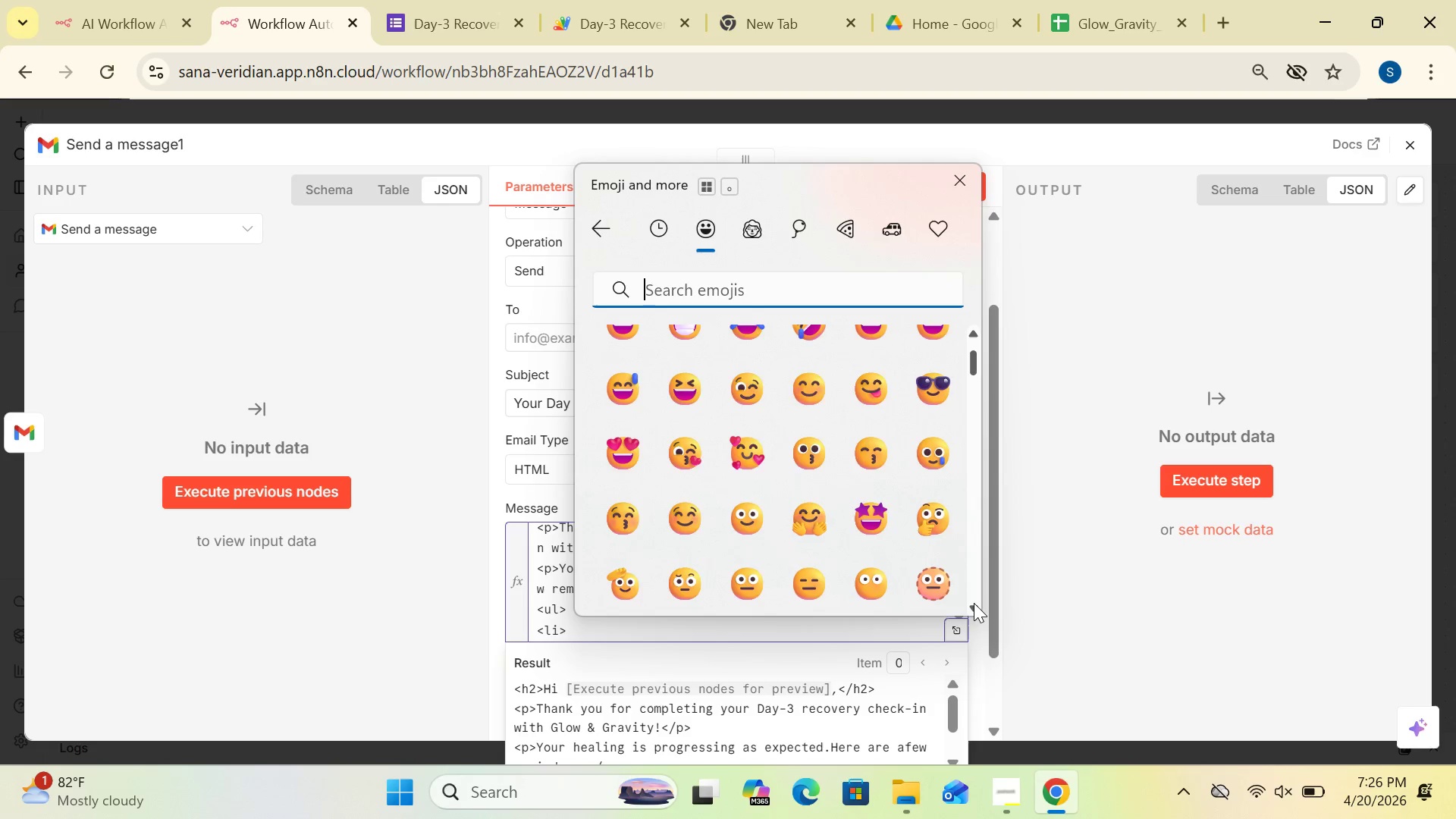 
triple_click([974, 603])
 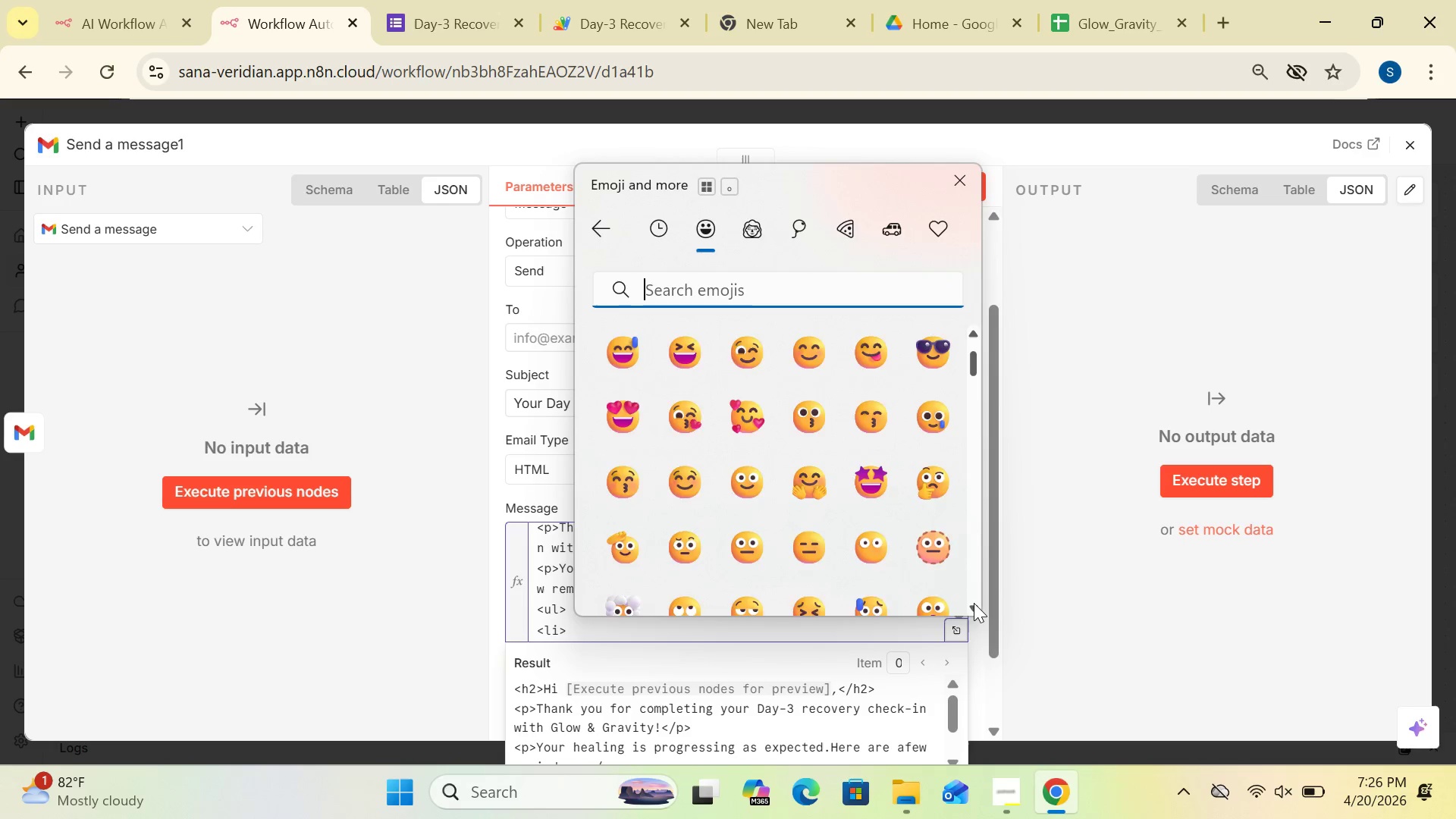 
triple_click([974, 603])
 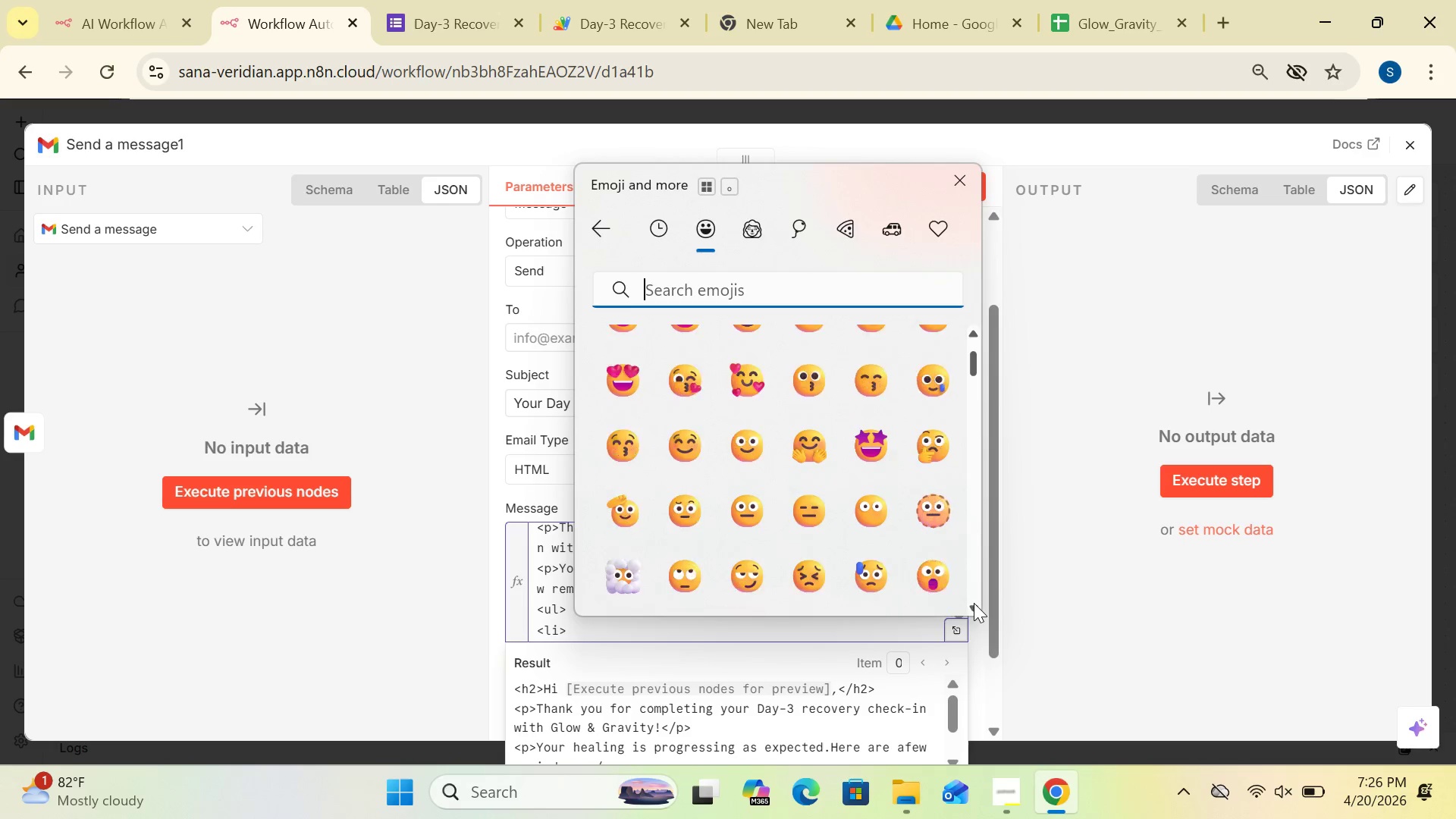 
triple_click([974, 603])
 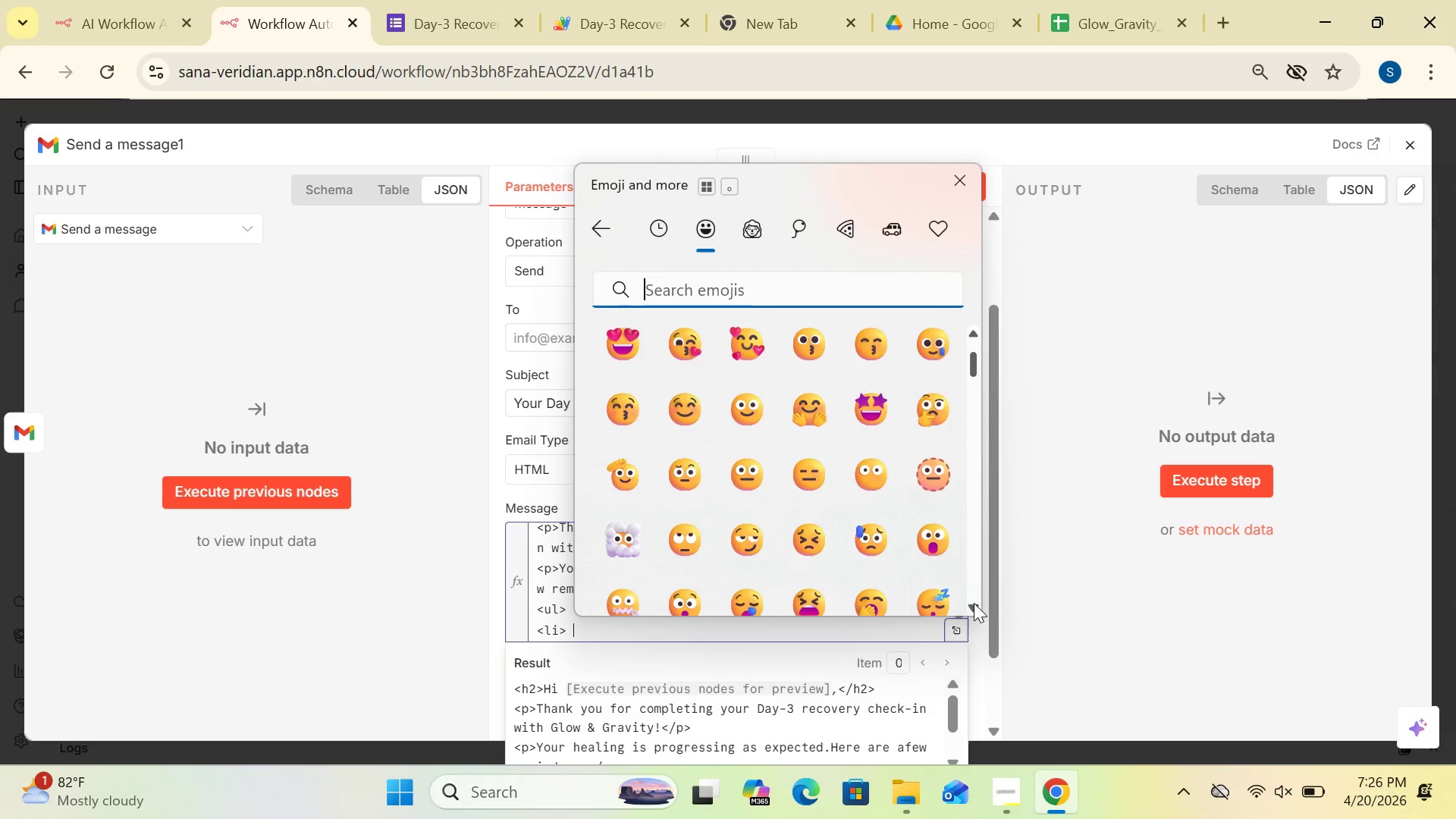 
triple_click([974, 603])
 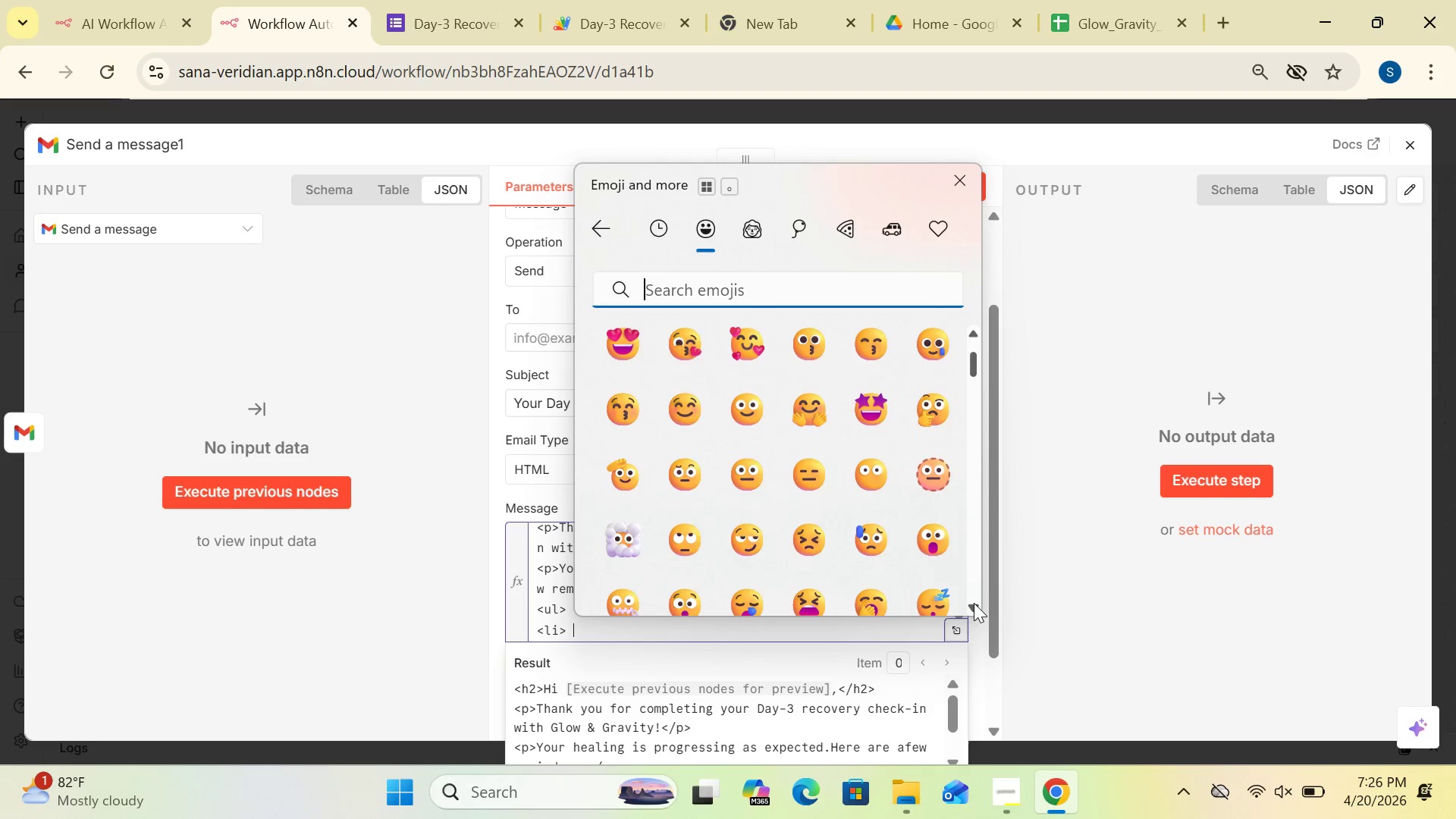 
triple_click([974, 603])
 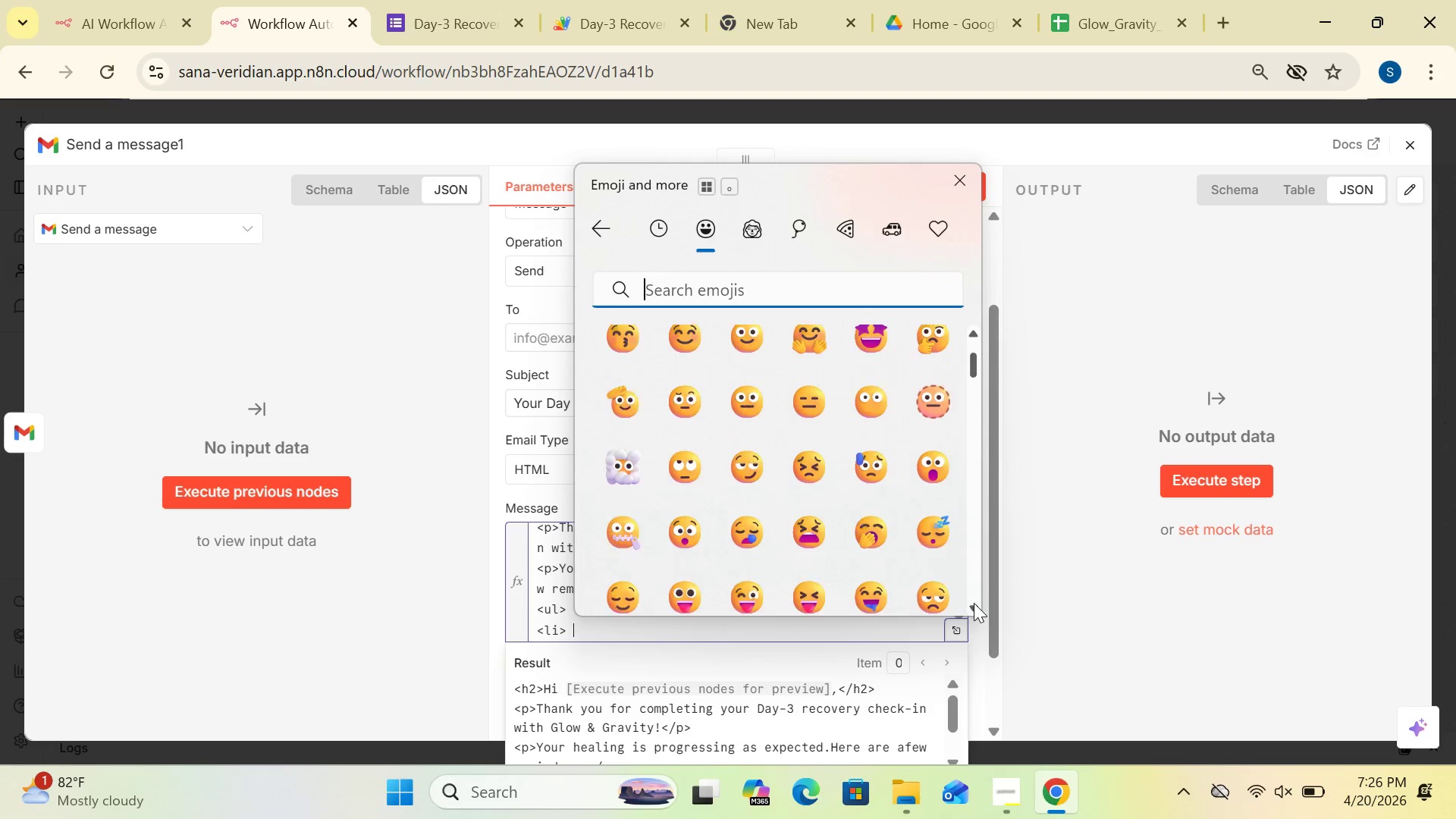 
triple_click([974, 603])
 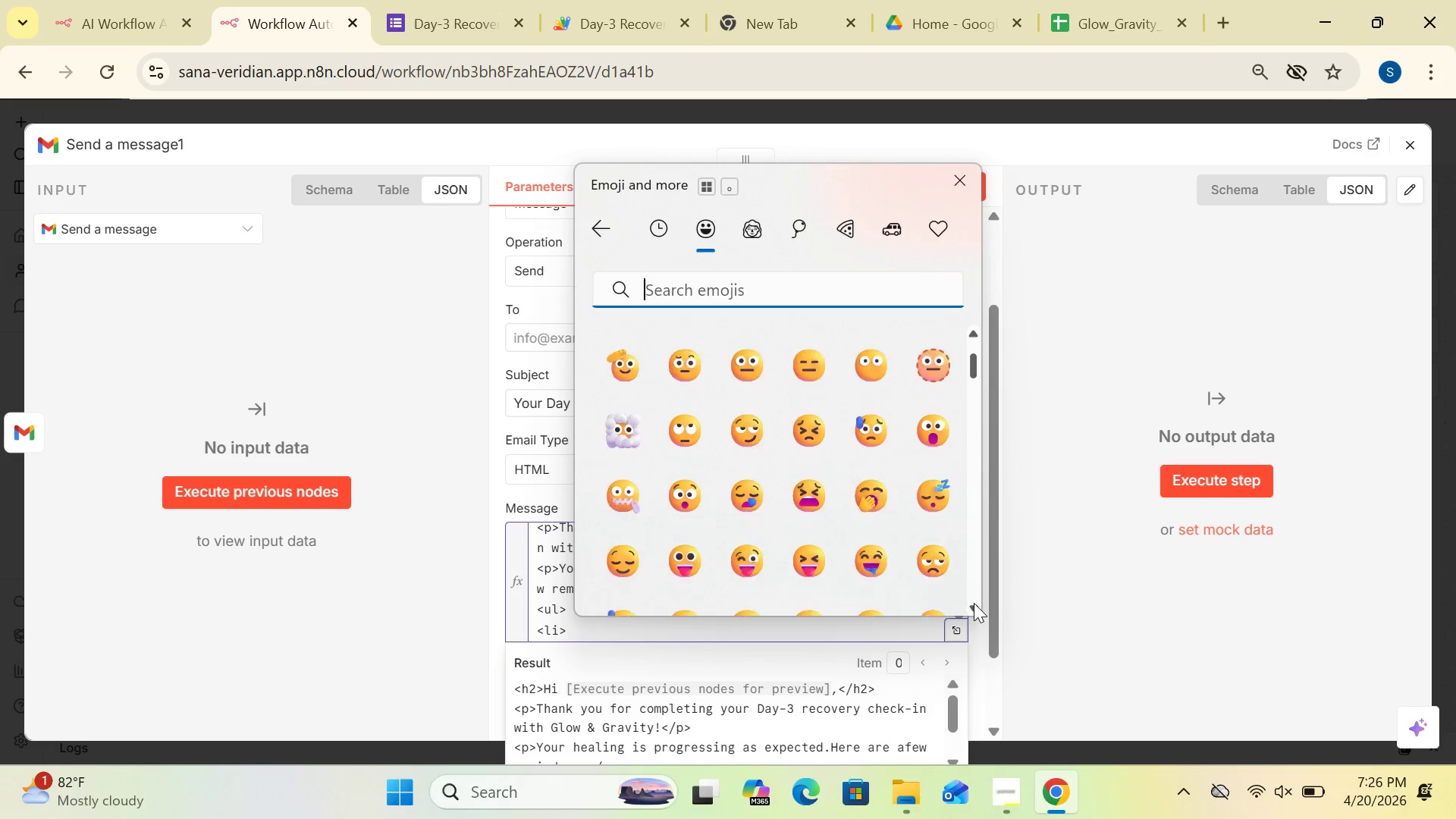 
triple_click([974, 603])
 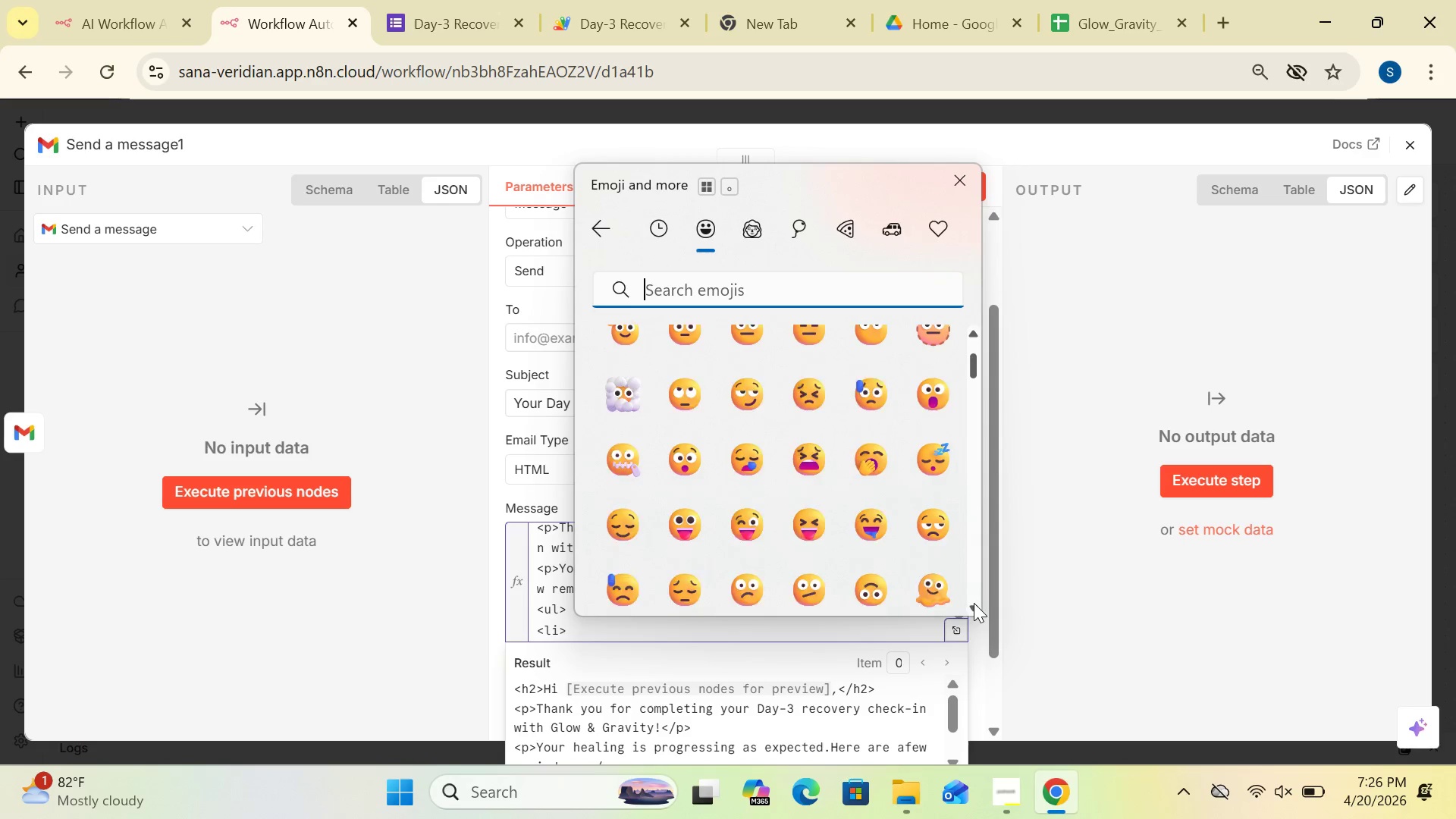 
triple_click([974, 603])
 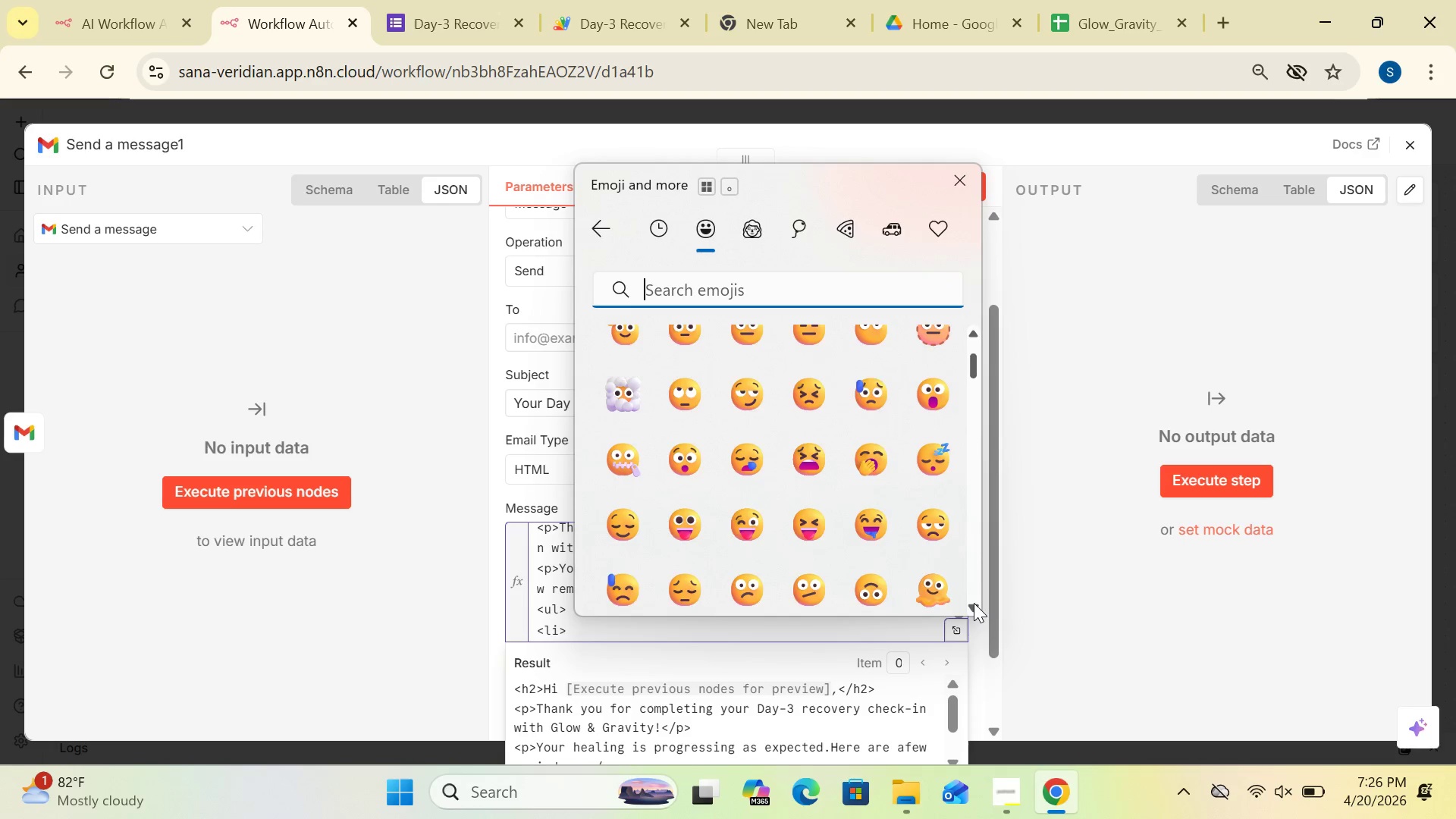 
triple_click([974, 603])
 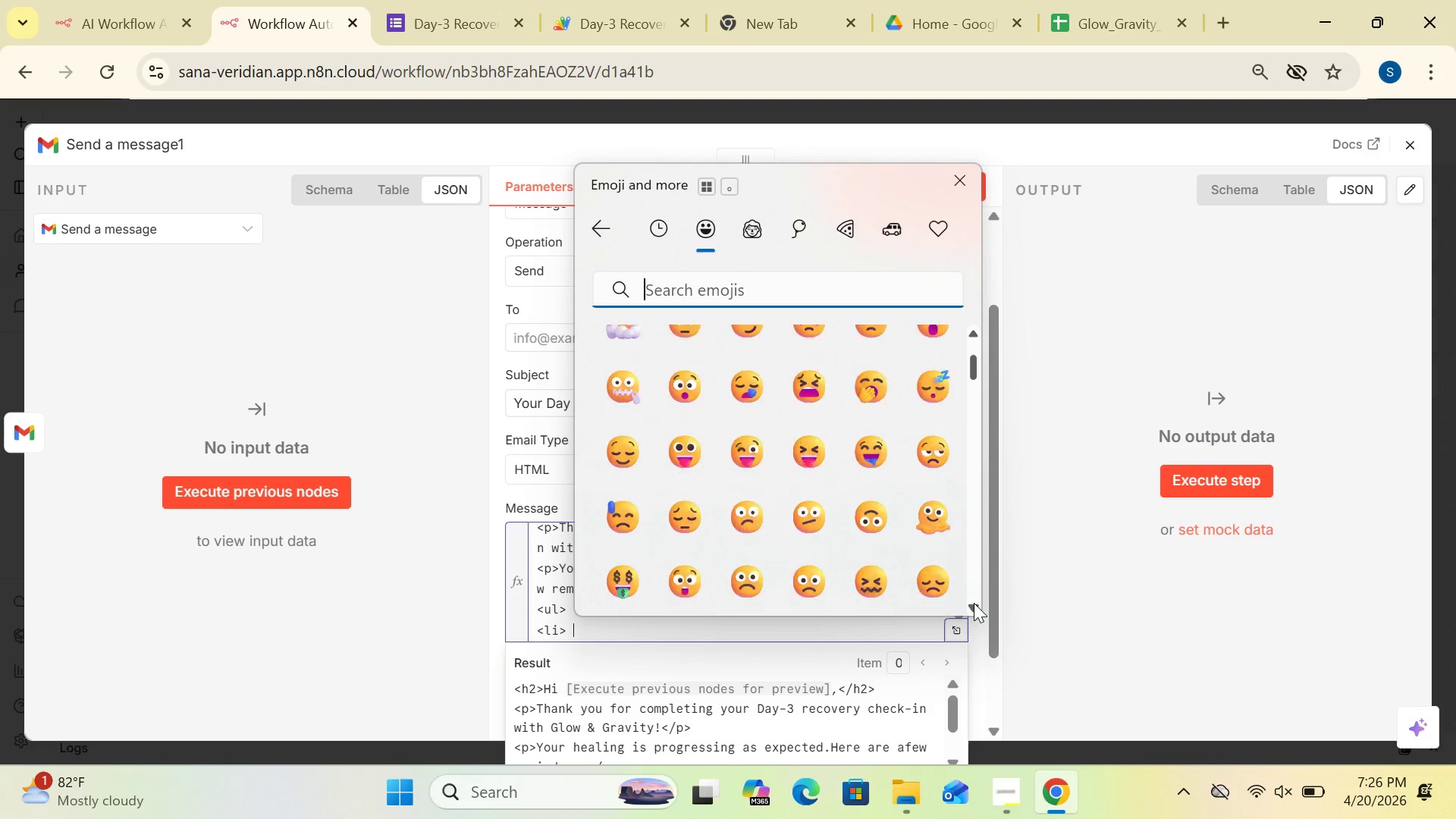 
triple_click([974, 603])
 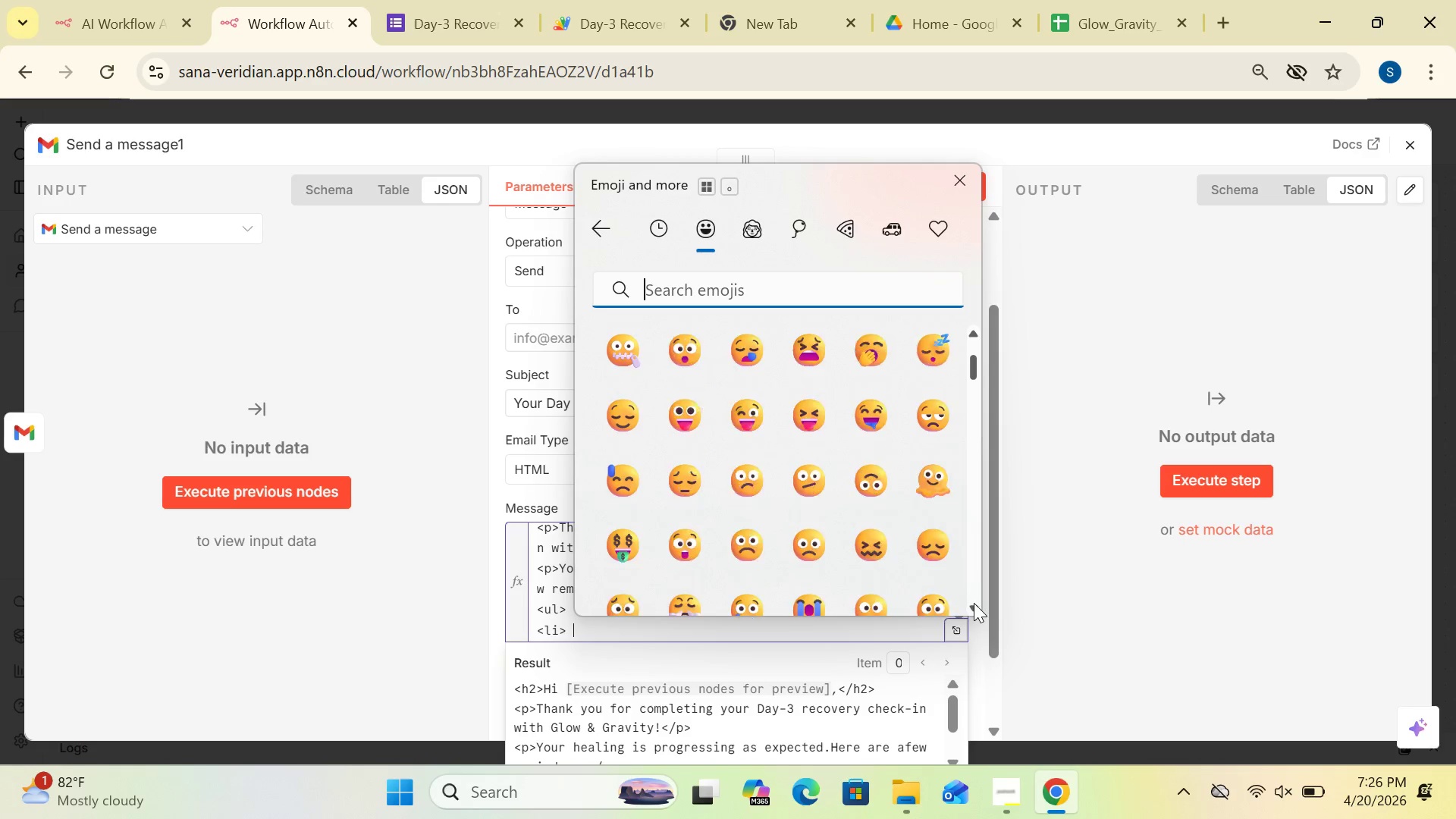 
triple_click([974, 603])
 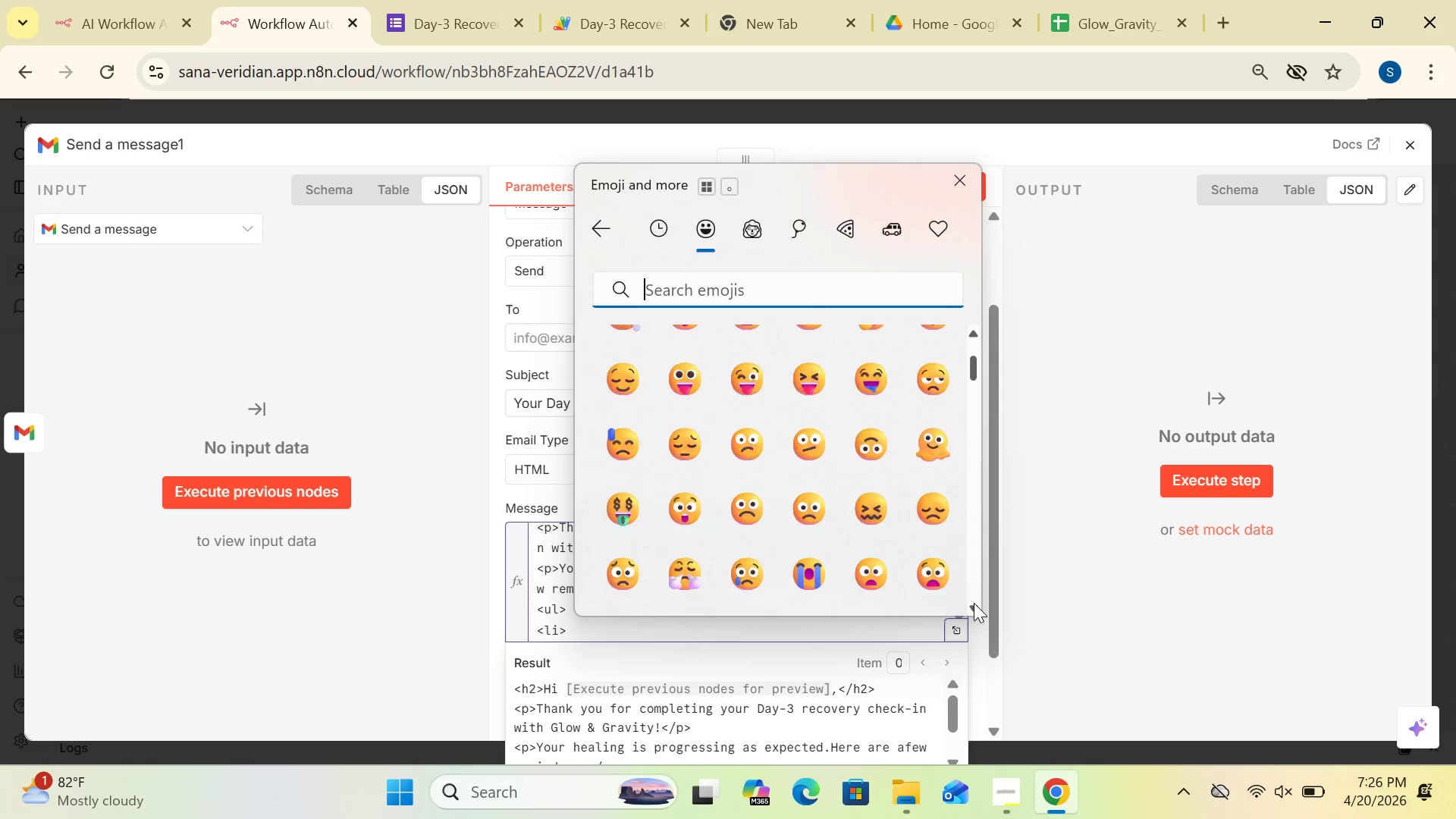 
triple_click([974, 603])
 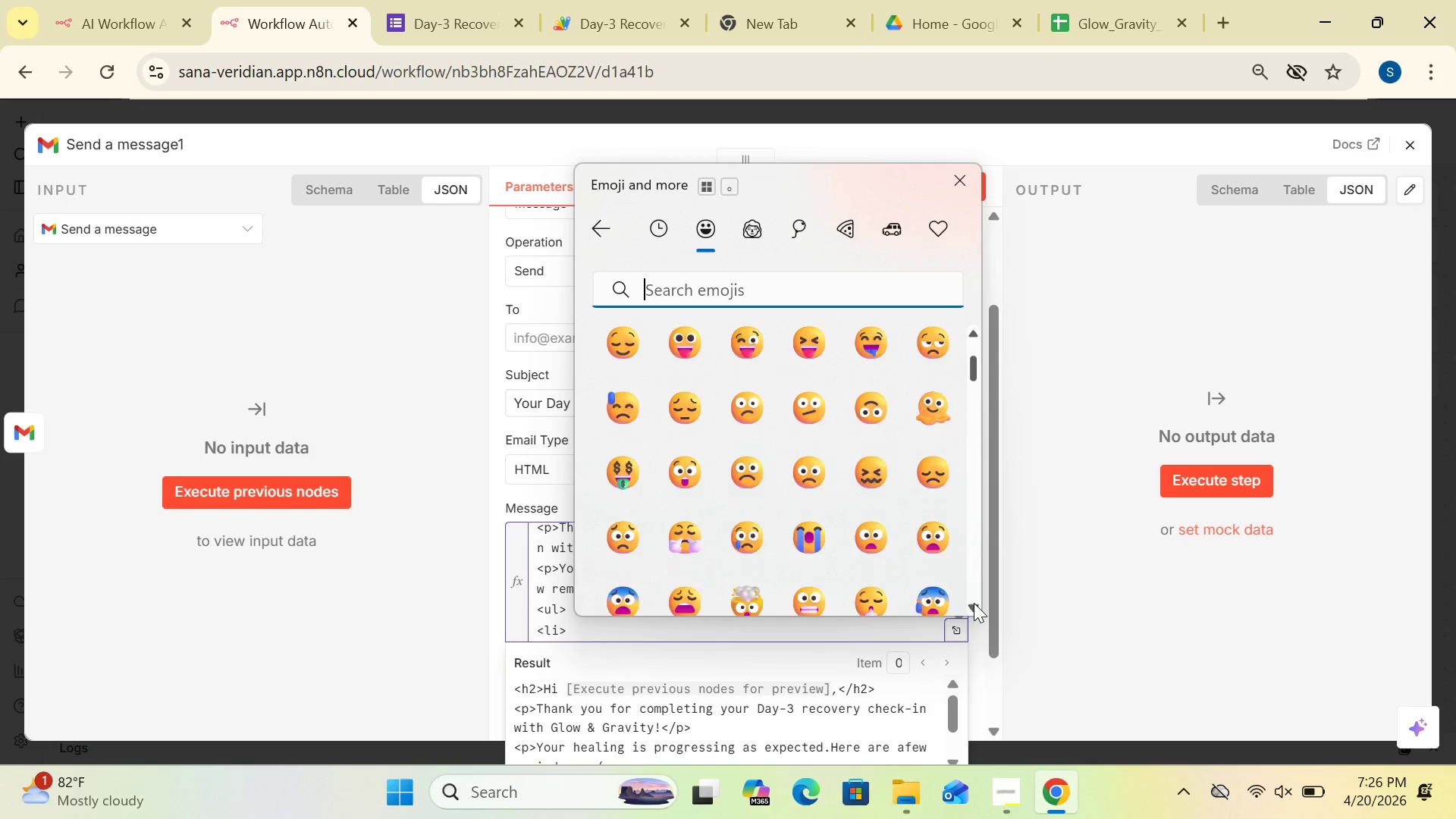 
triple_click([974, 603])
 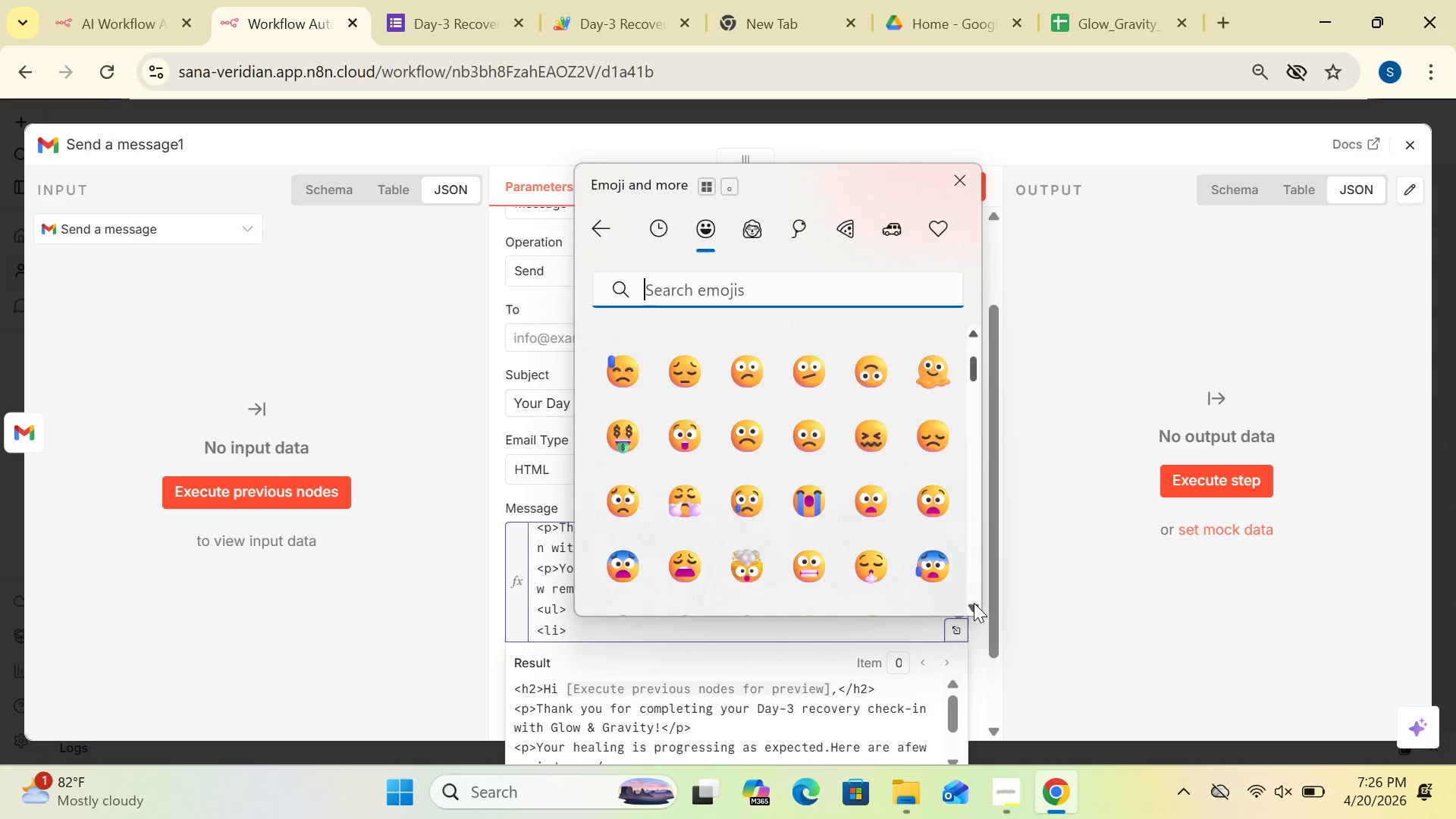 
triple_click([974, 603])
 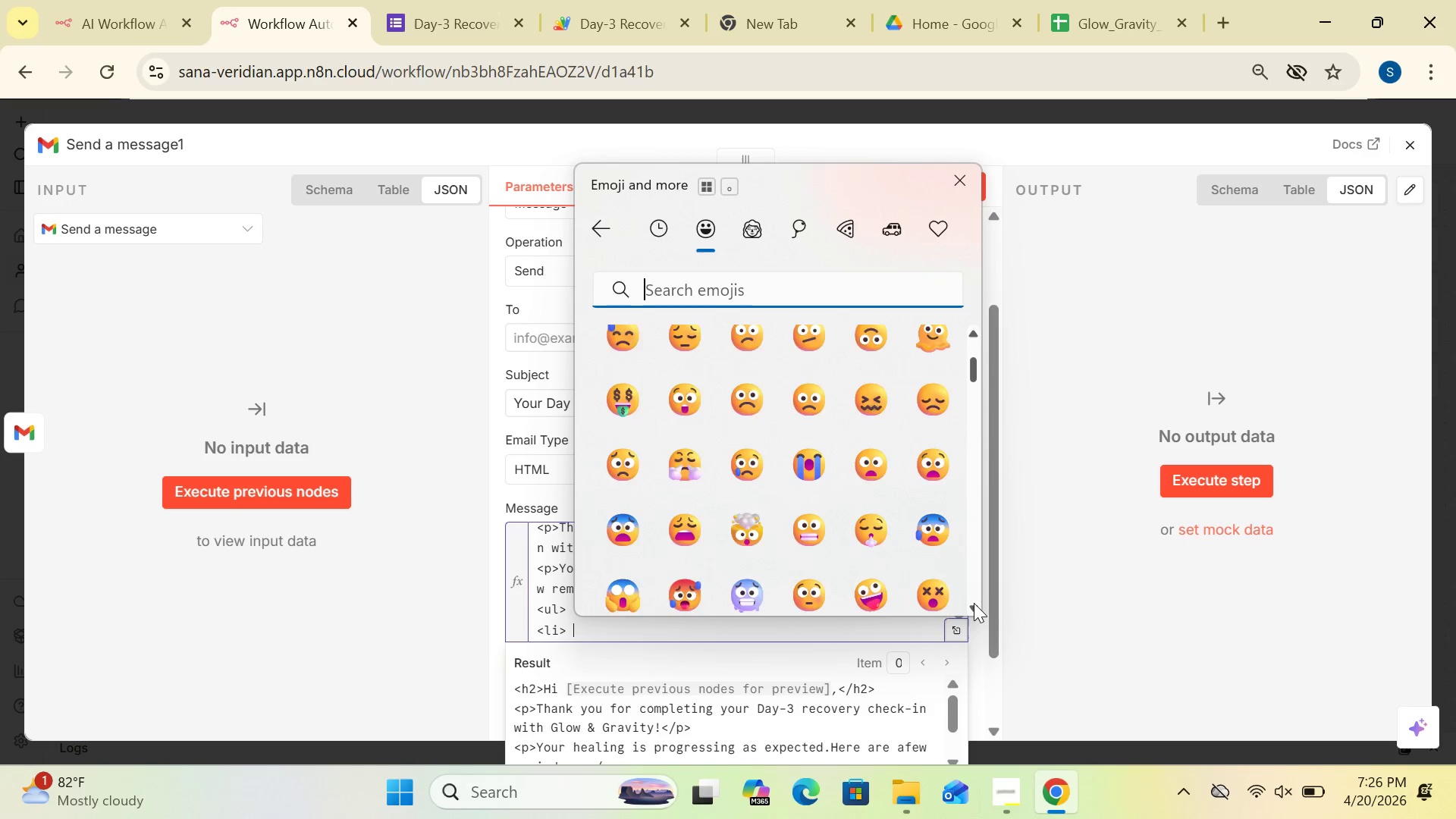 
triple_click([974, 603])
 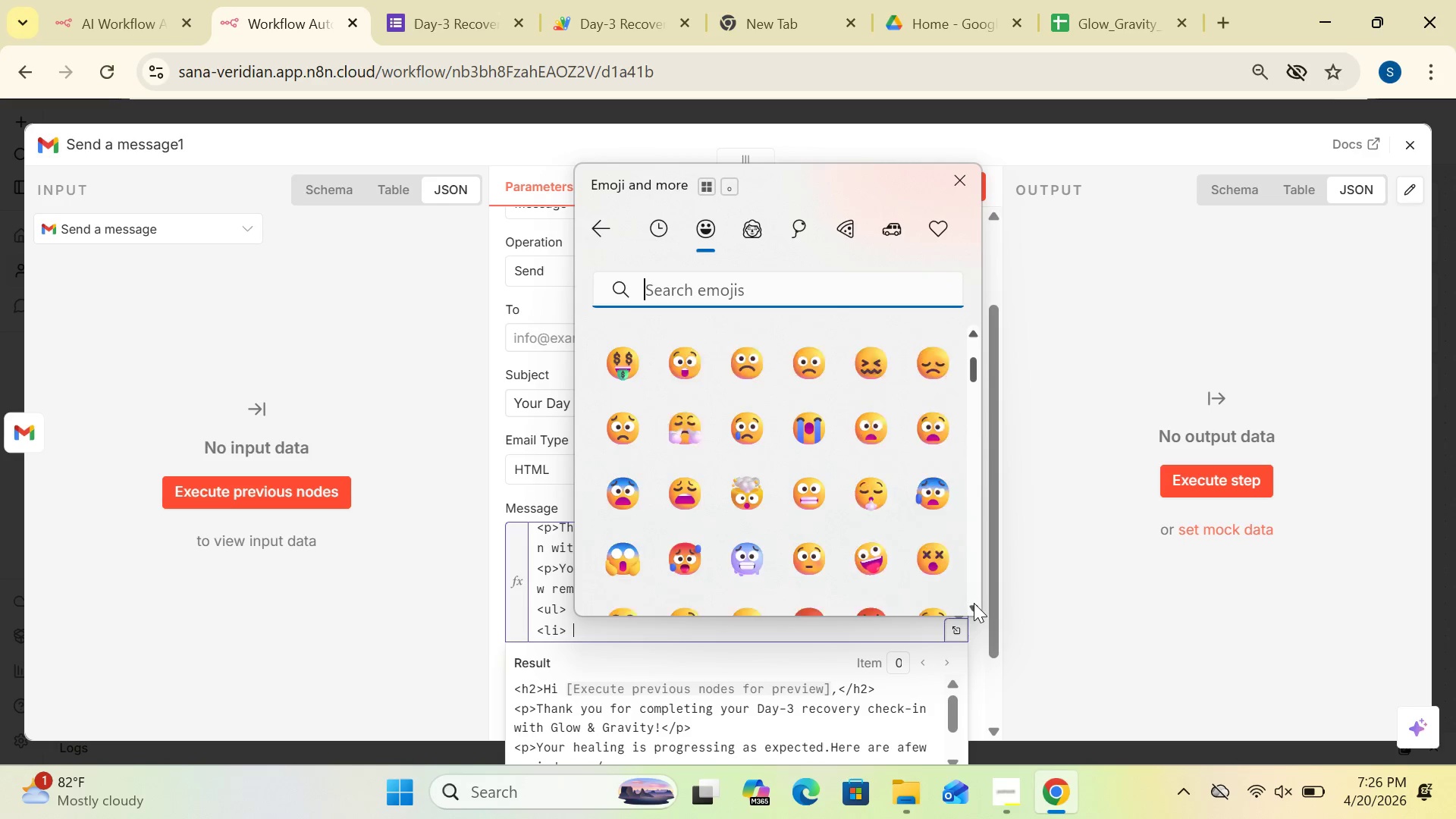 
triple_click([974, 603])
 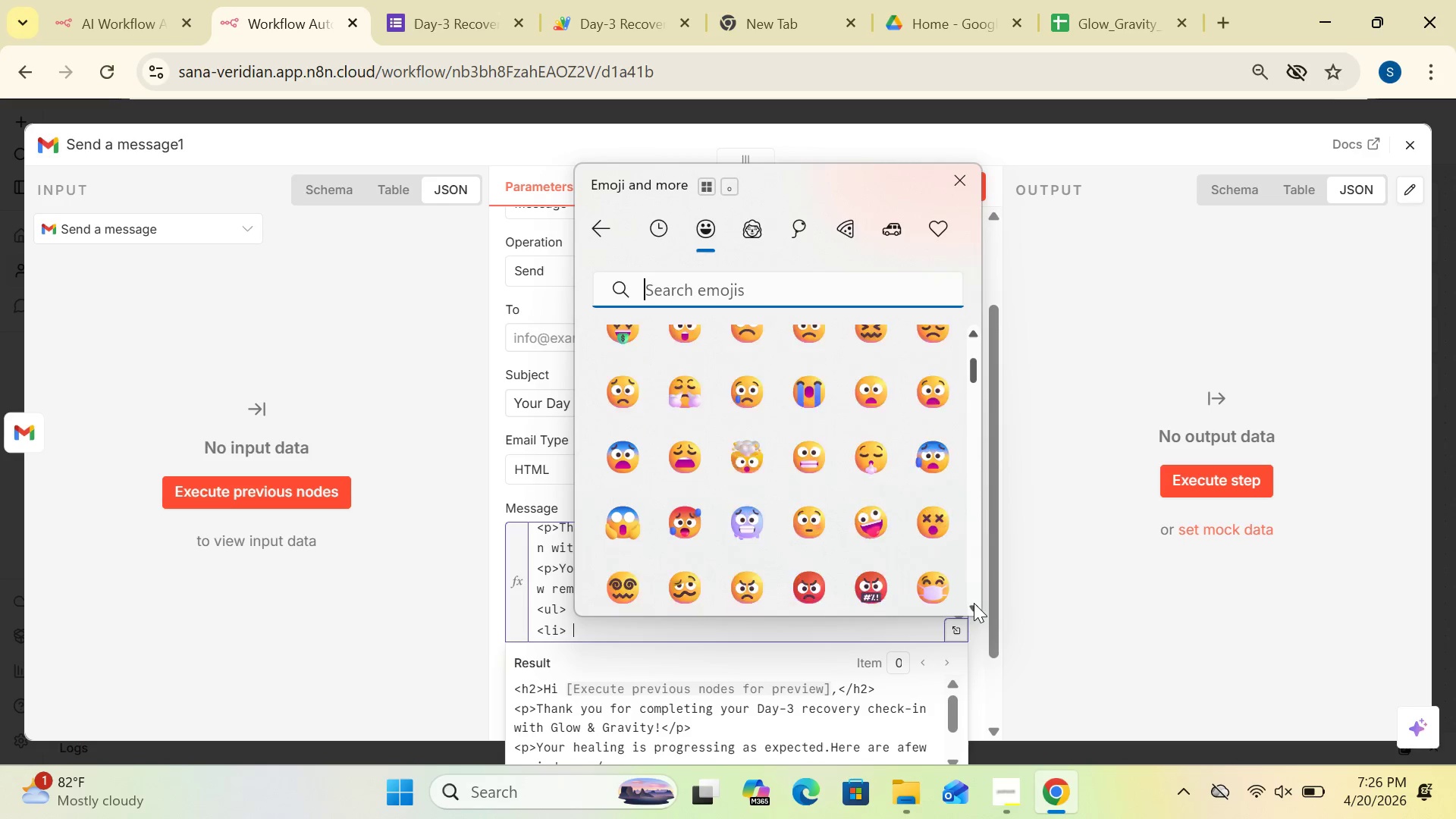 
triple_click([974, 603])
 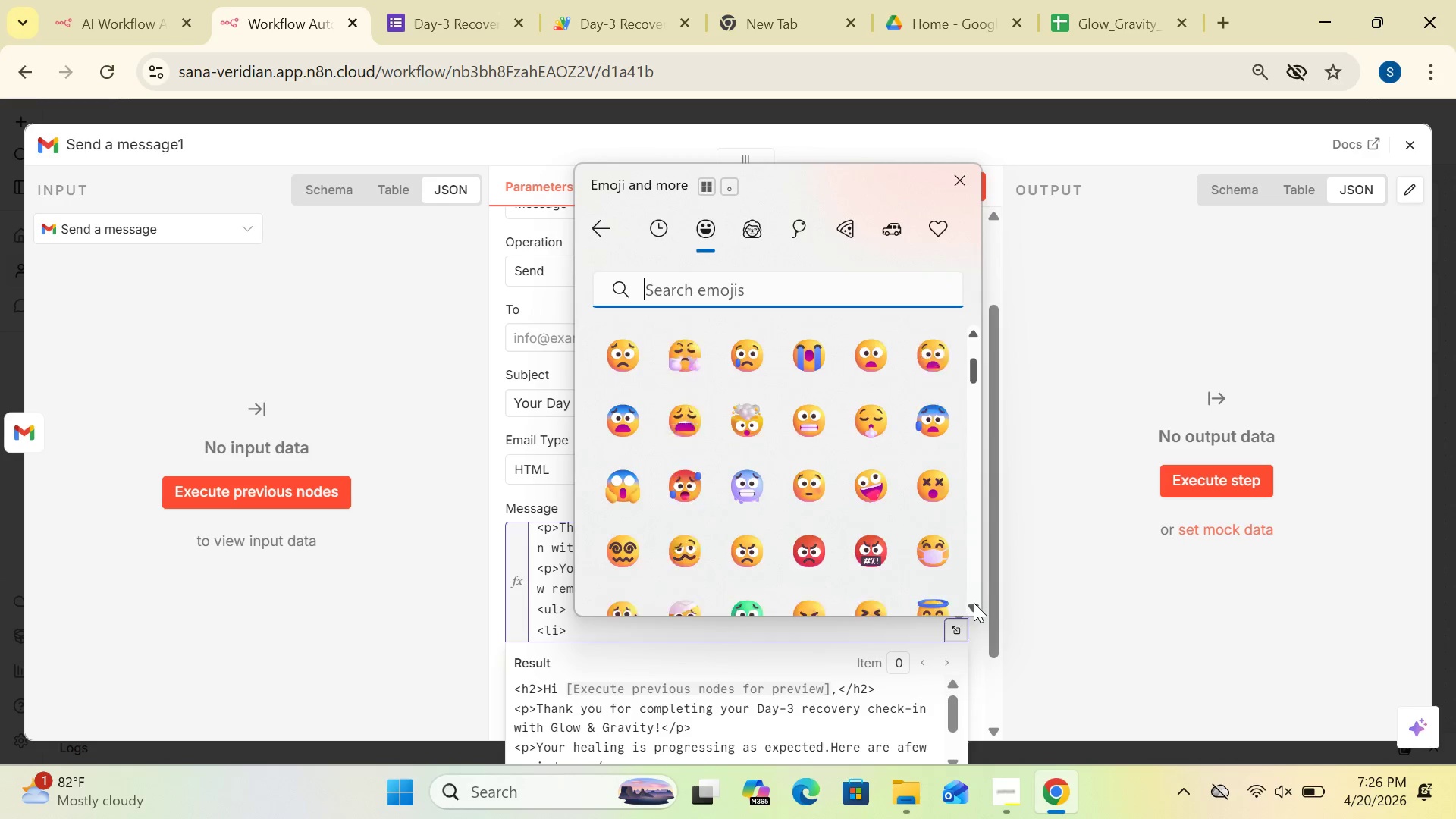 
triple_click([974, 603])
 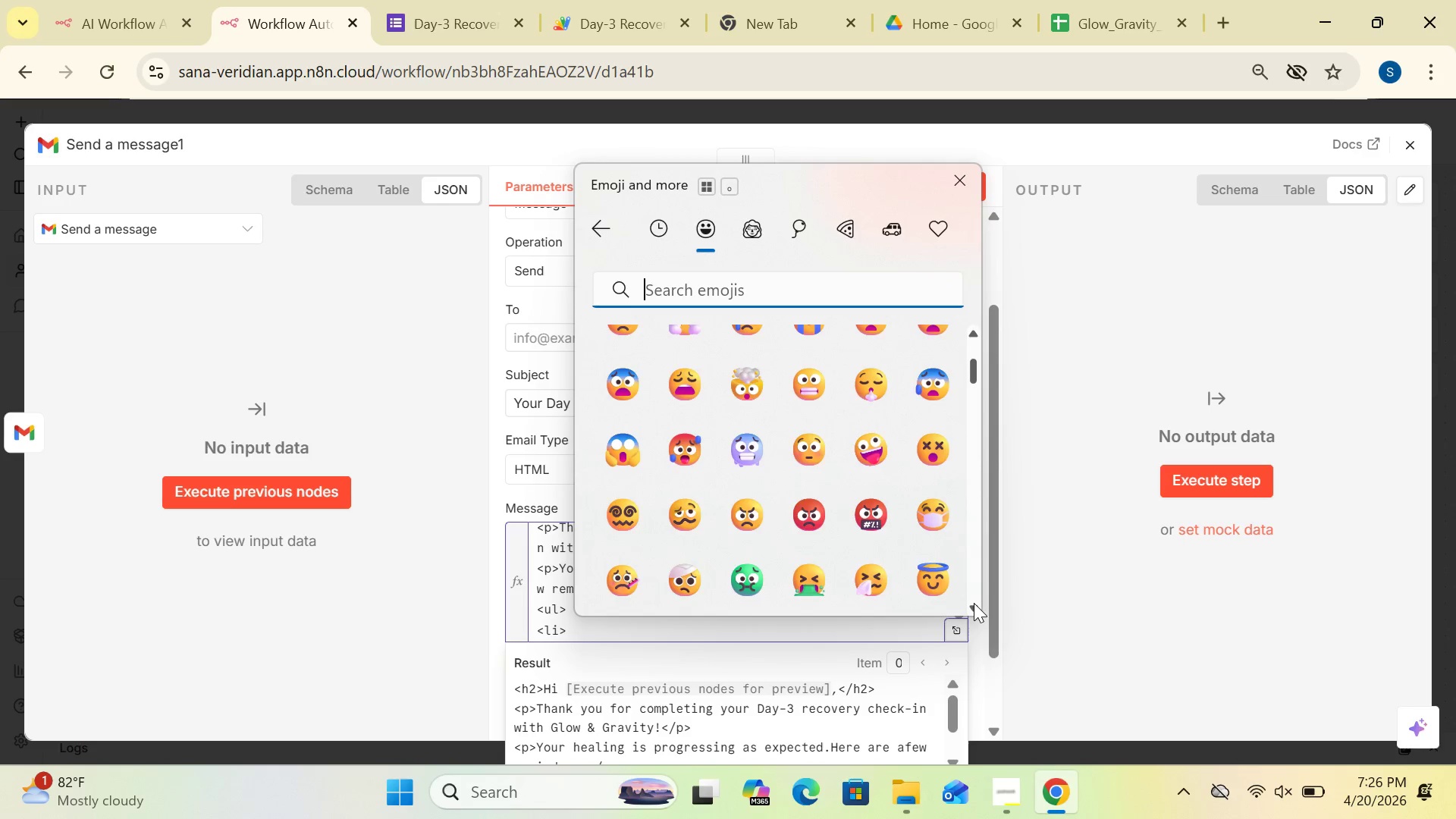 
triple_click([974, 603])
 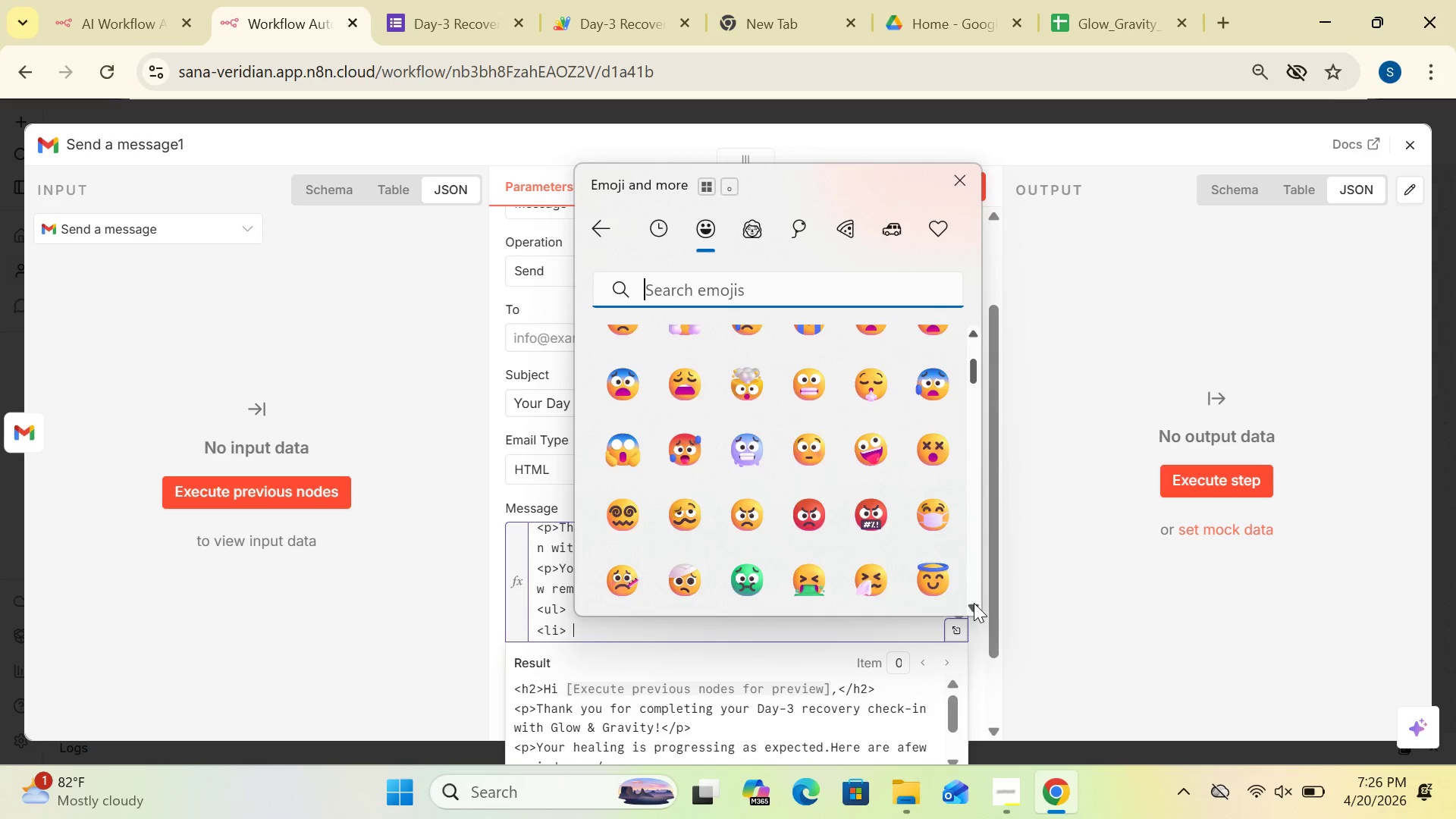 
triple_click([974, 603])
 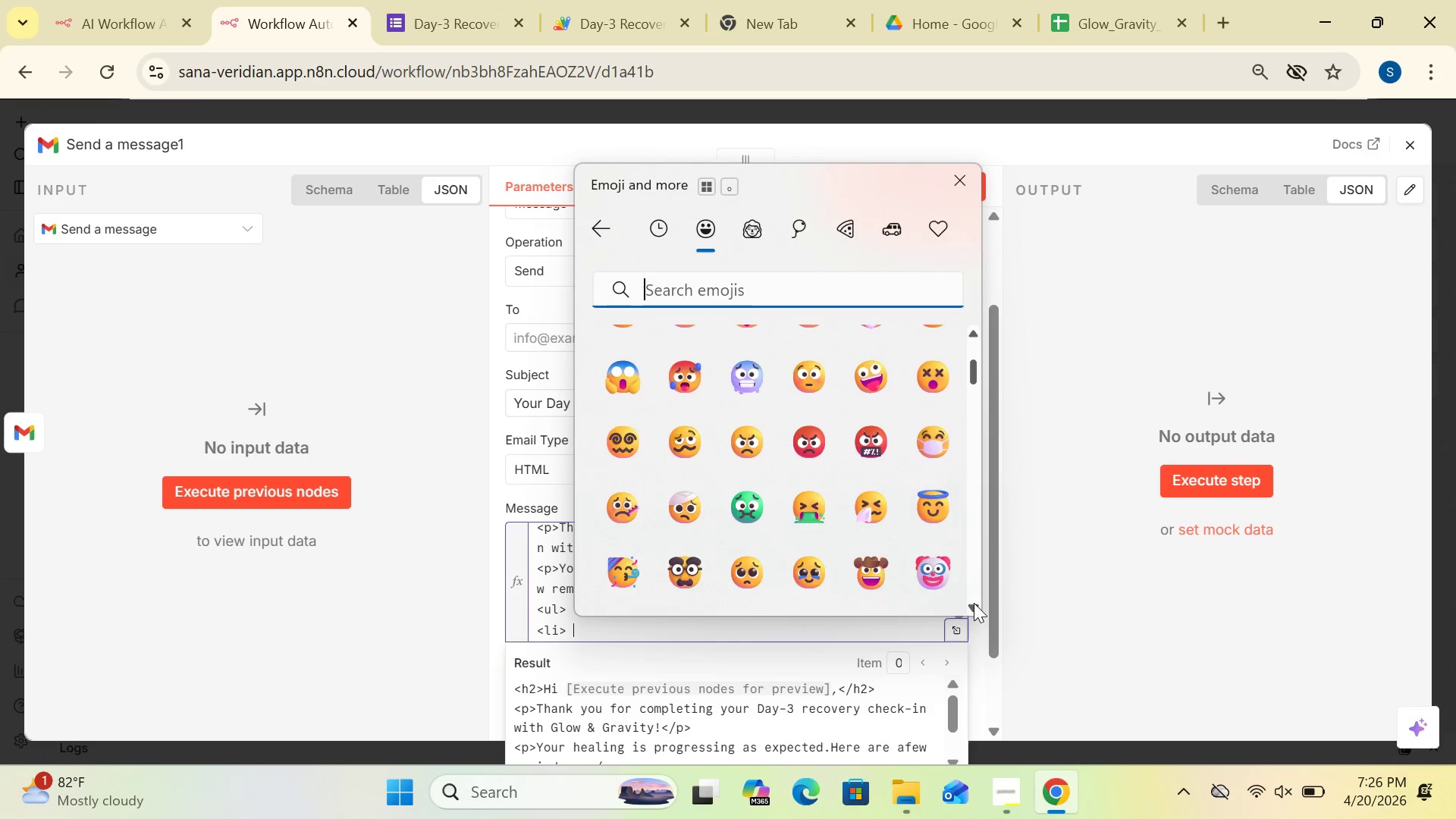 
triple_click([974, 603])
 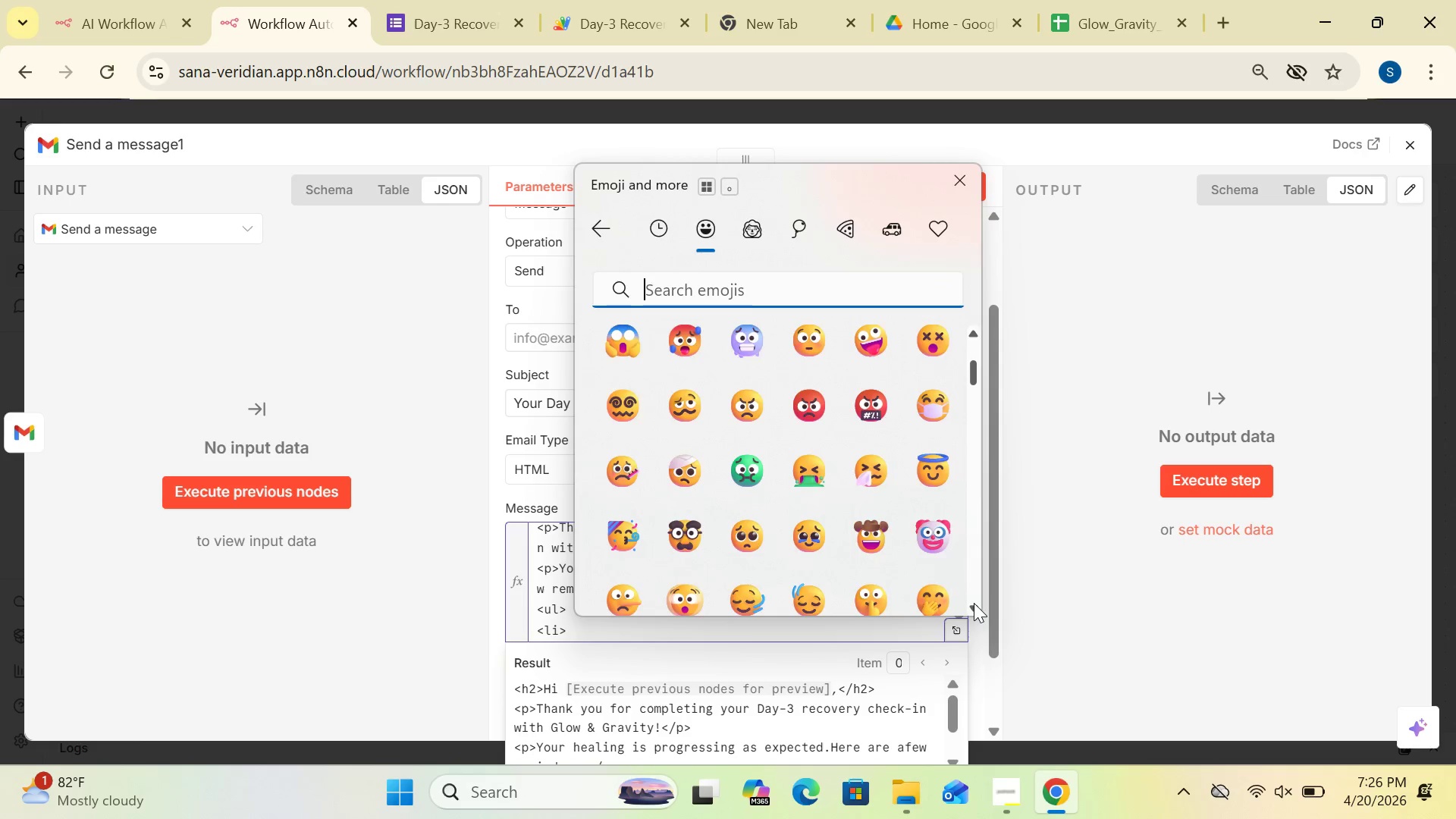 
triple_click([974, 603])
 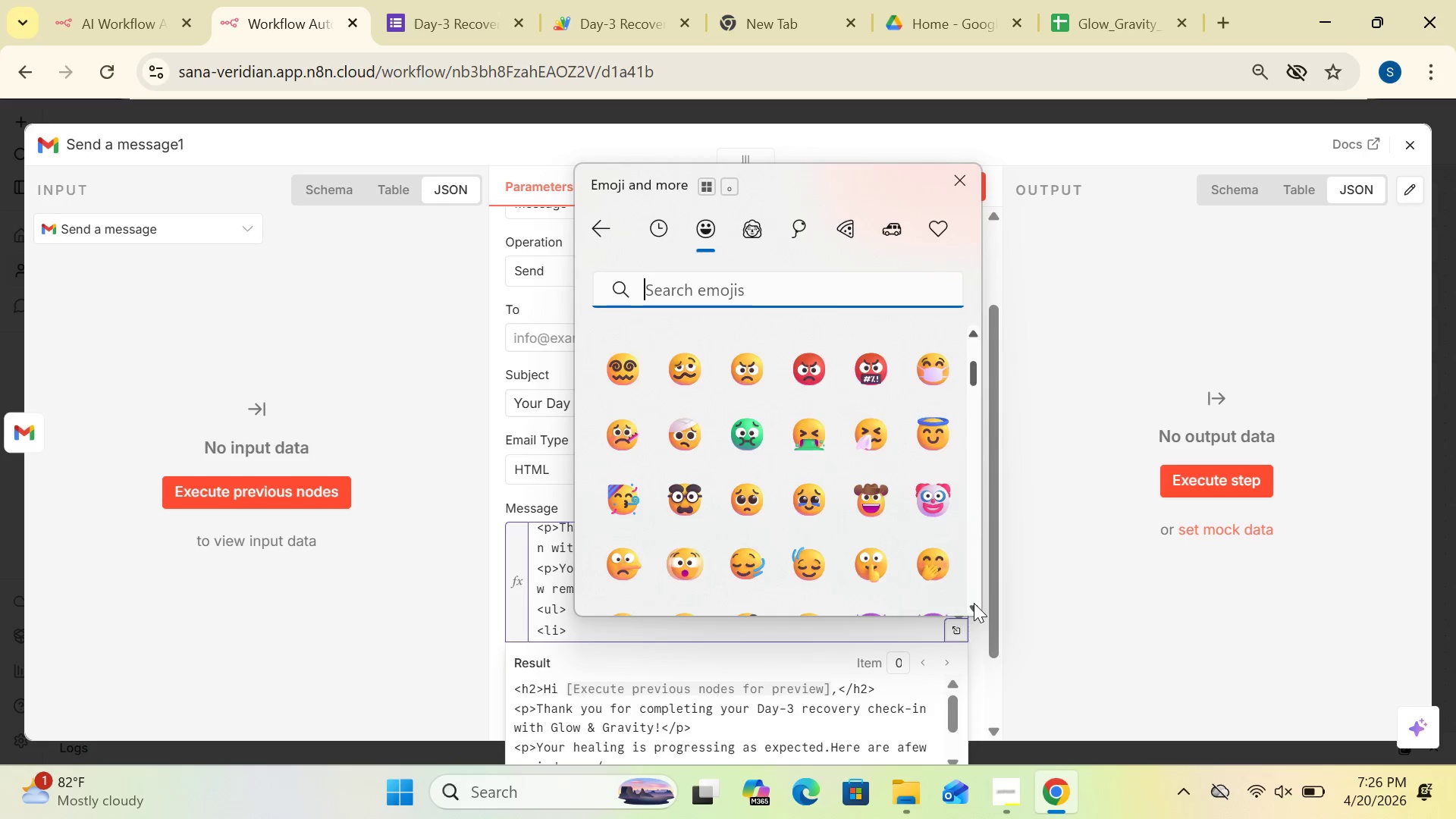 
triple_click([974, 603])
 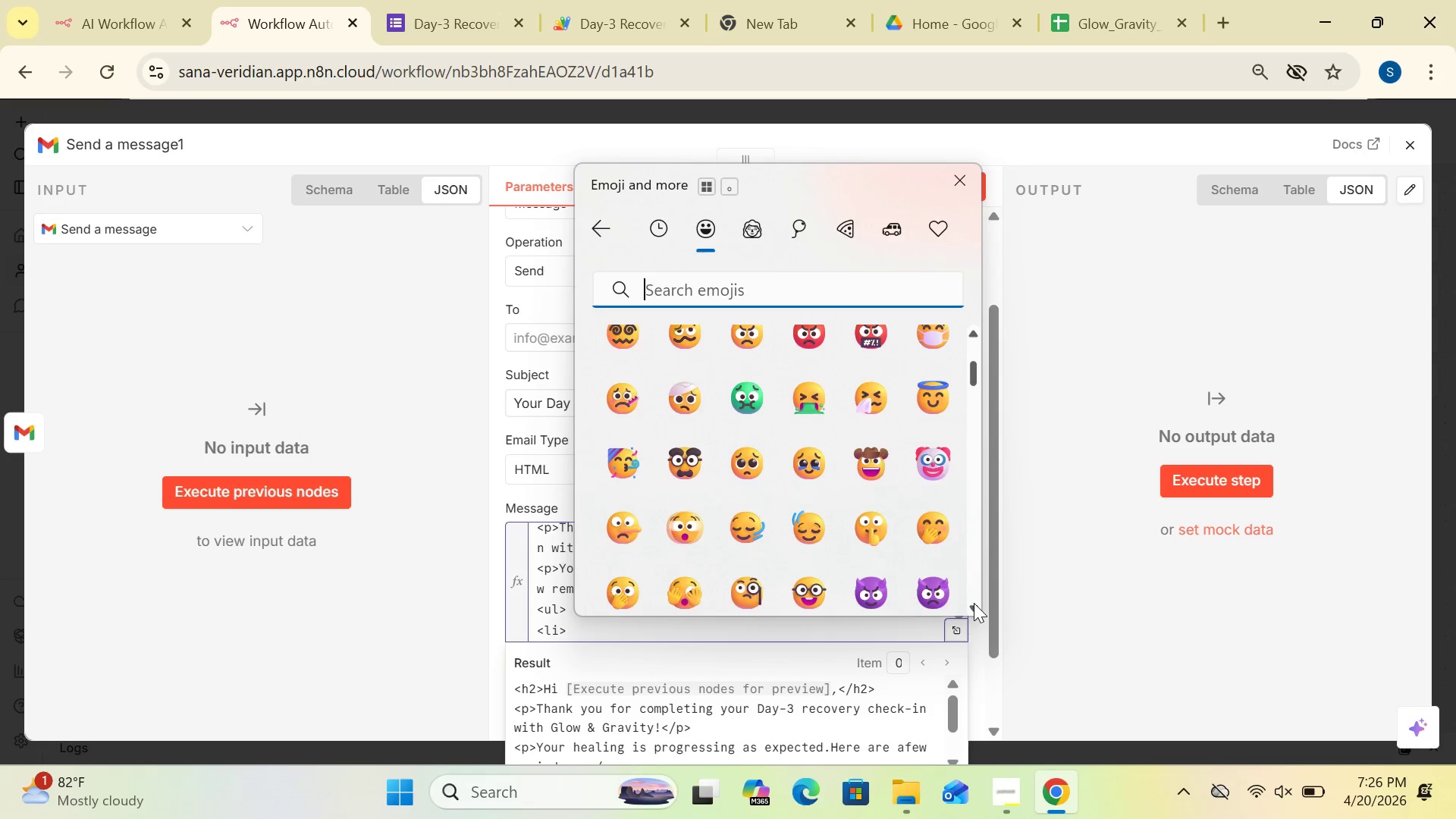 
triple_click([974, 603])
 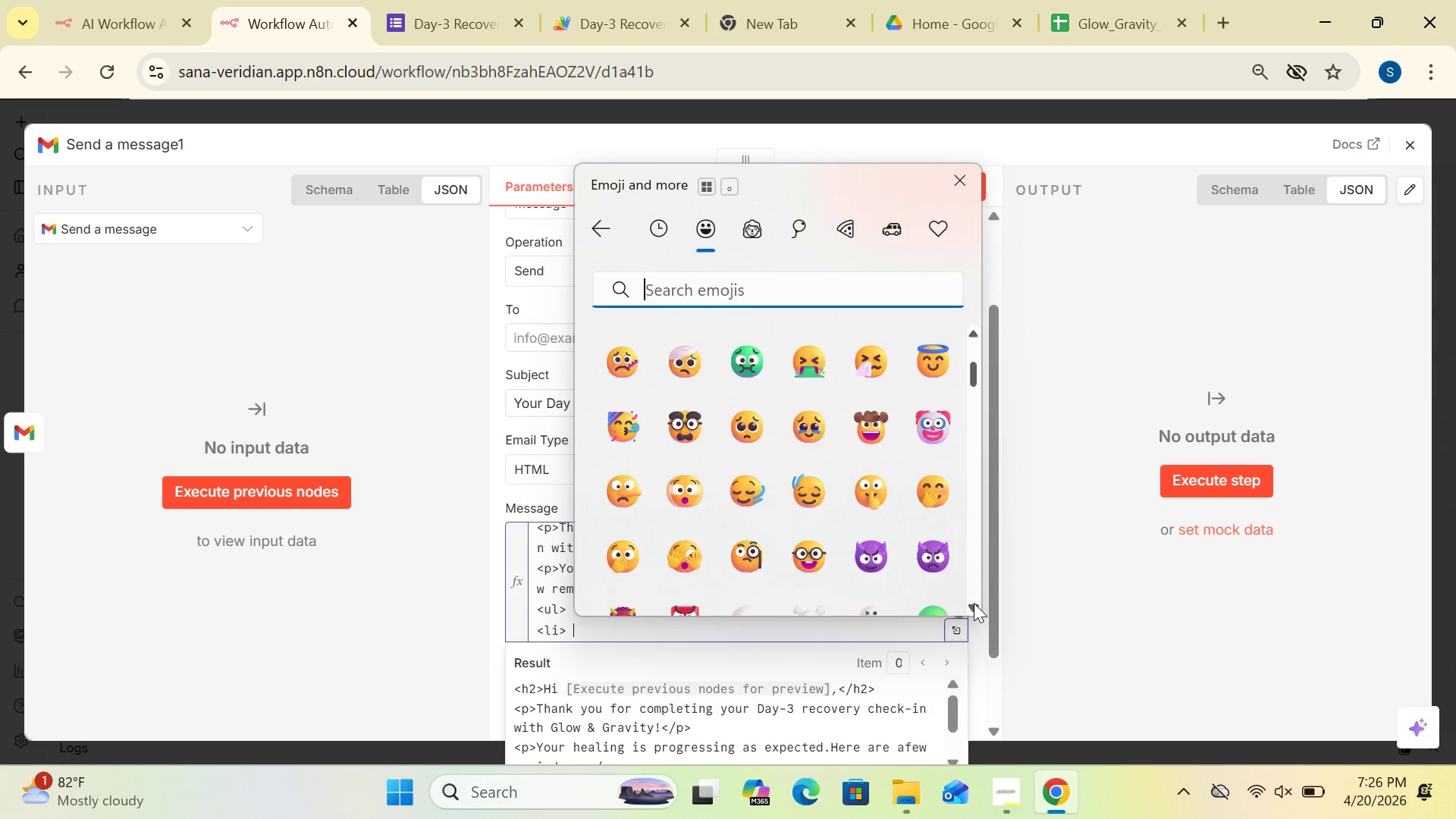 
triple_click([974, 603])
 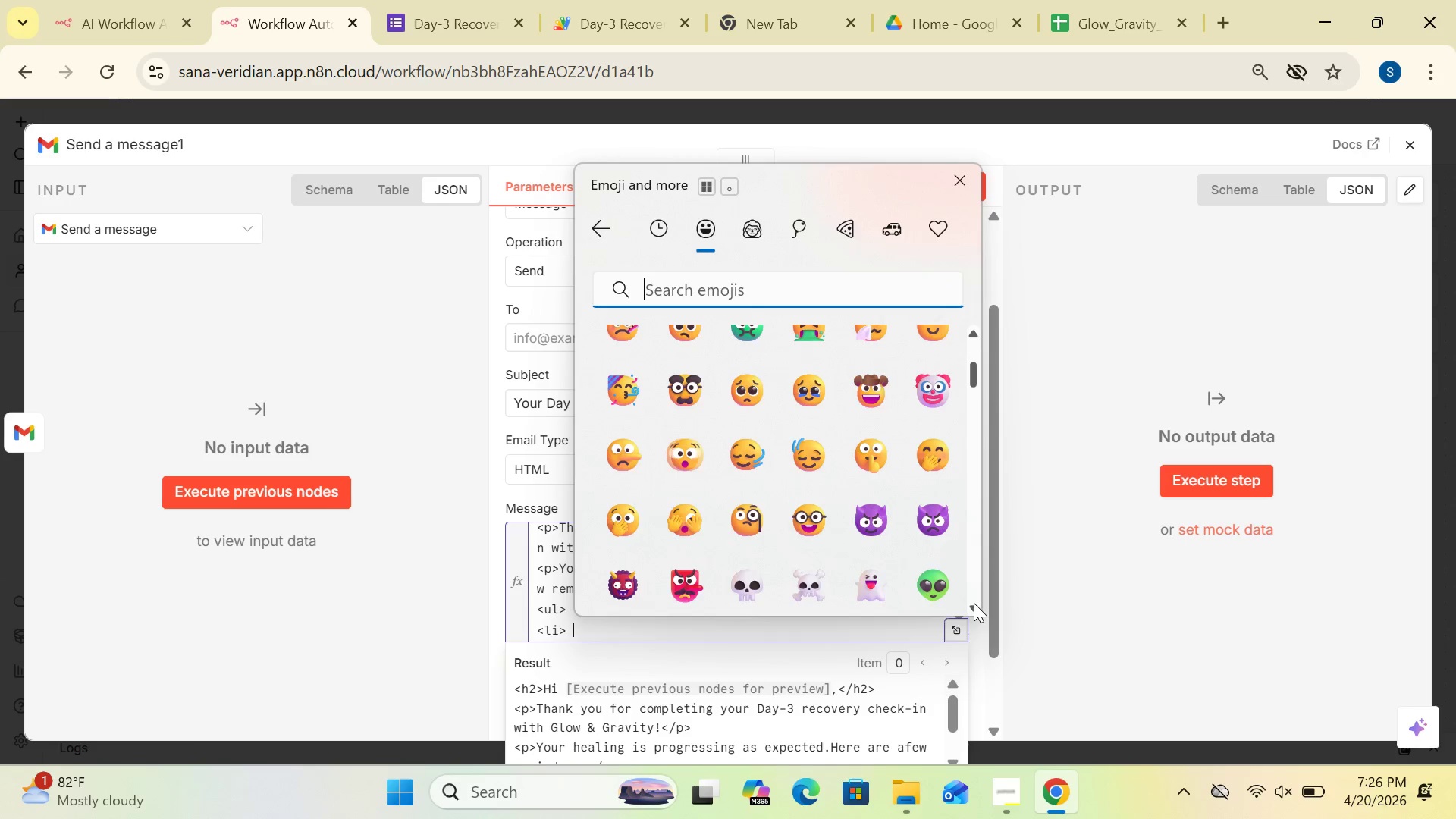 
triple_click([974, 603])
 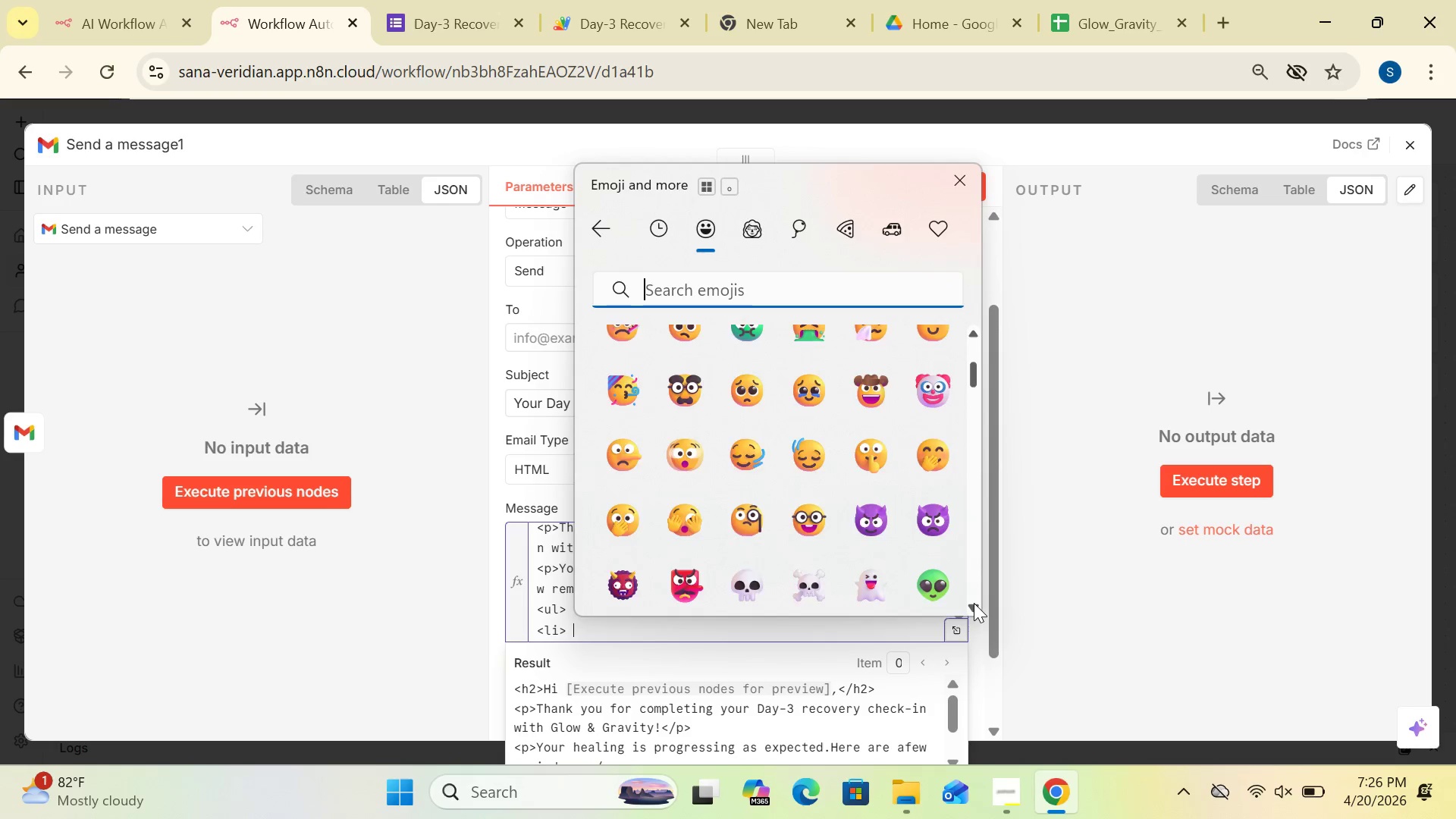 
triple_click([974, 603])
 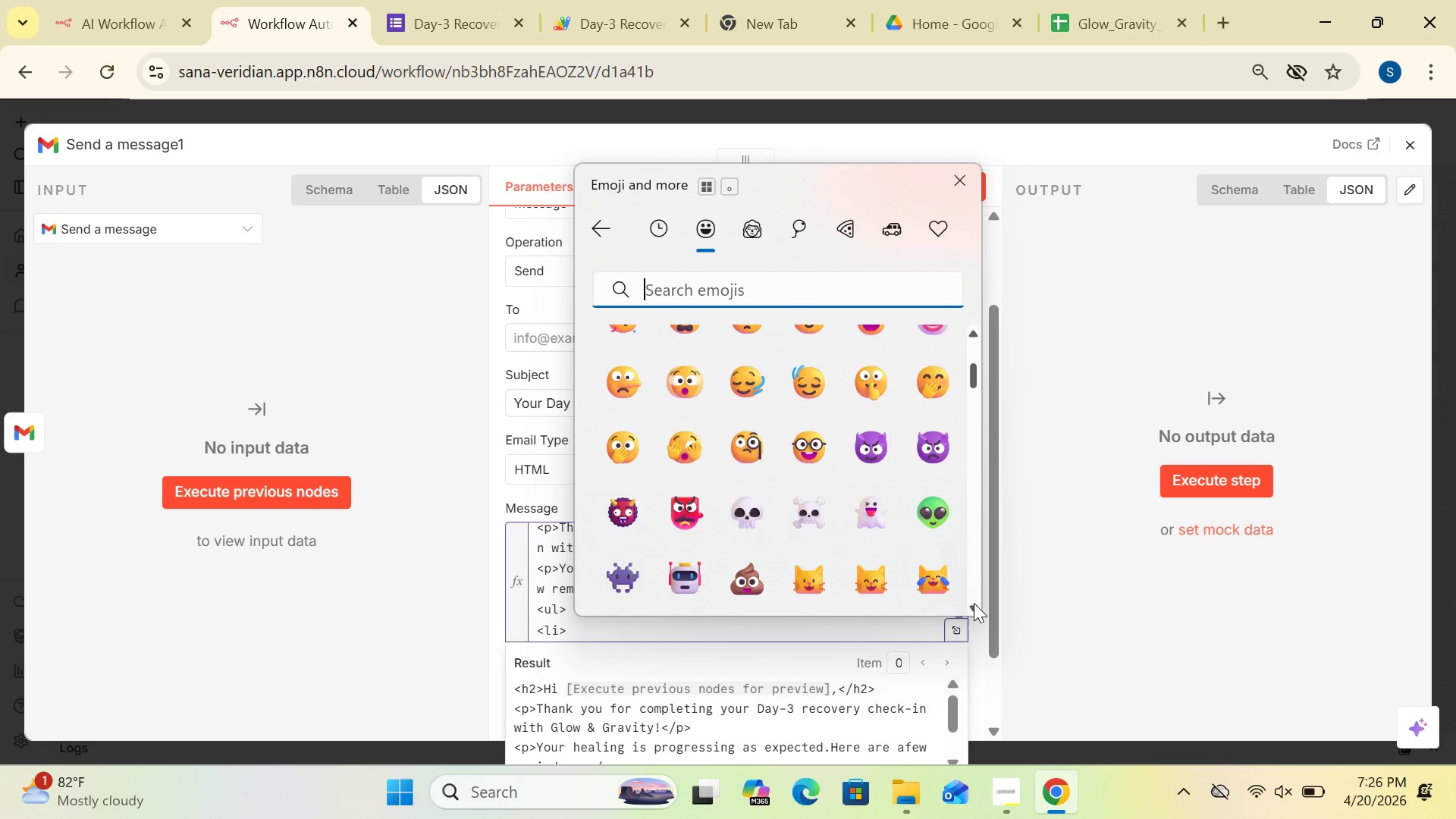 
triple_click([974, 603])
 